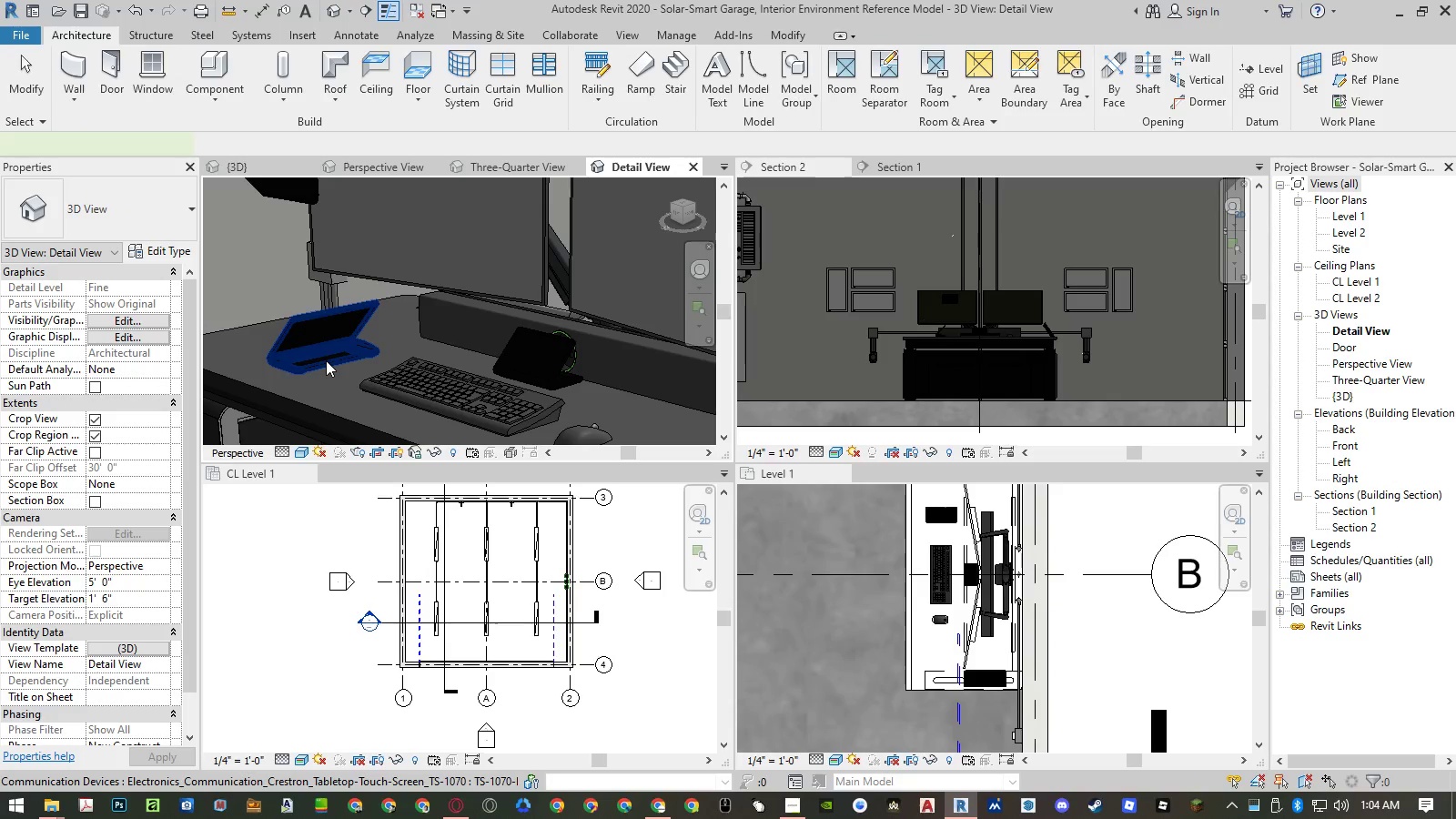 
key(Space)
 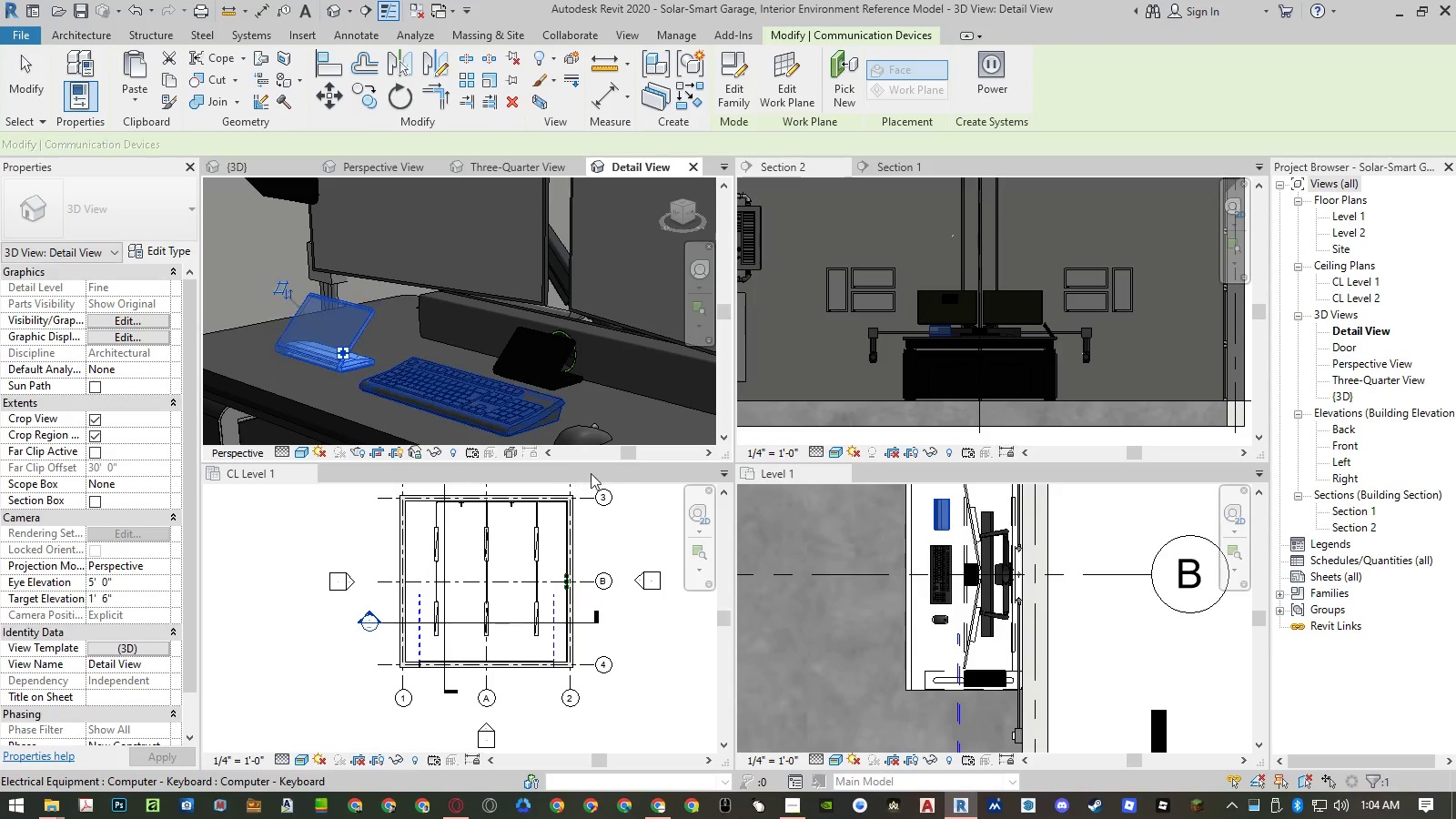 
key(Escape)
 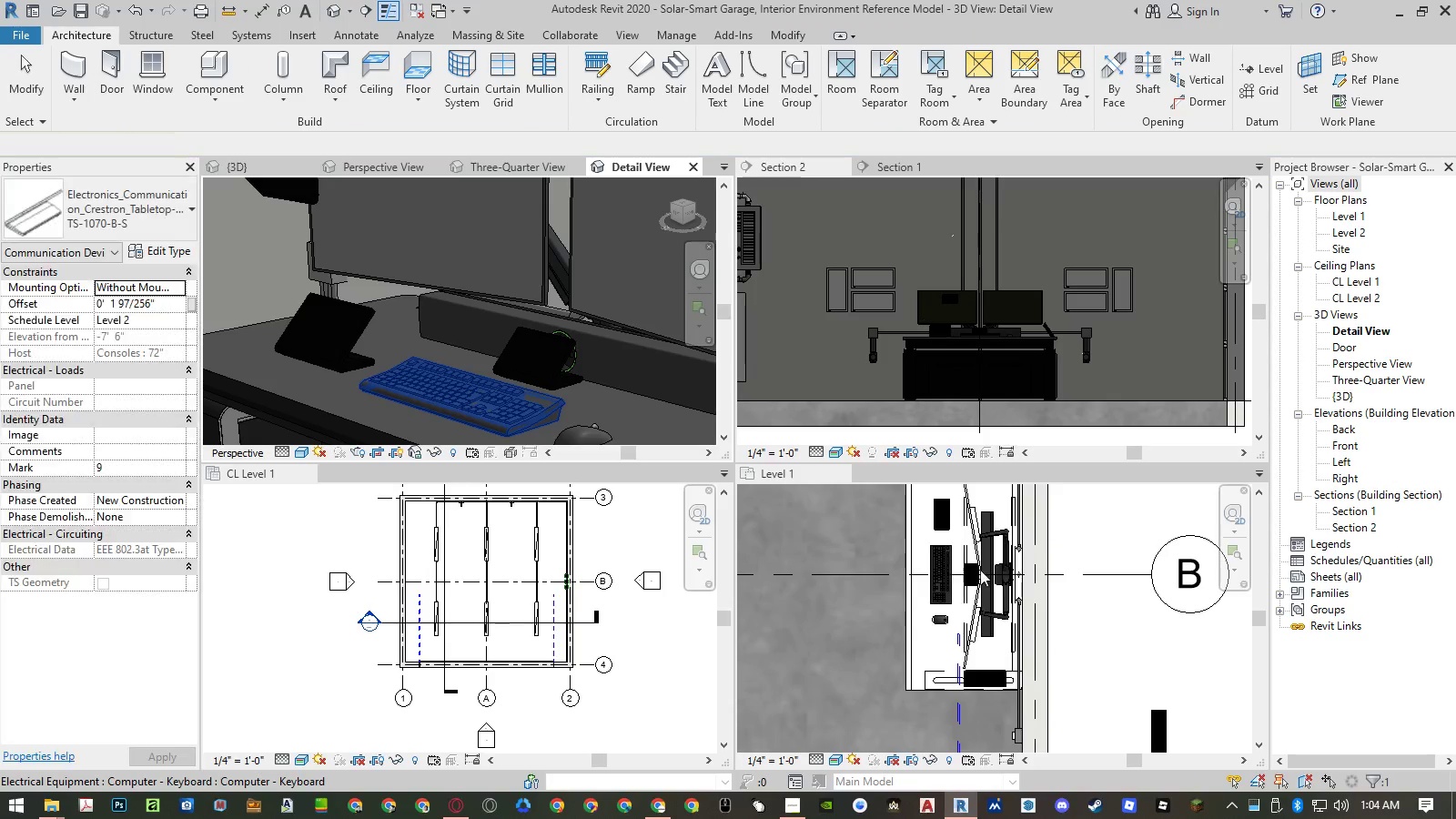 
scroll: coordinate [986, 564], scroll_direction: up, amount: 4.0
 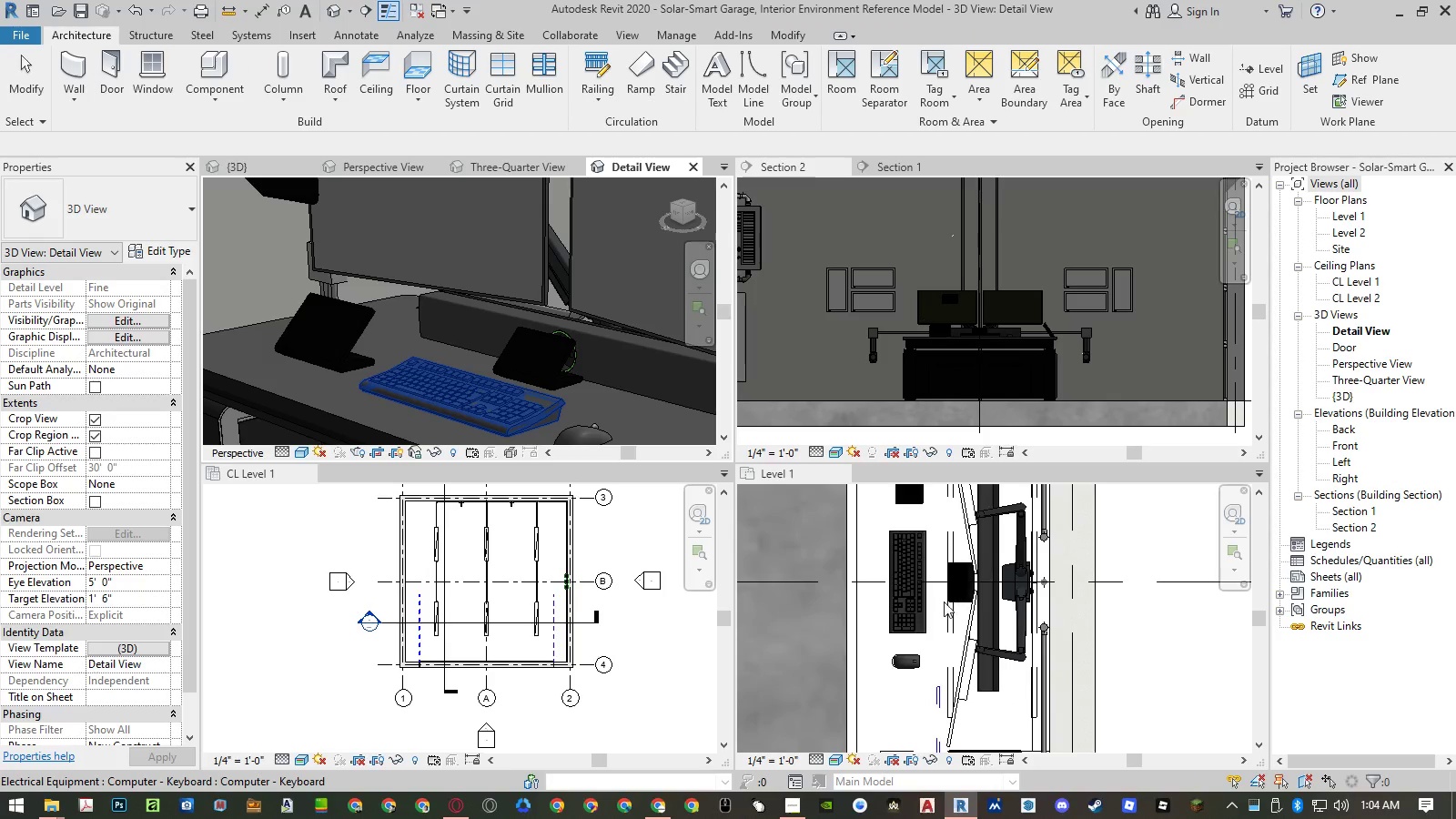 
scroll: coordinate [924, 640], scroll_direction: down, amount: 2.0
 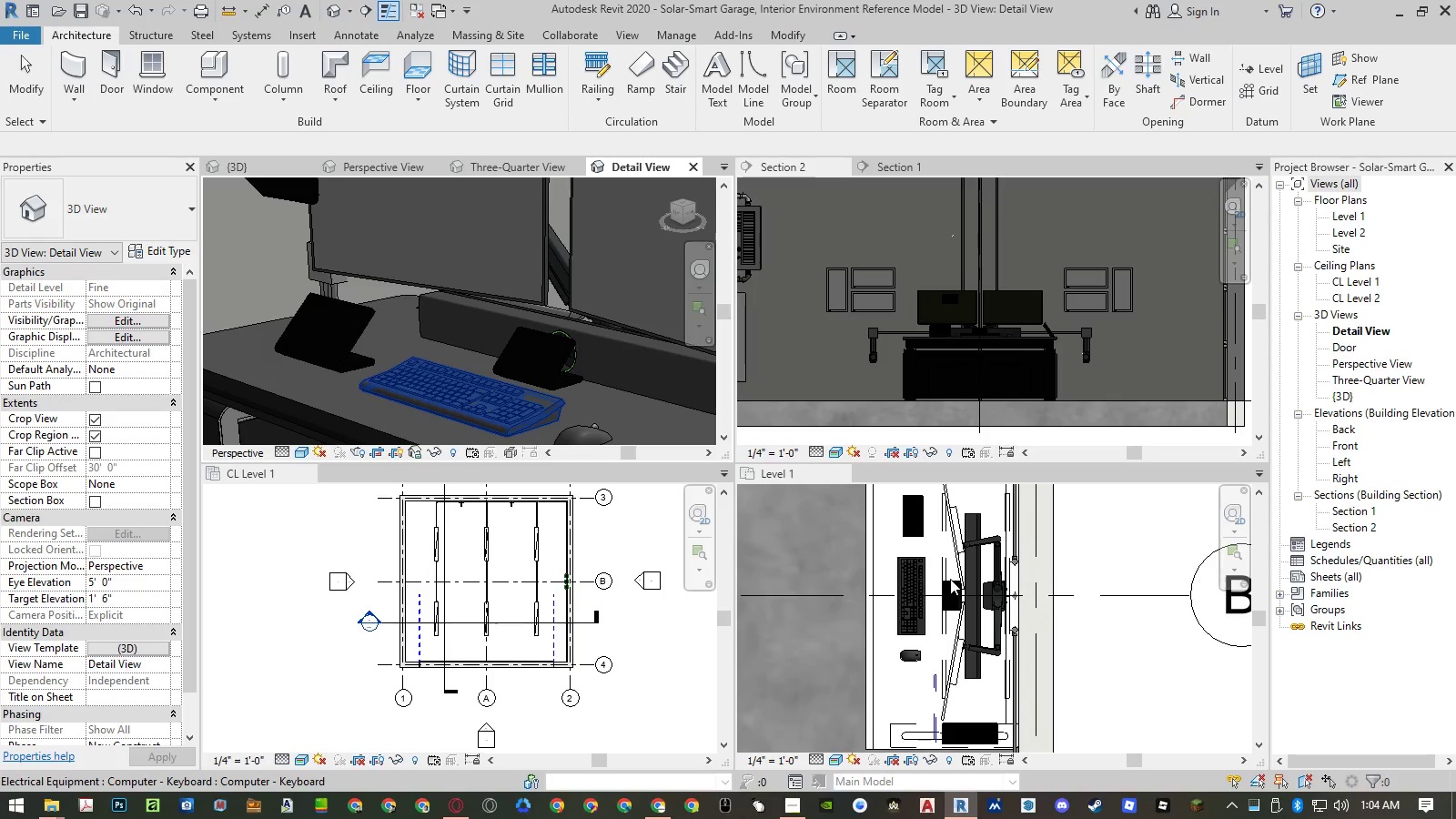 
key(M)
 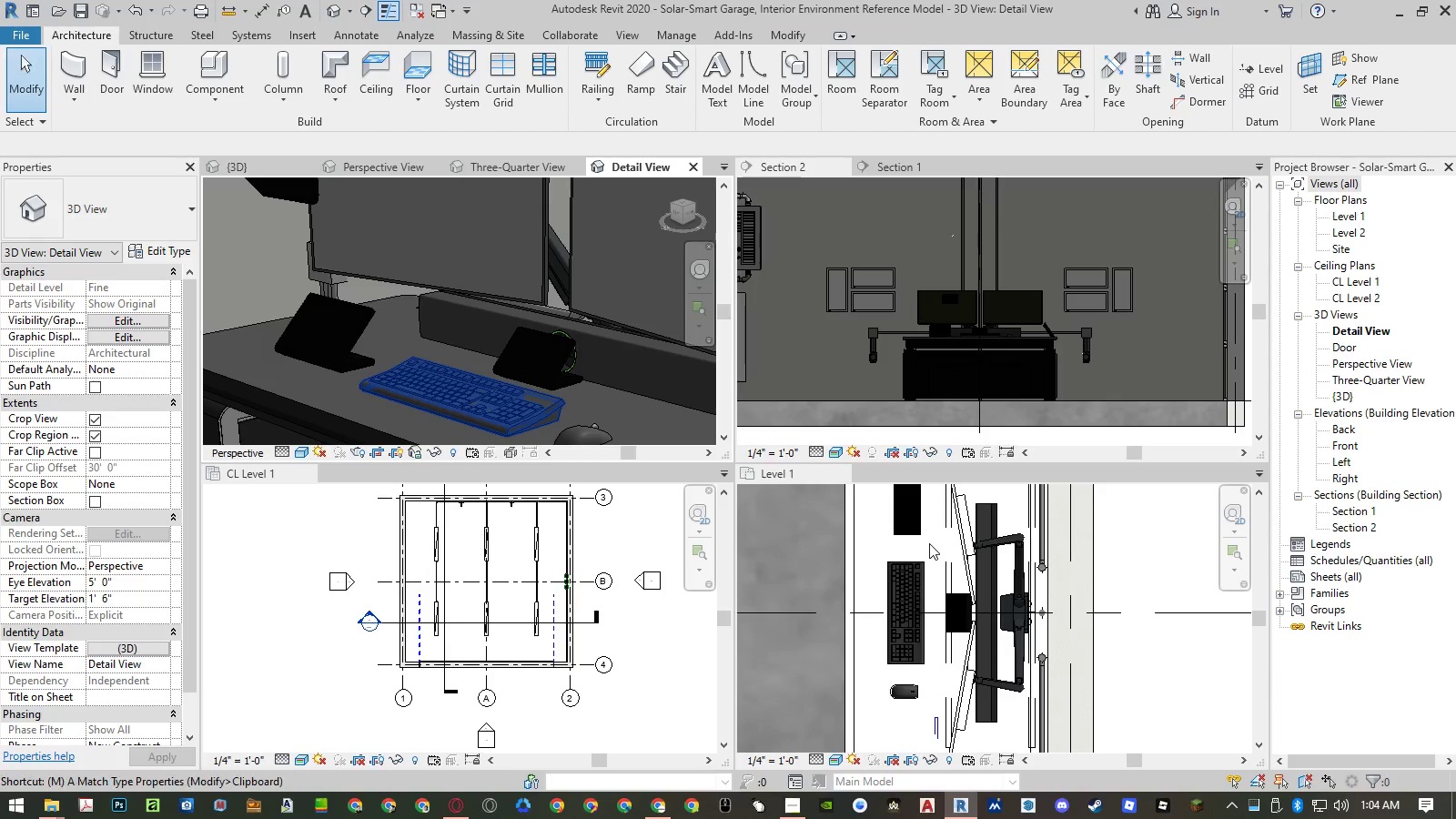 
scroll: coordinate [930, 543], scroll_direction: up, amount: 2.0
 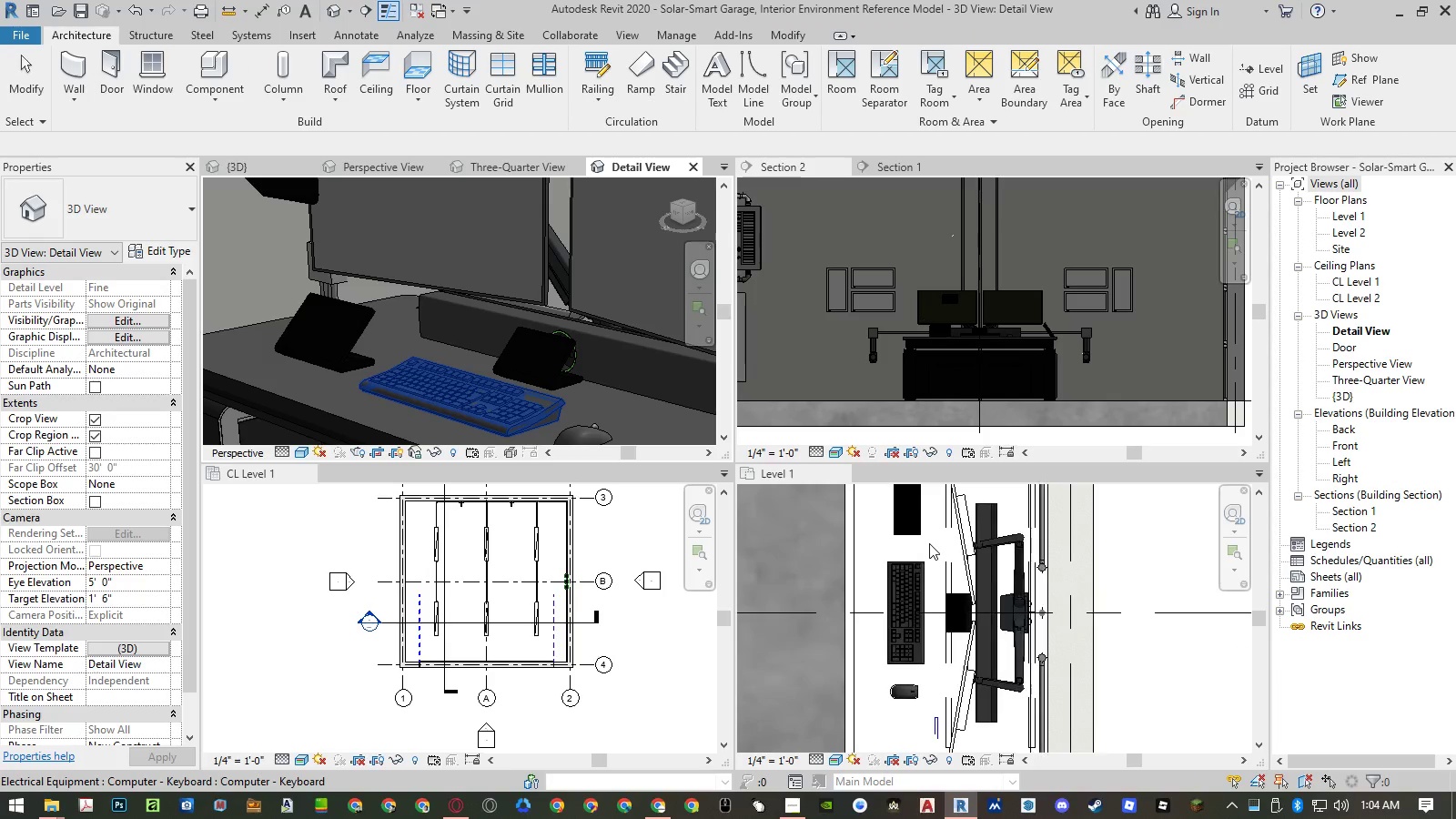 
key(A)
 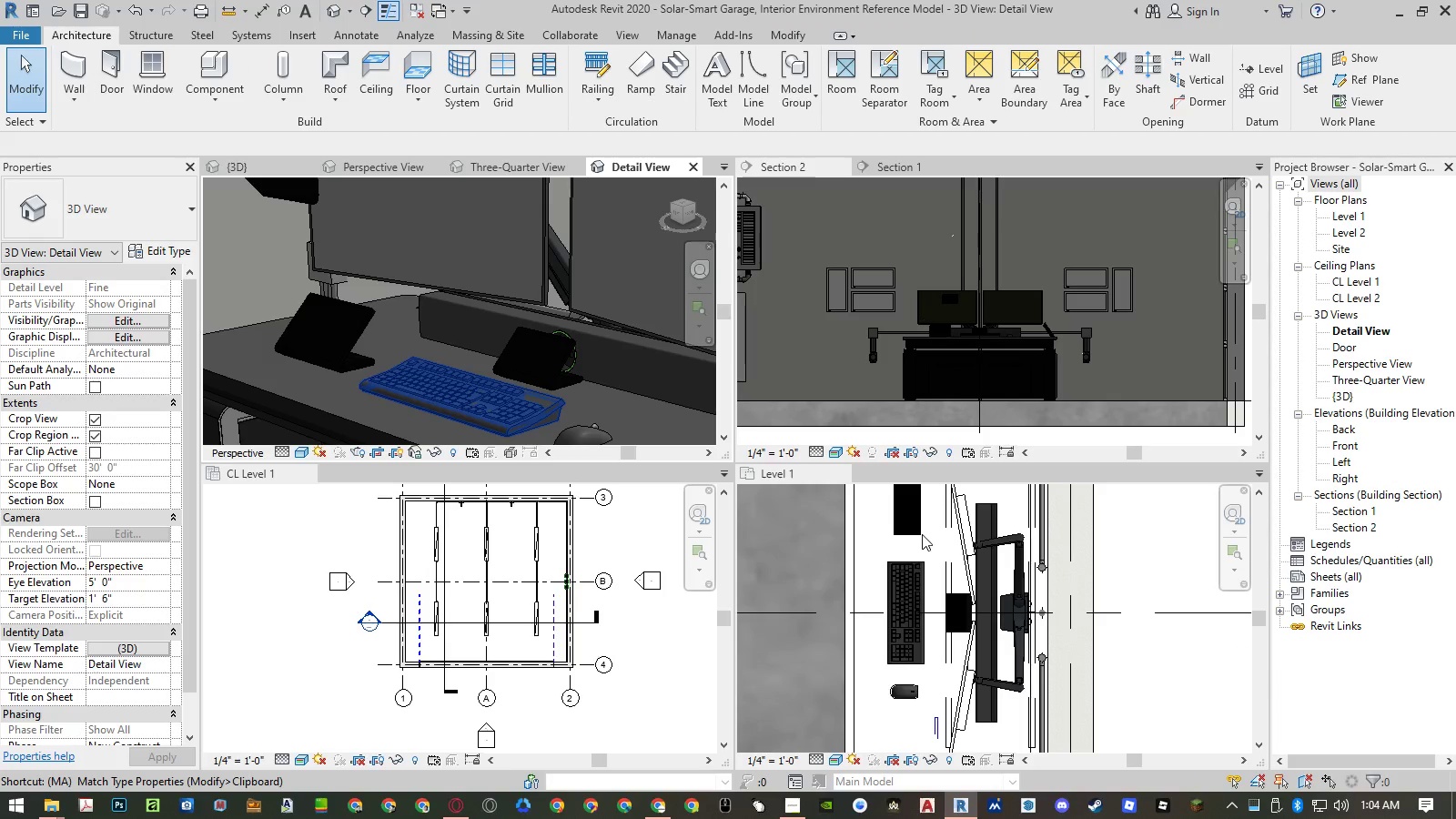 
left_click([929, 544])
 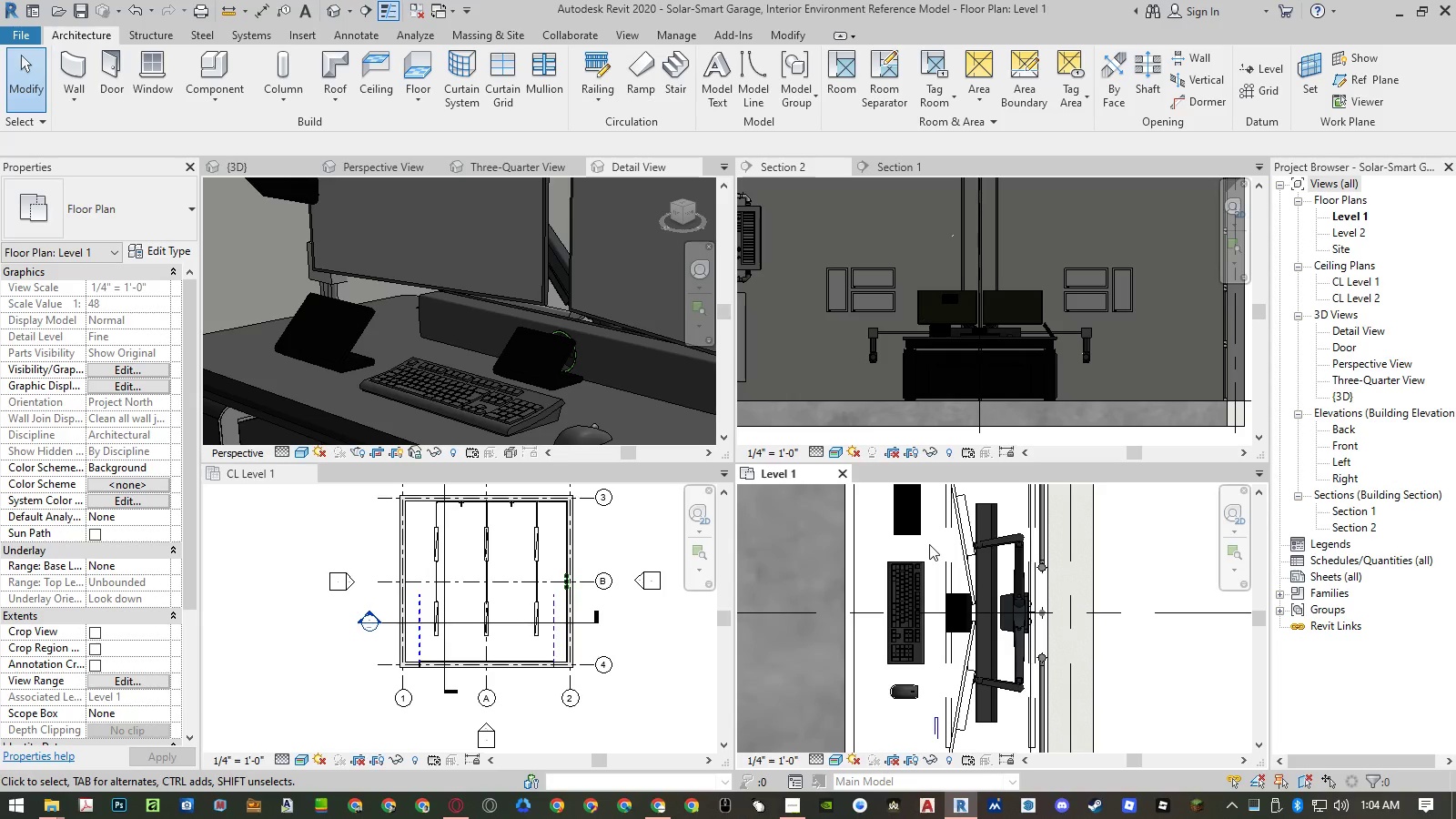 
hold_key(key=M, duration=11.72)
 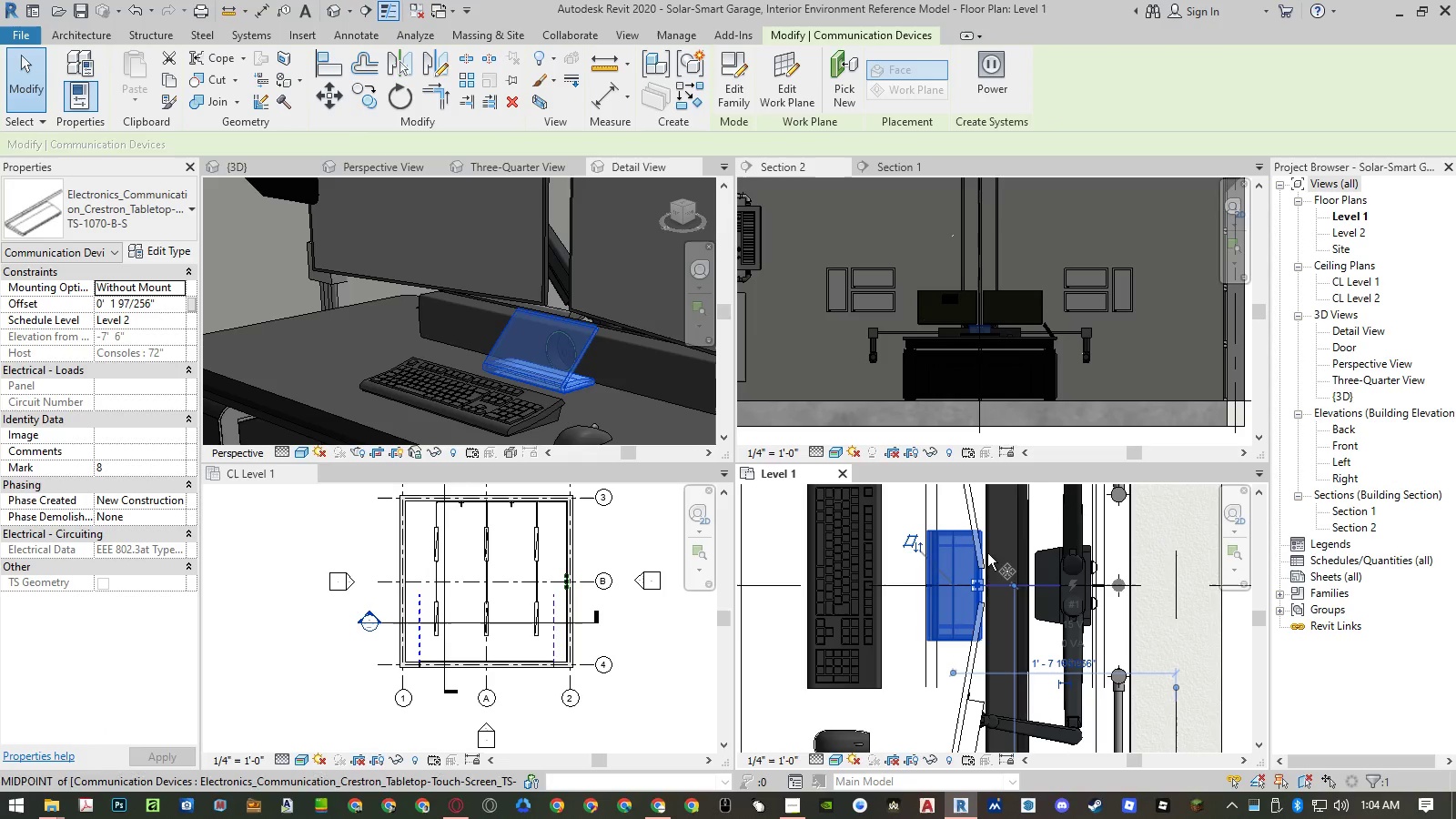 
key(A)
 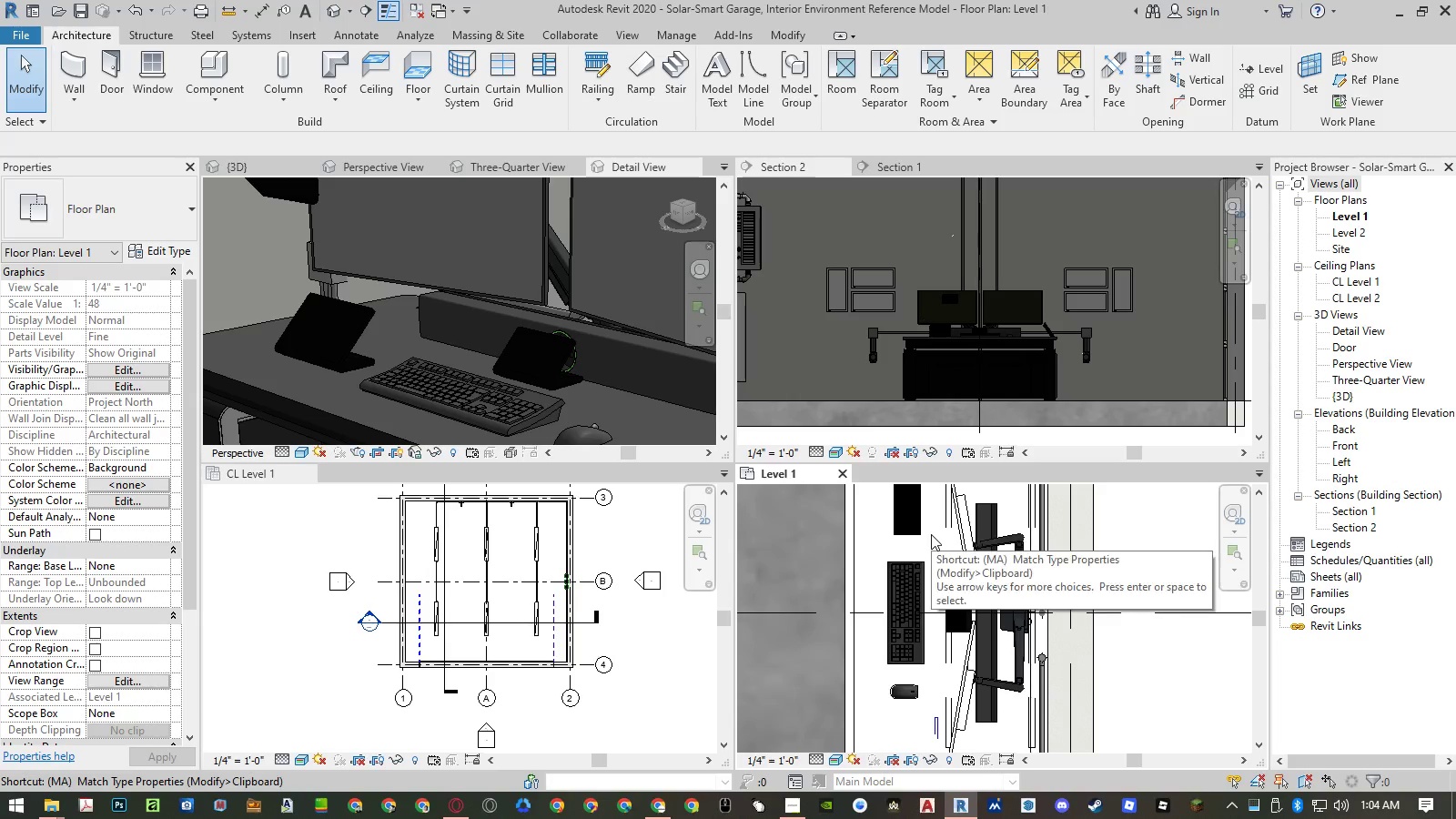 
key(Space)
 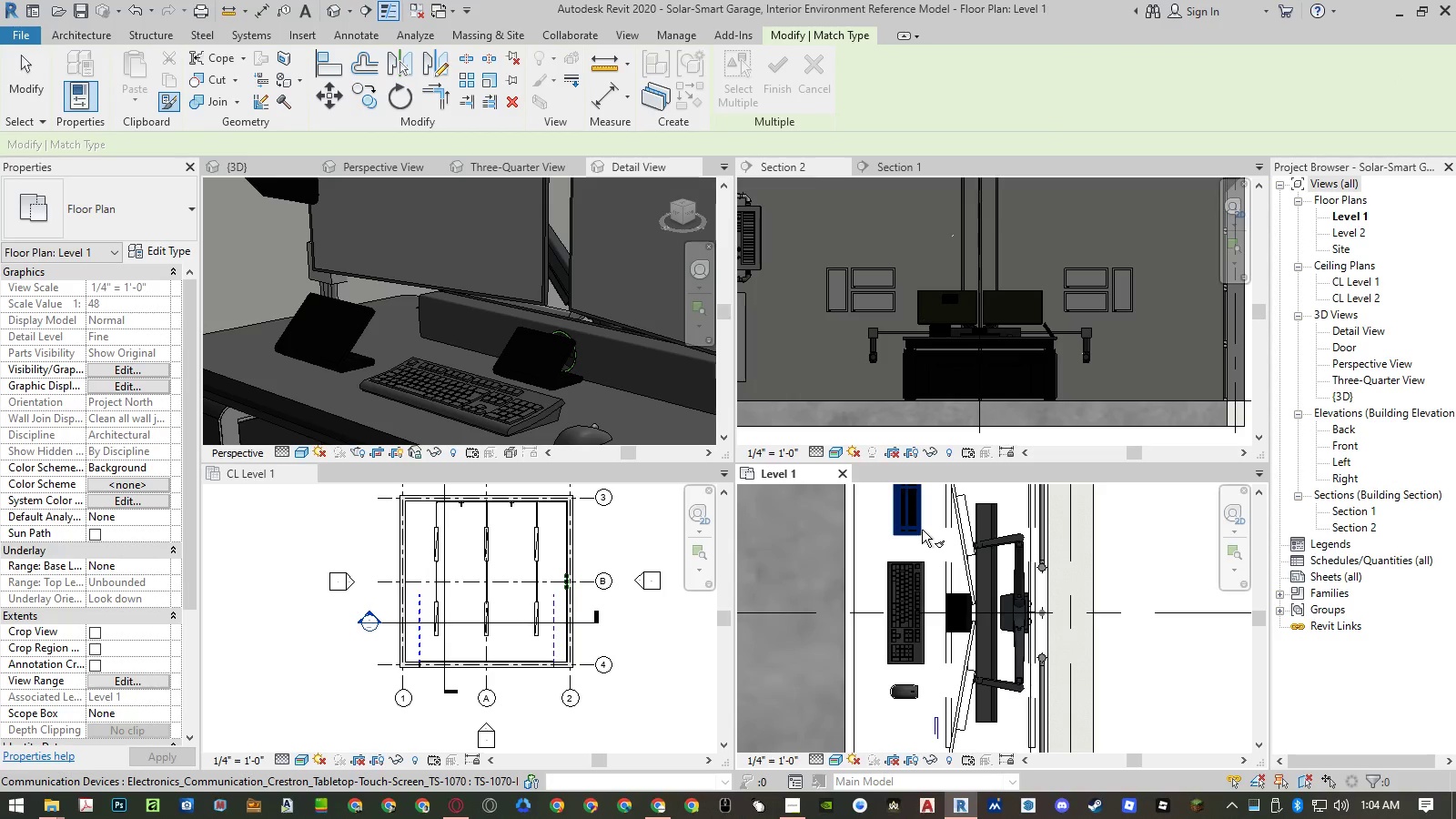 
left_click([920, 530])
 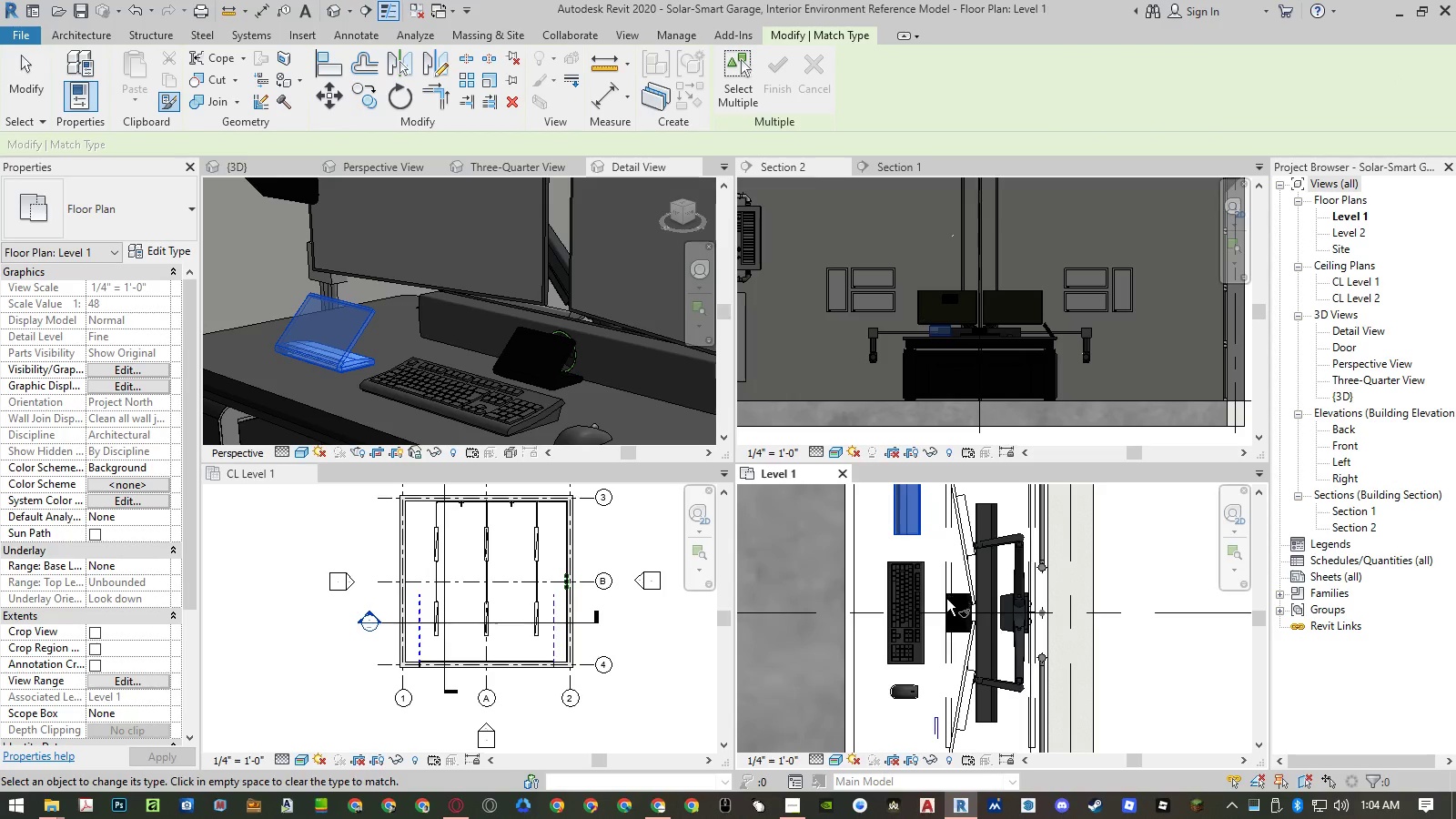 
left_click([951, 609])
 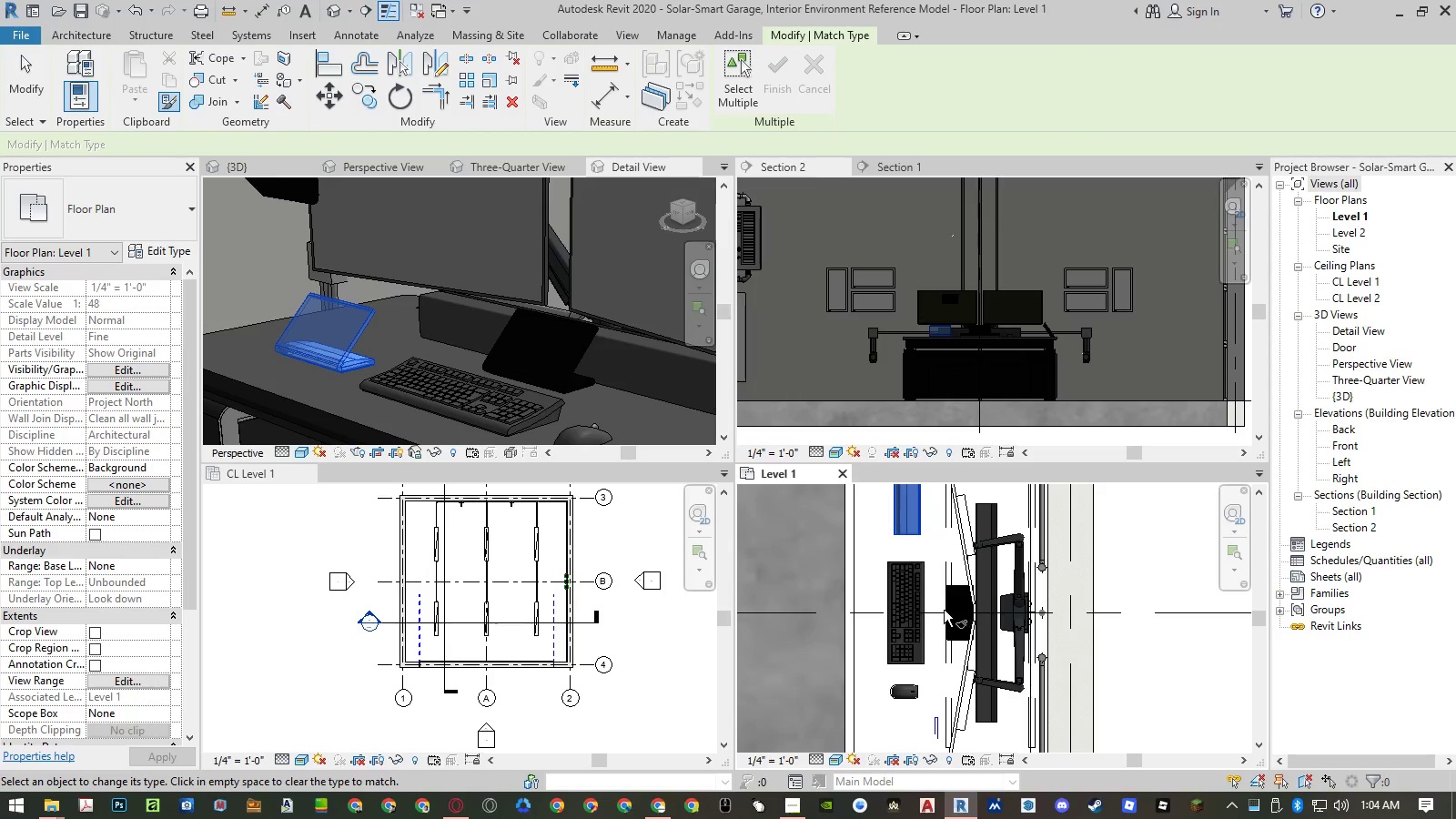 
key(Escape)
 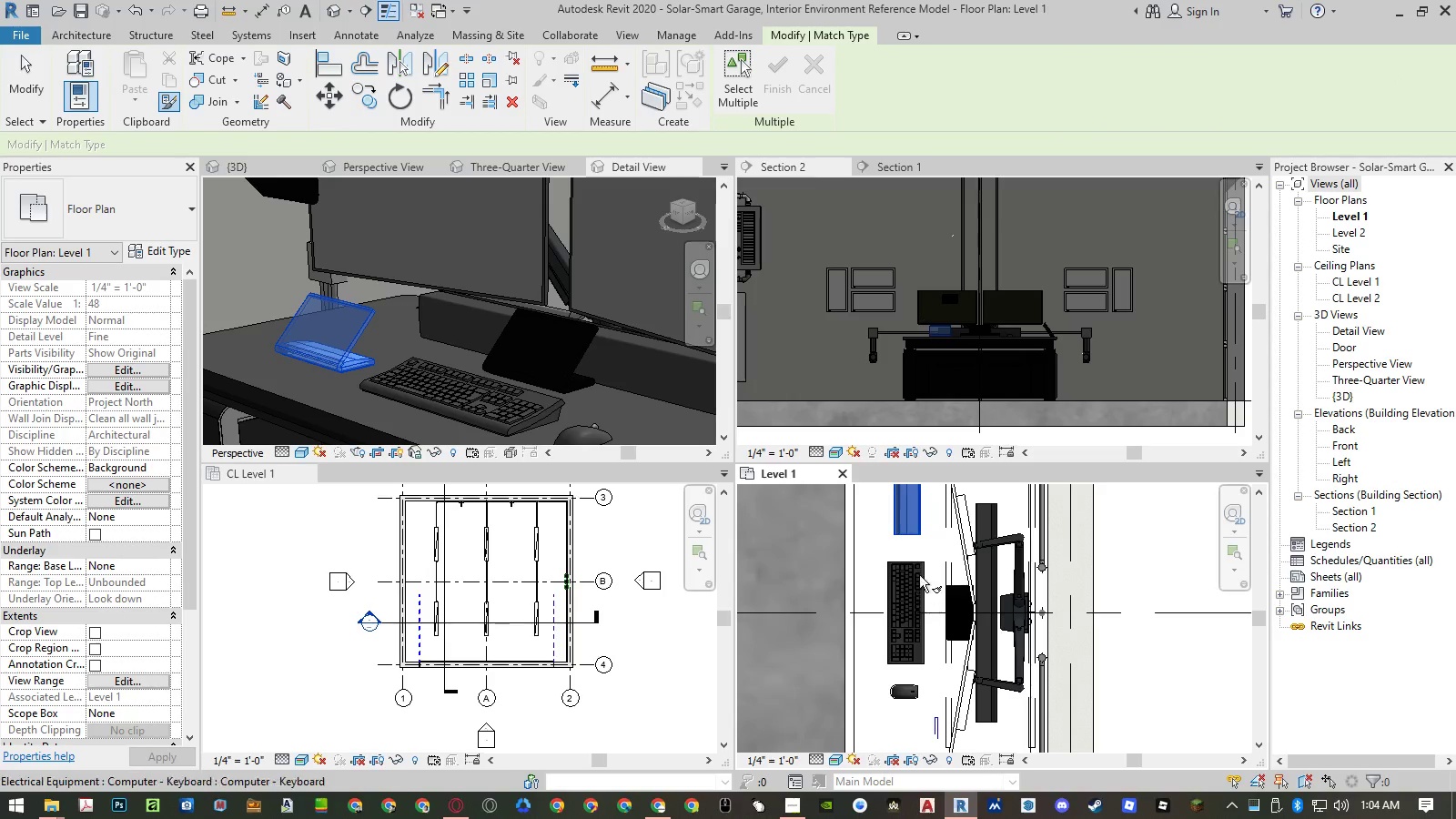 
key(Escape)
 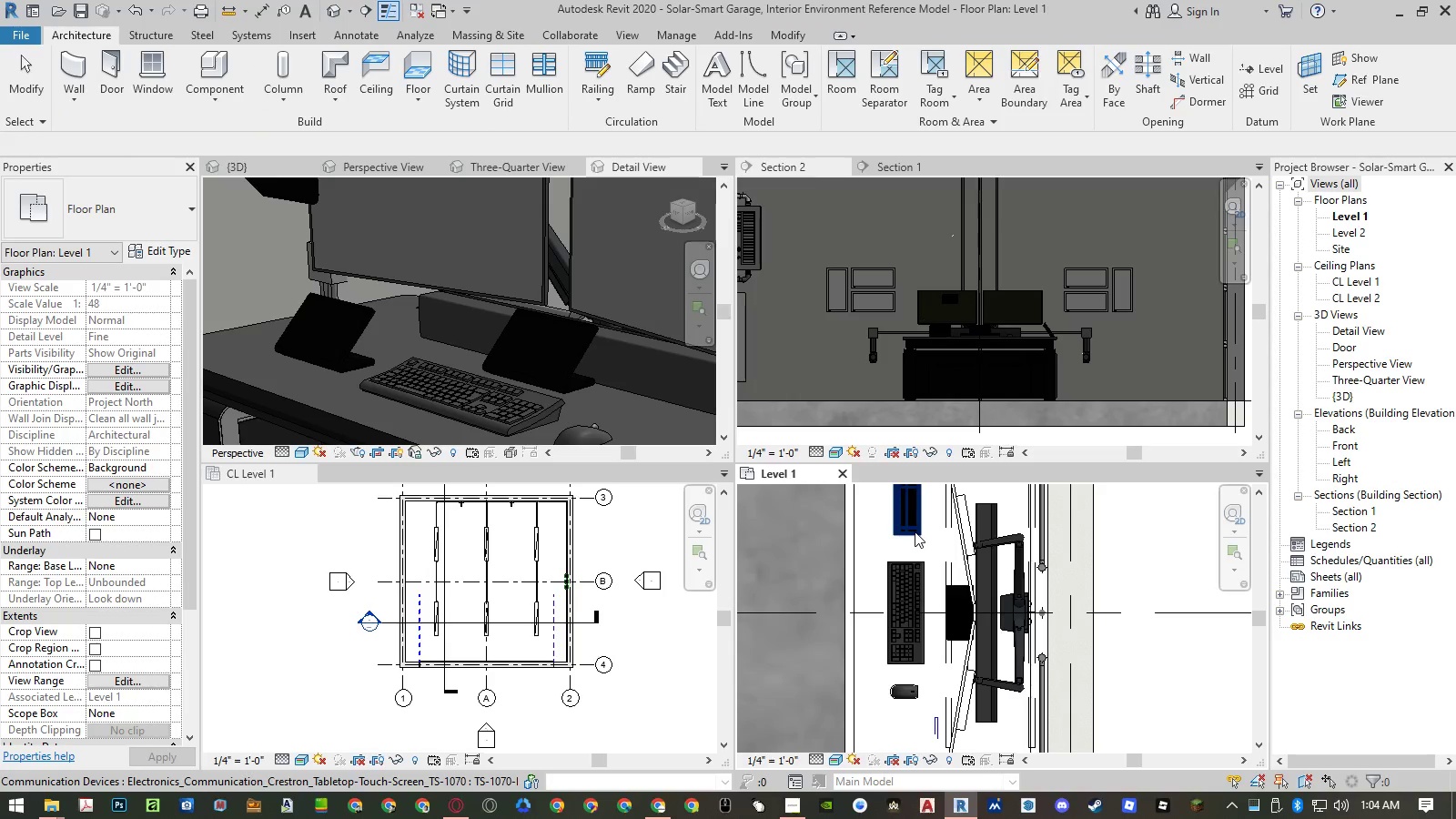 
left_click([915, 531])
 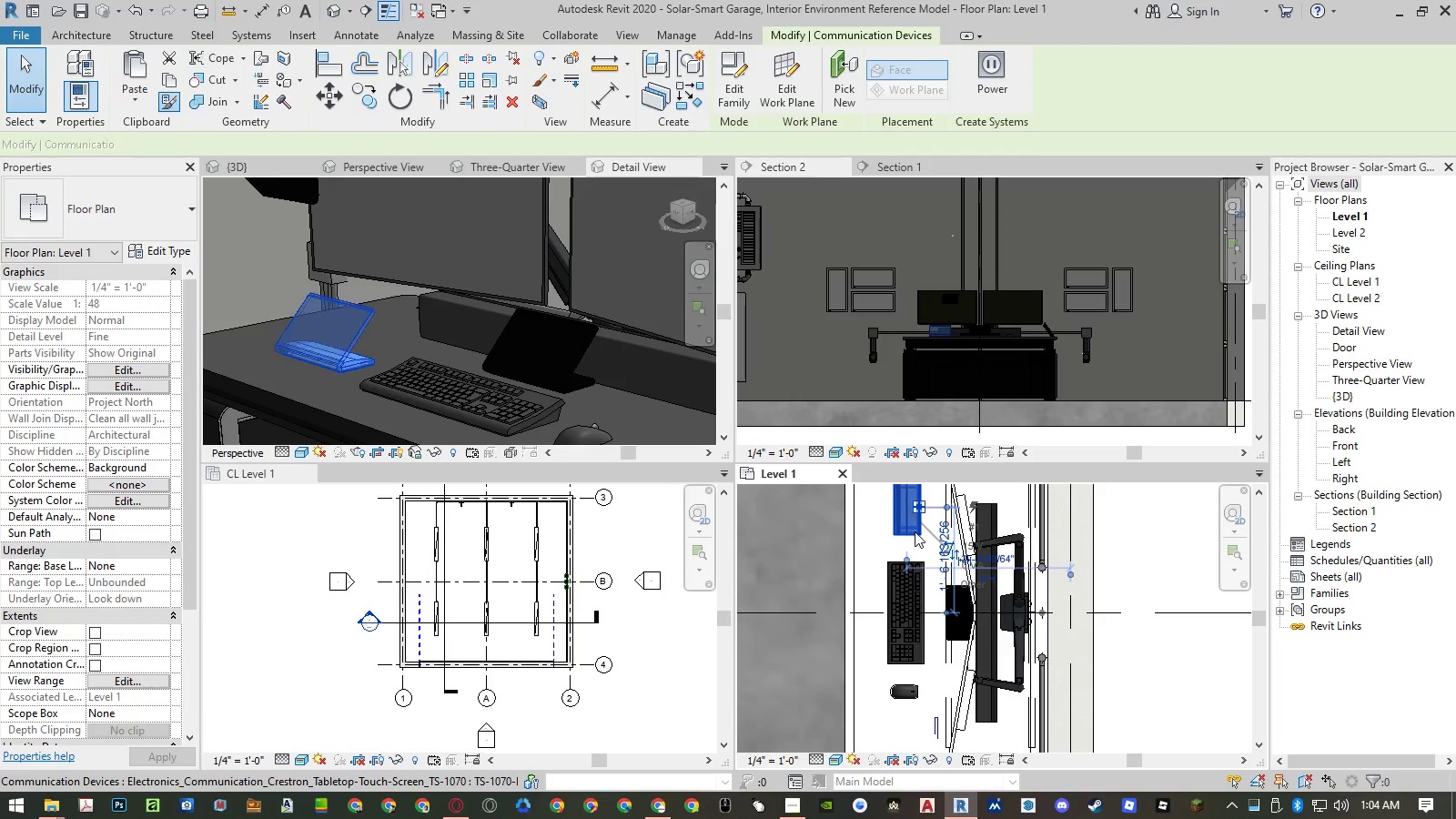 
key(Delete)
 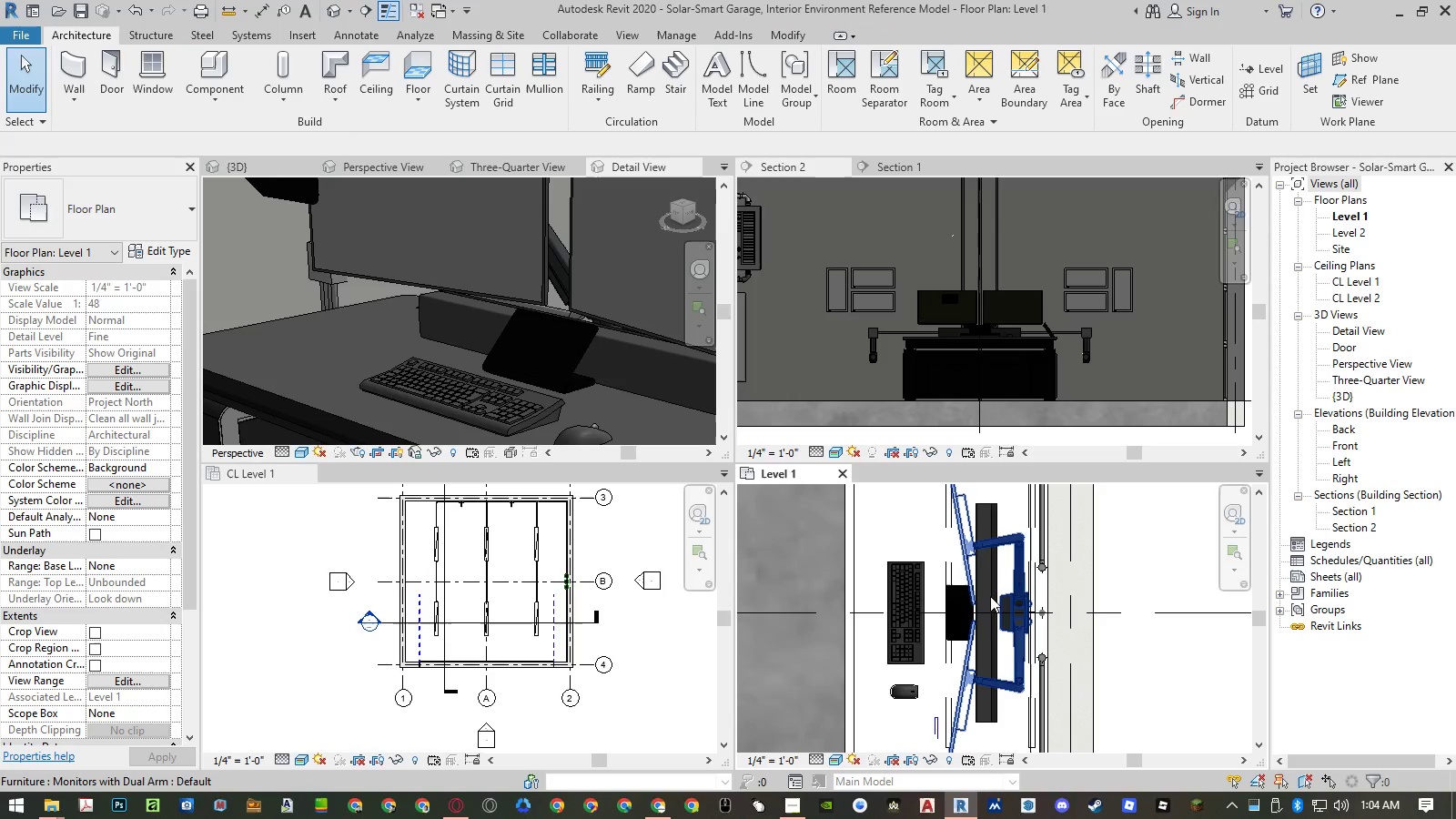 
scroll: coordinate [961, 640], scroll_direction: up, amount: 5.0
 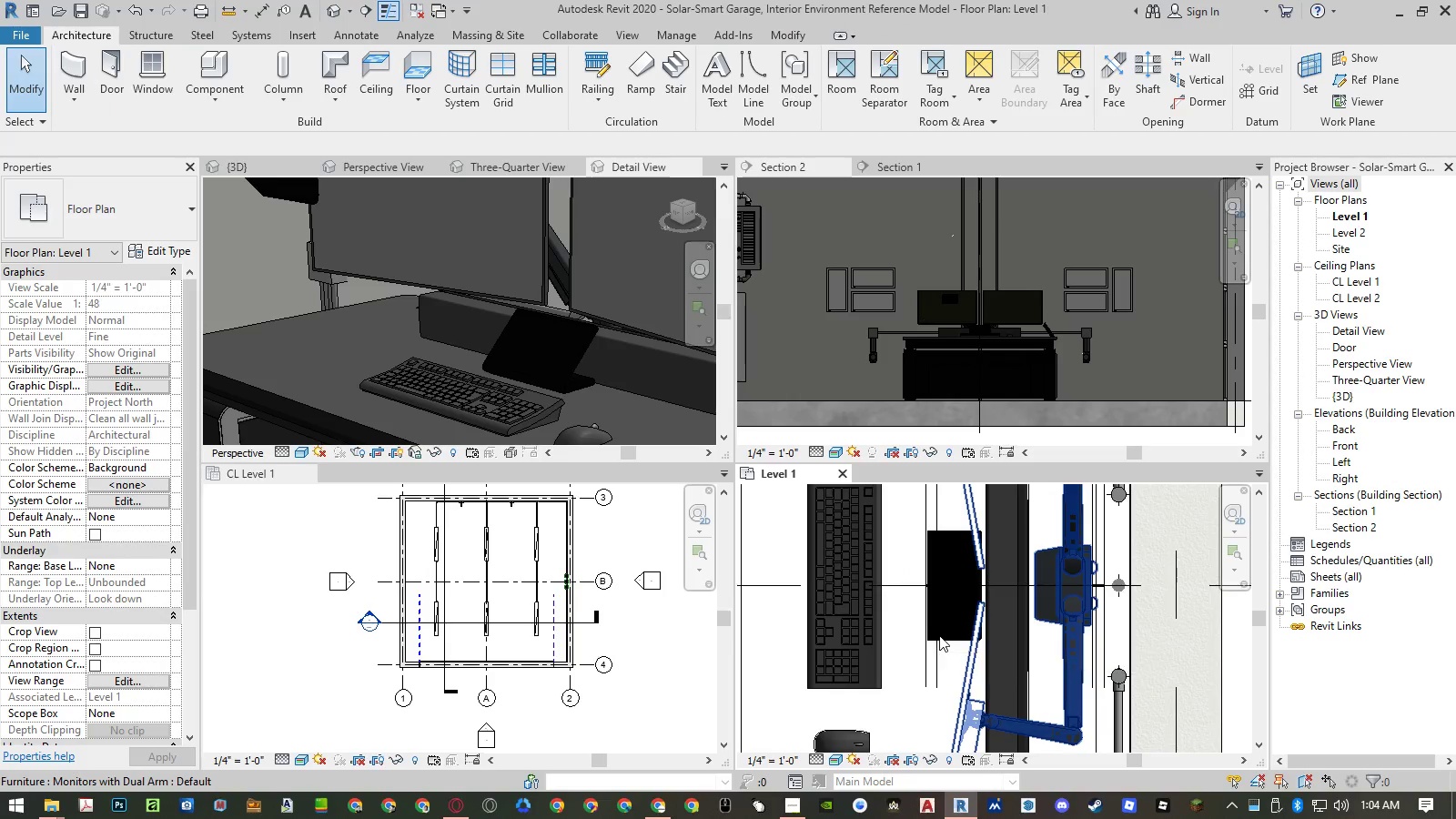 
left_click([939, 635])
 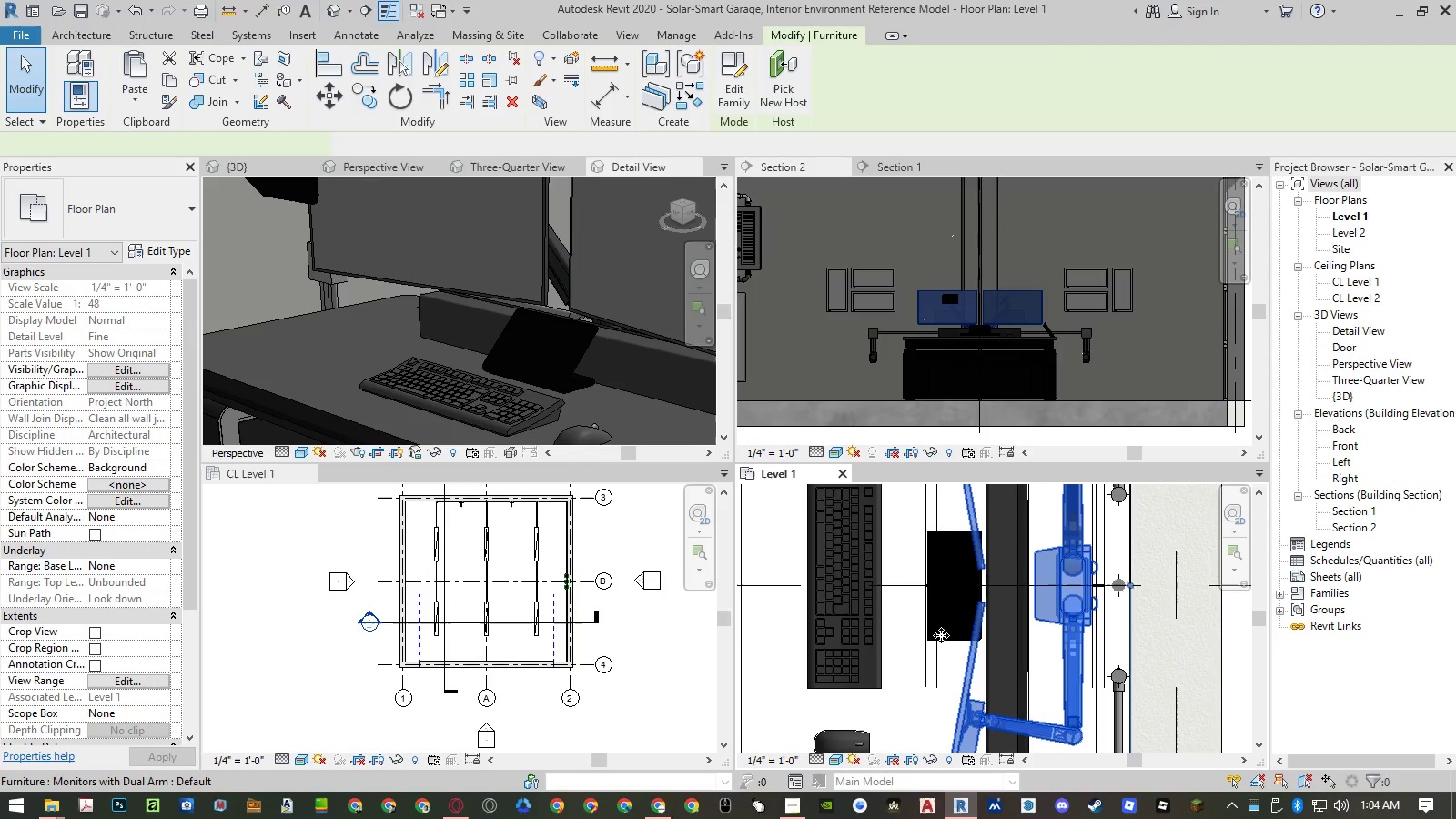 
key(Escape)
 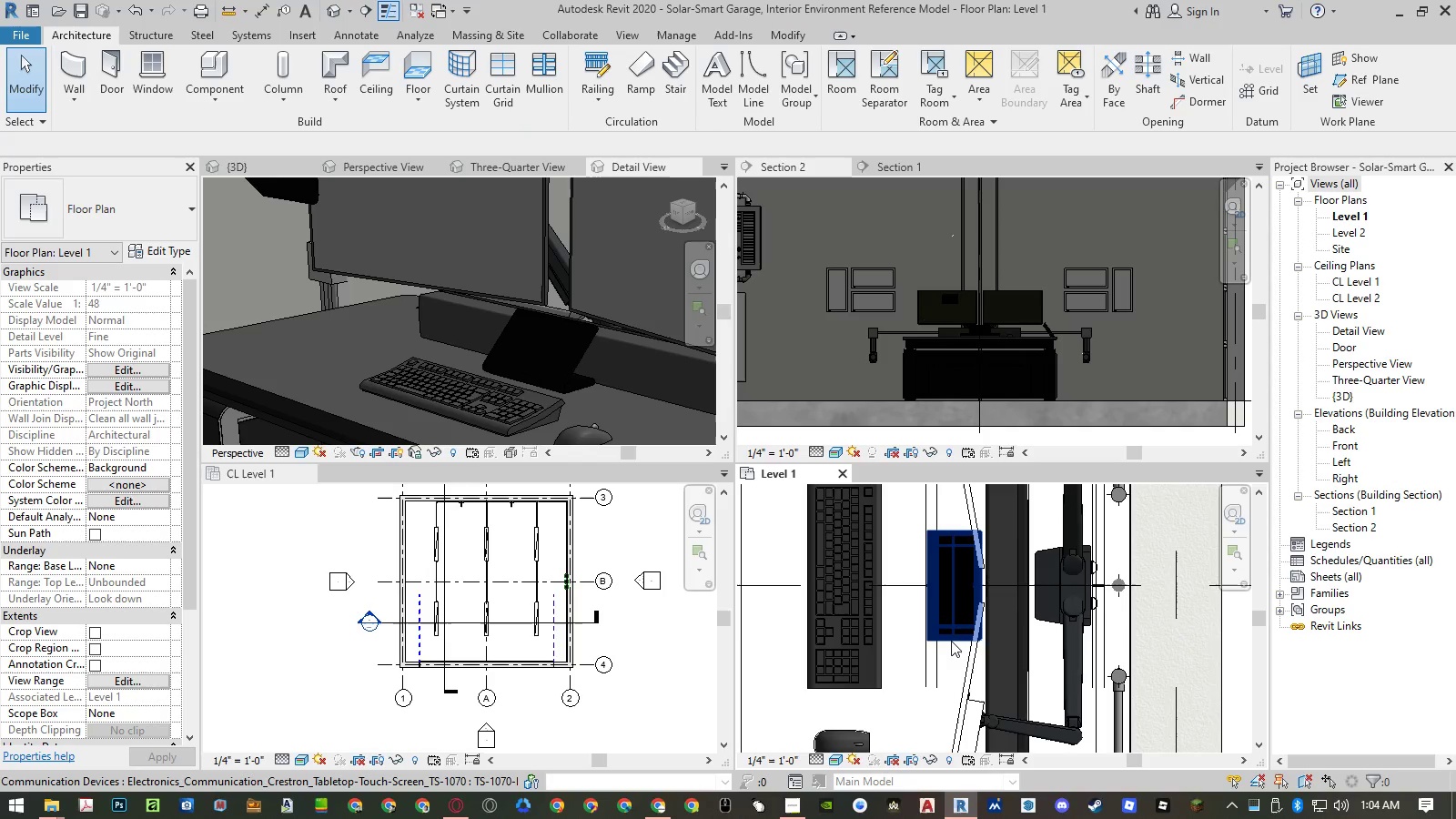 
left_click([952, 641])
 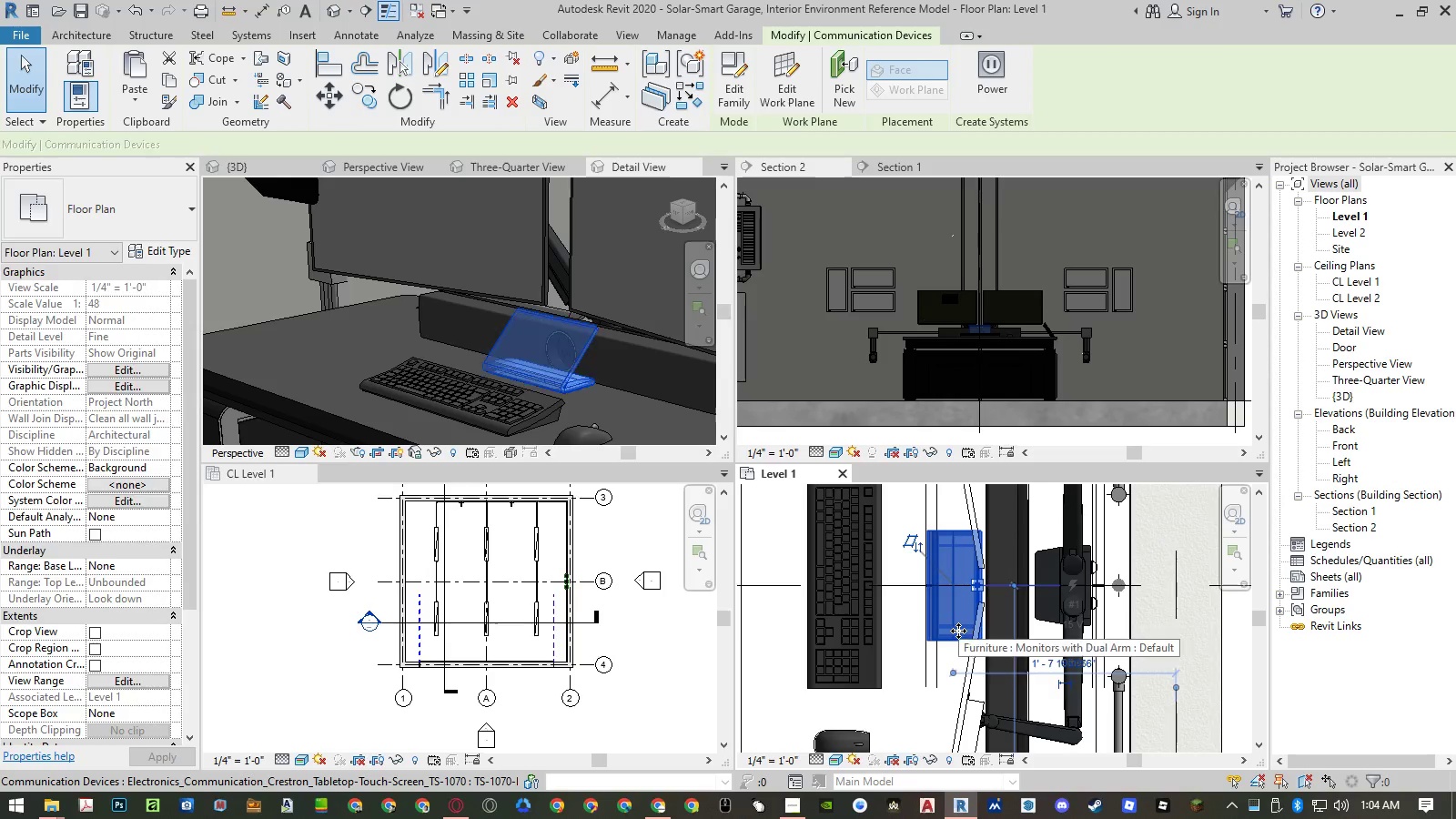 
key(V)
 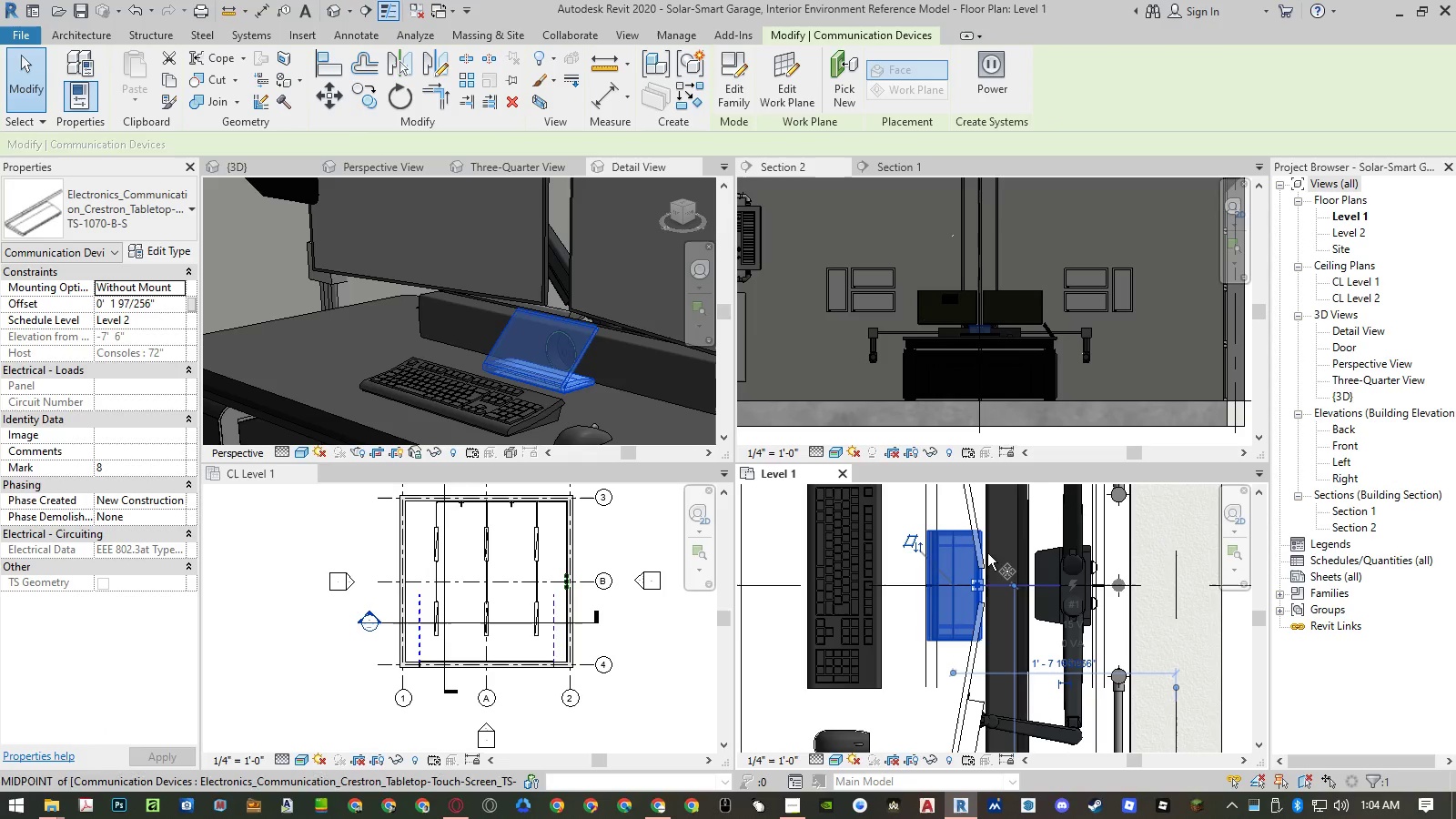 
scroll: coordinate [982, 531], scroll_direction: up, amount: 8.0
 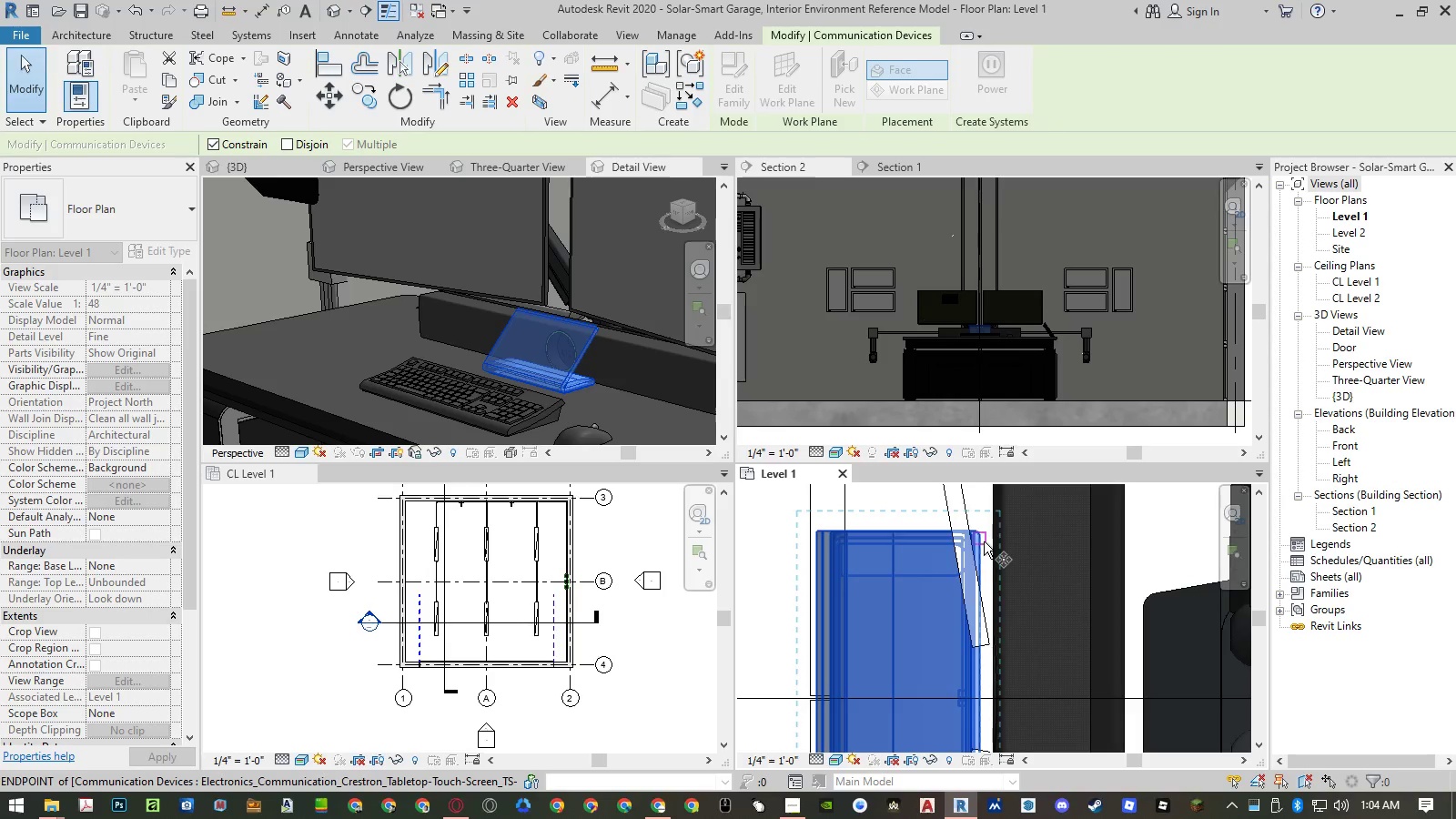 
left_click([984, 541])
 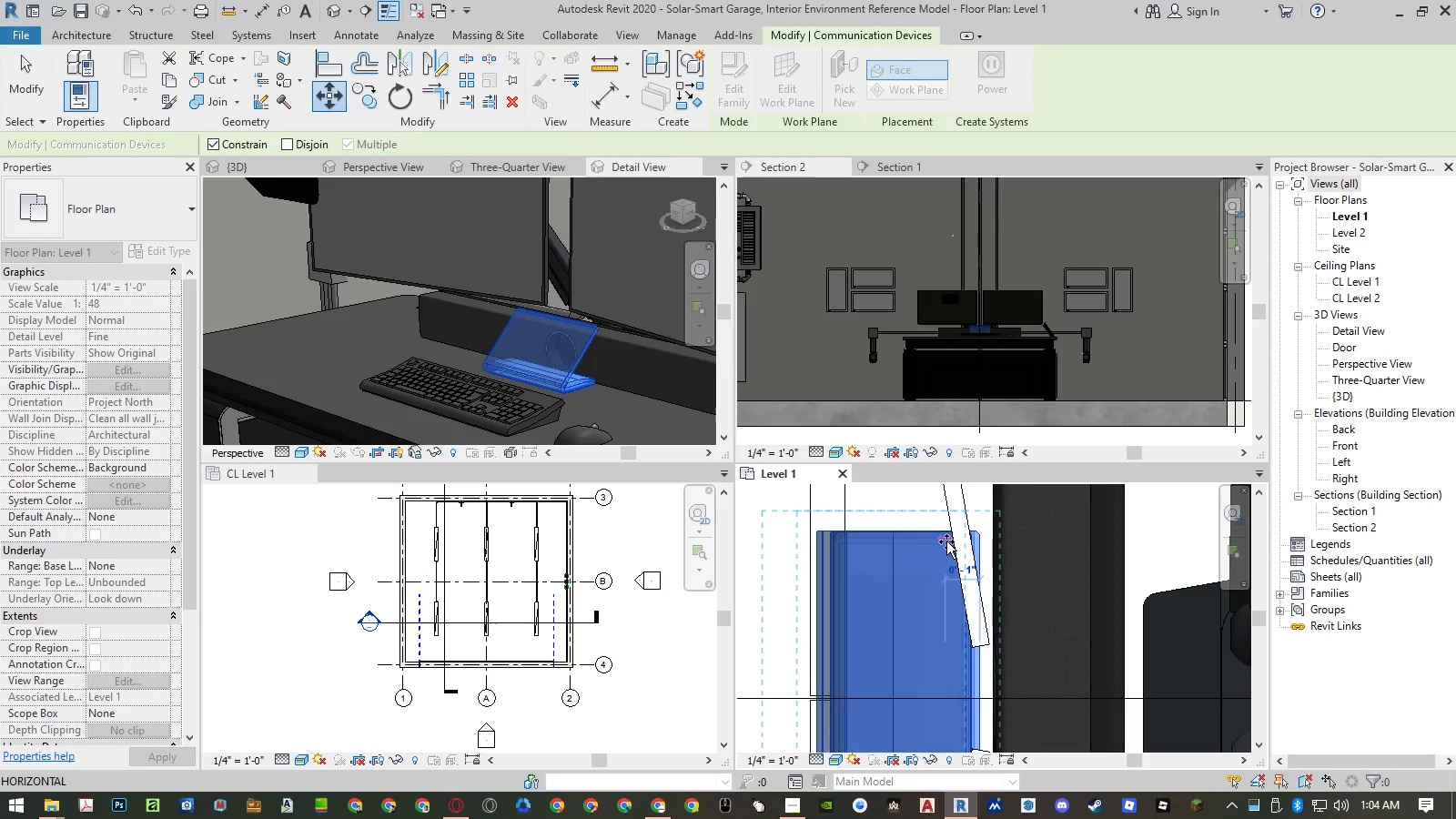 
left_click([946, 541])
 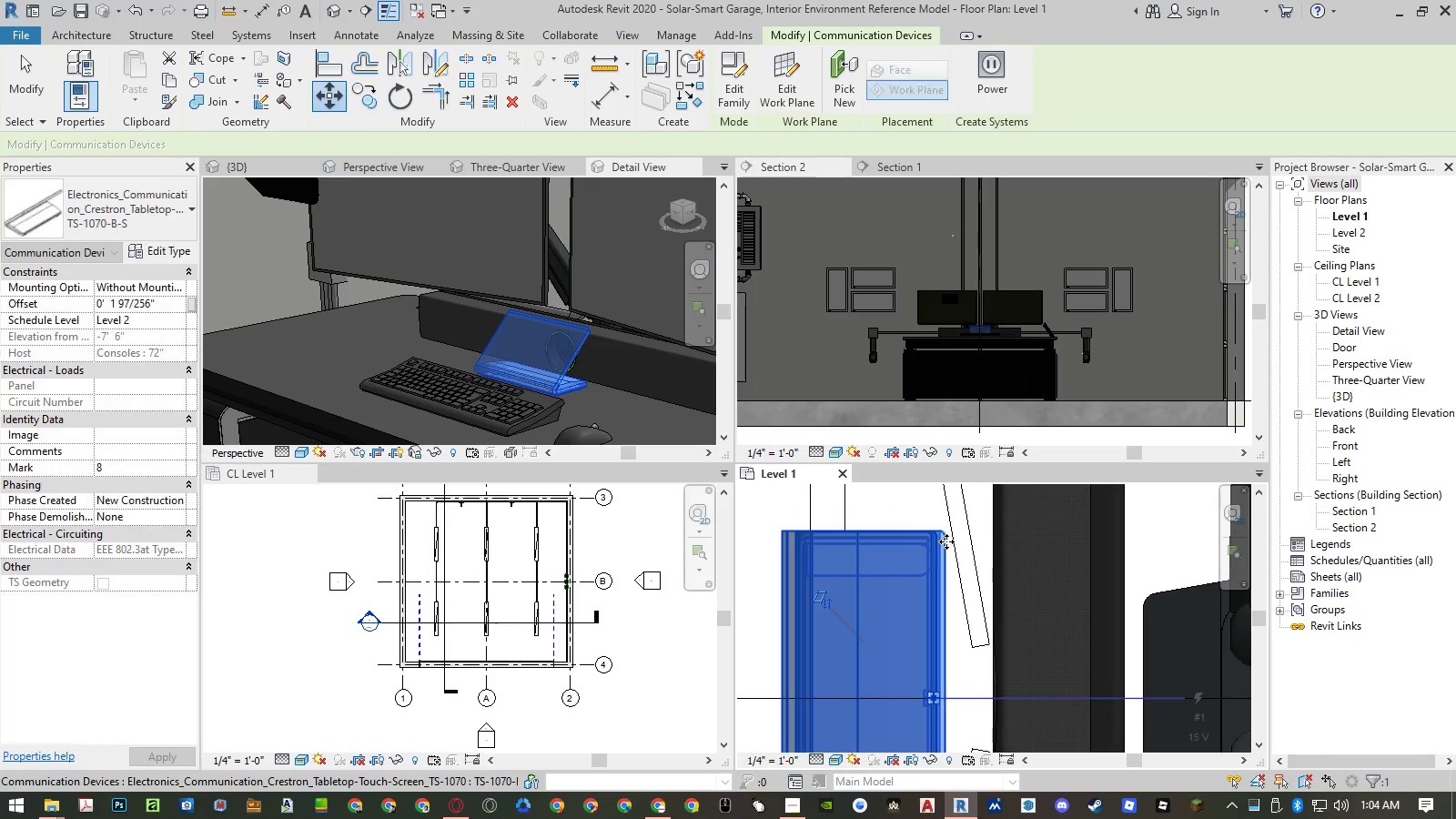 
key(Escape)
 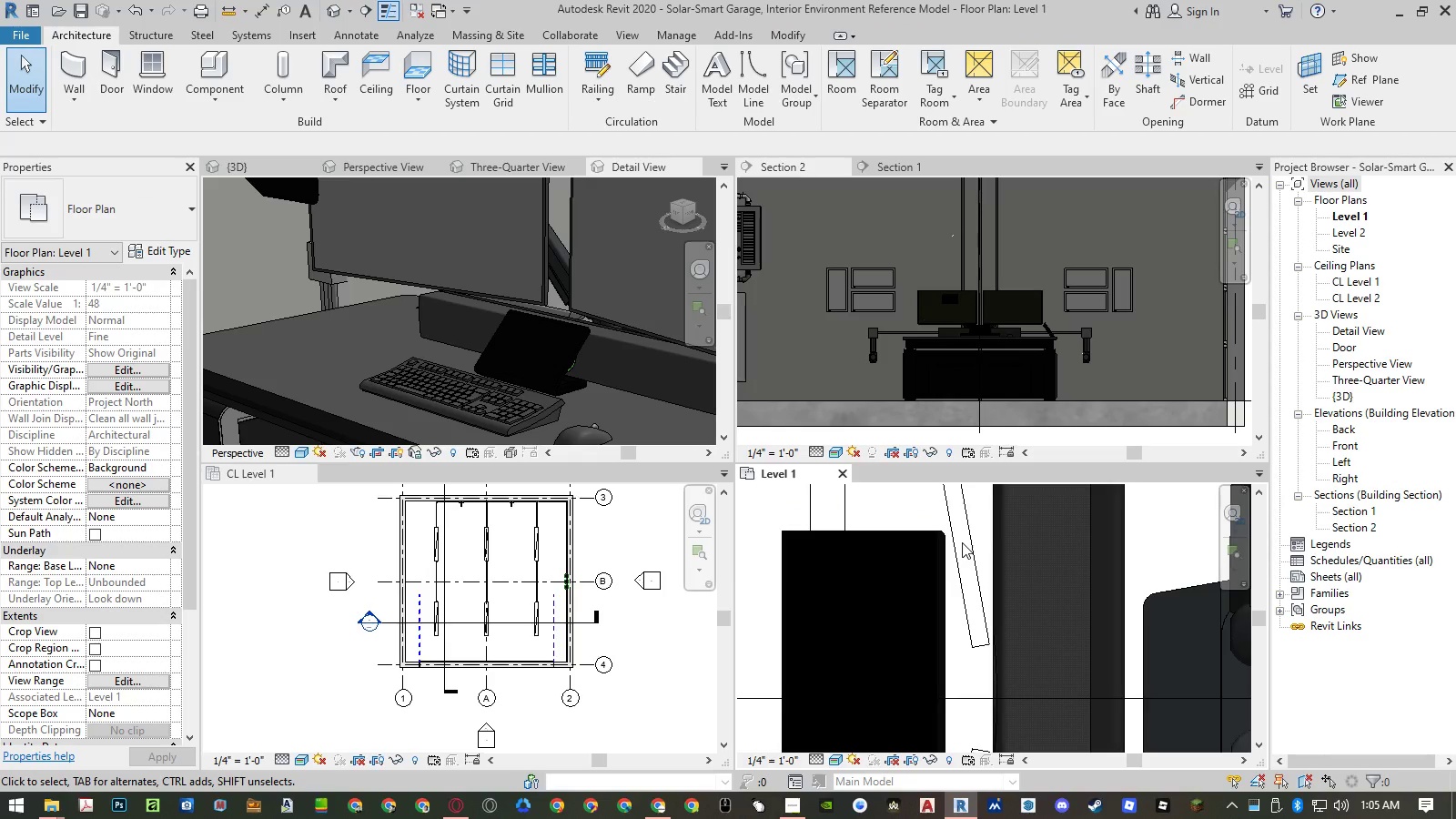 
scroll: coordinate [962, 542], scroll_direction: down, amount: 9.0
 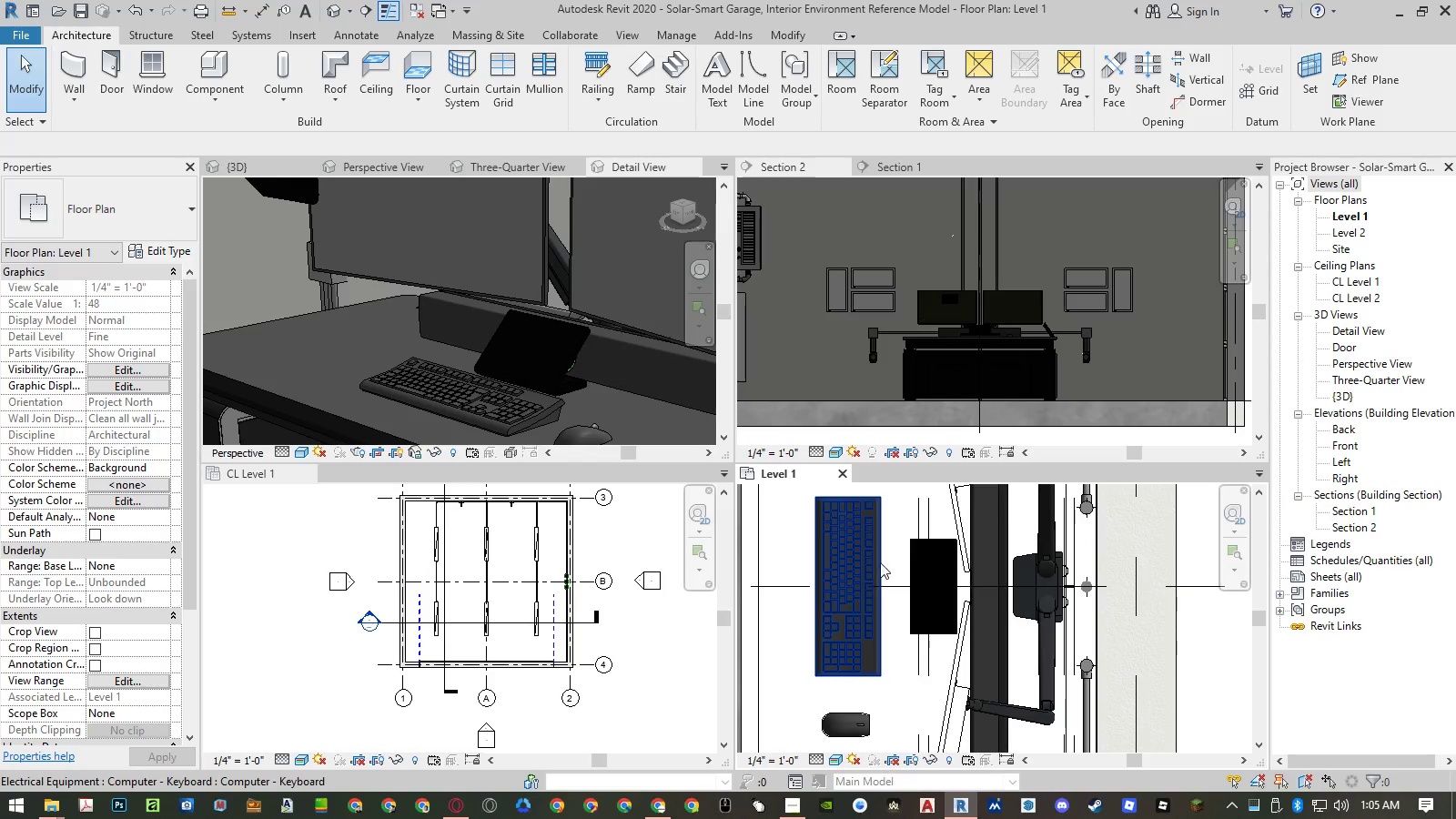 
left_click([878, 562])
 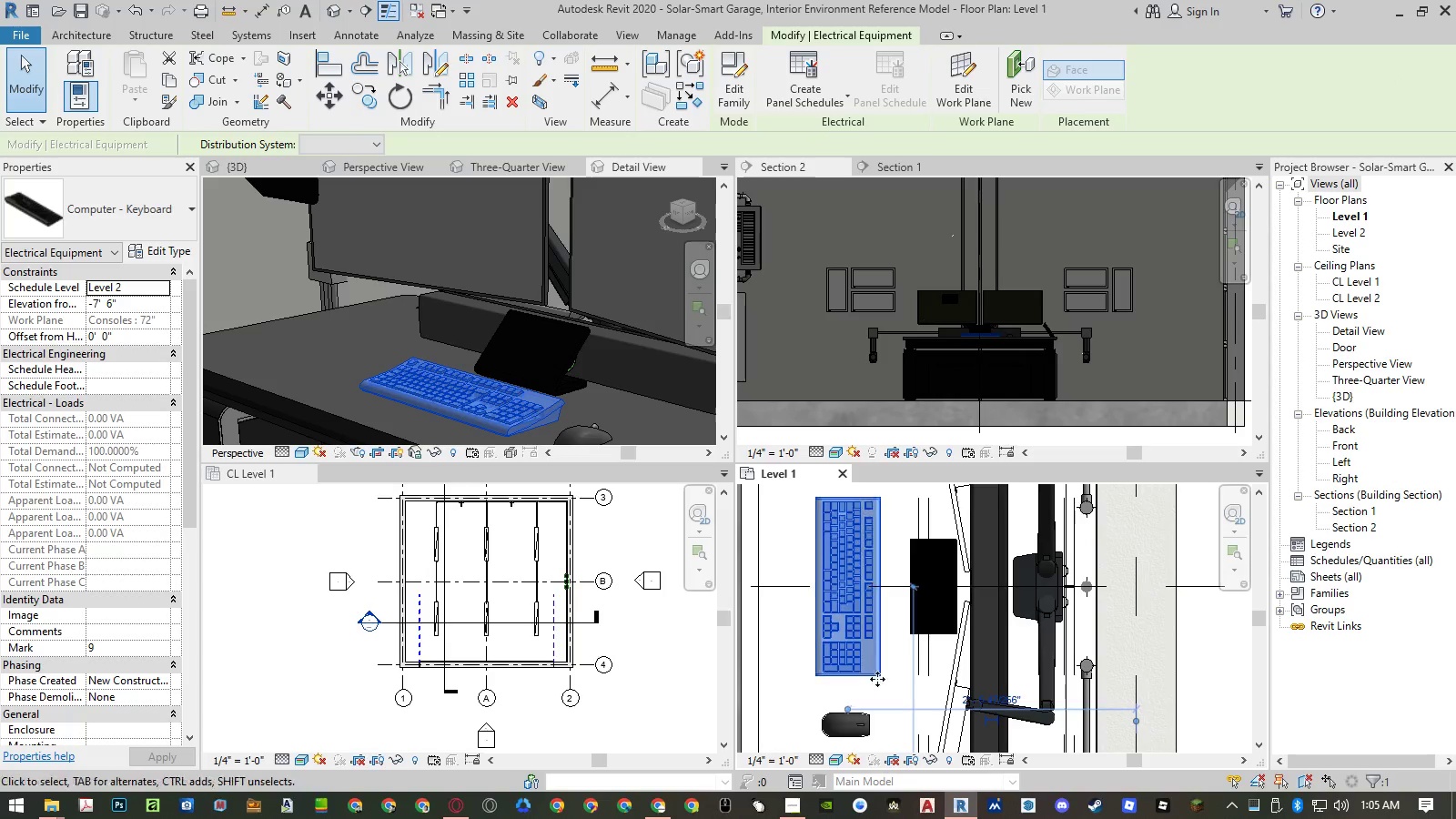 
hold_key(key=ControlLeft, duration=0.61)
left_click([865, 723])
 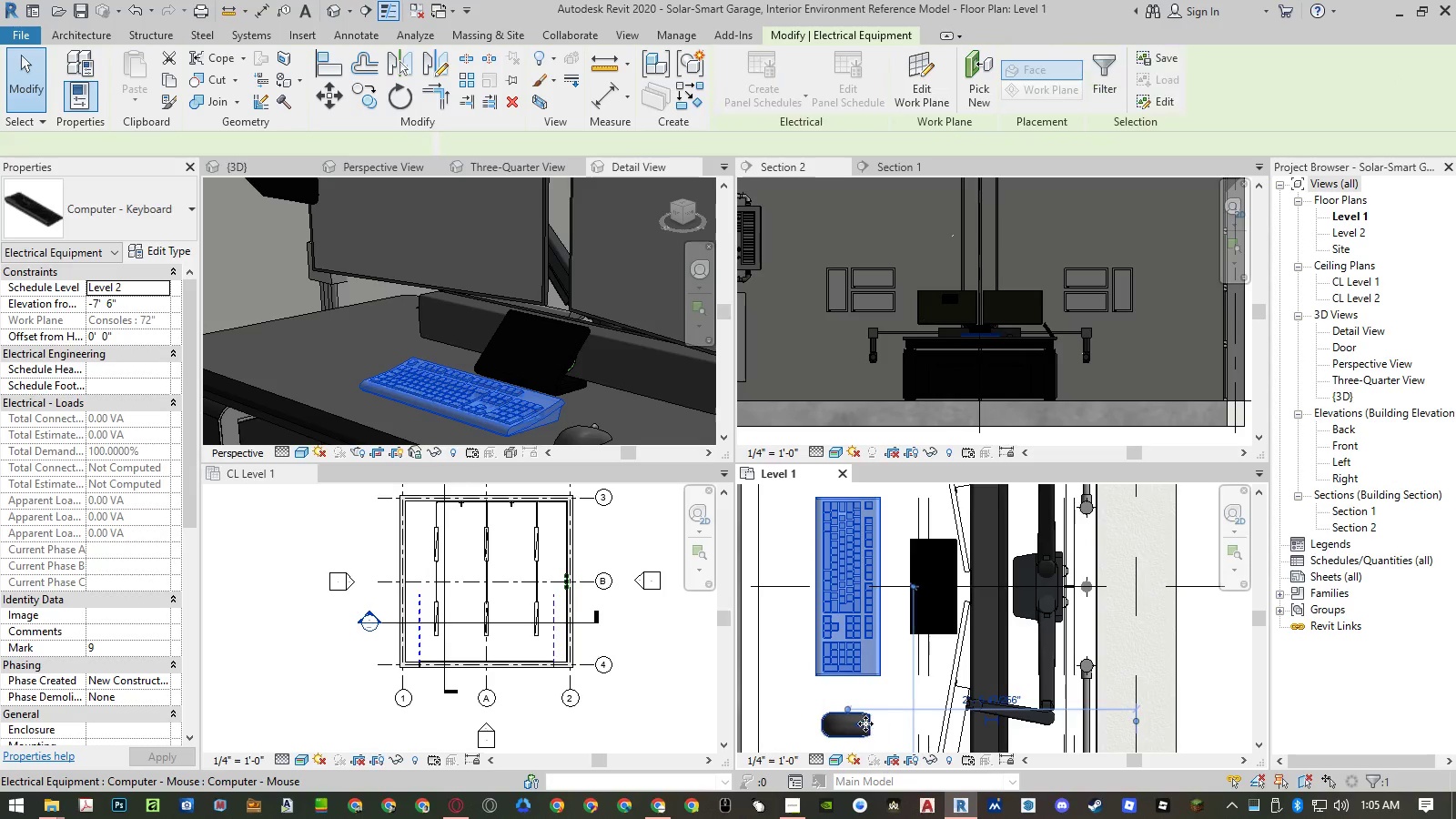 
key(M)
 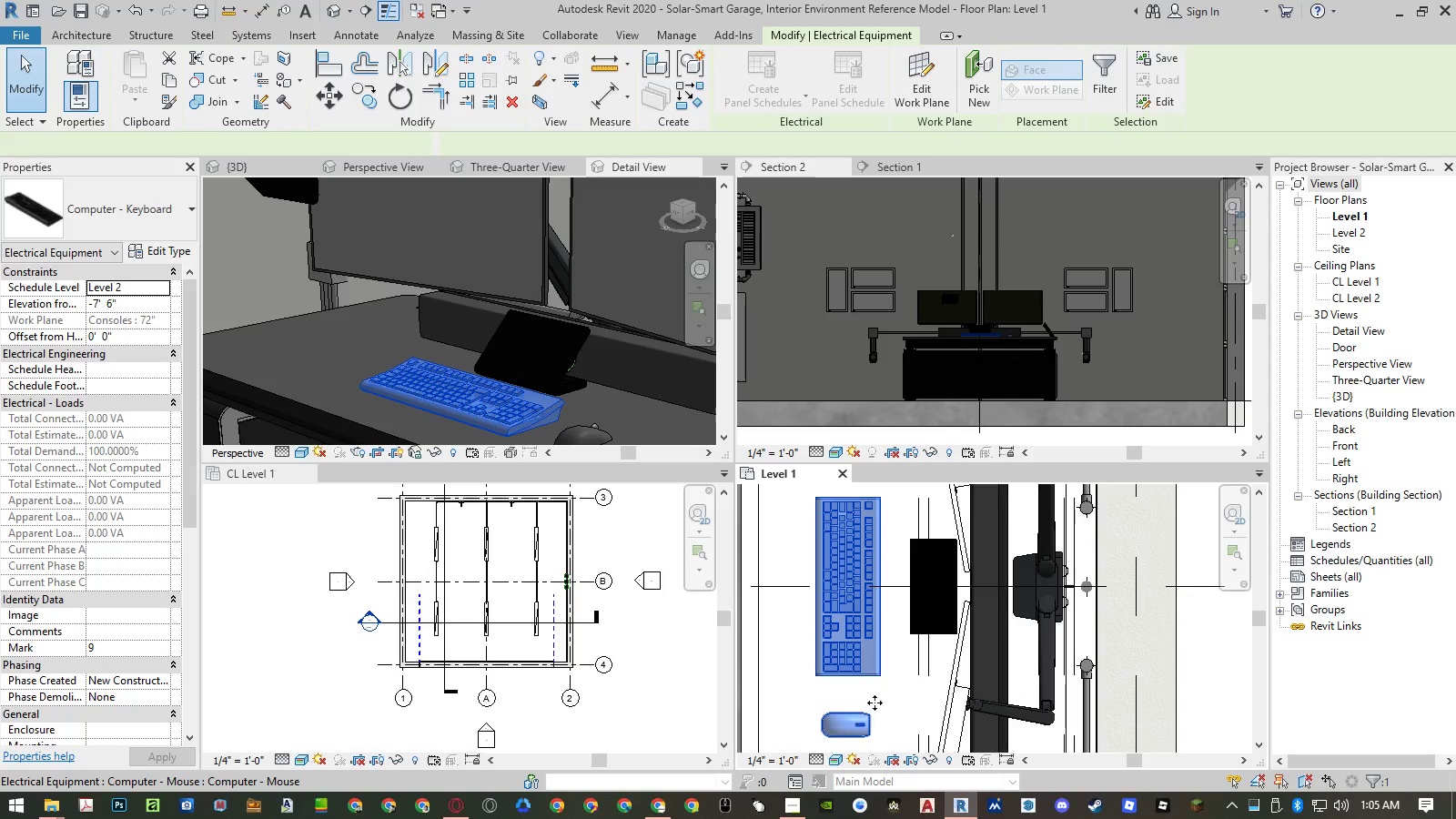 
key(V)
 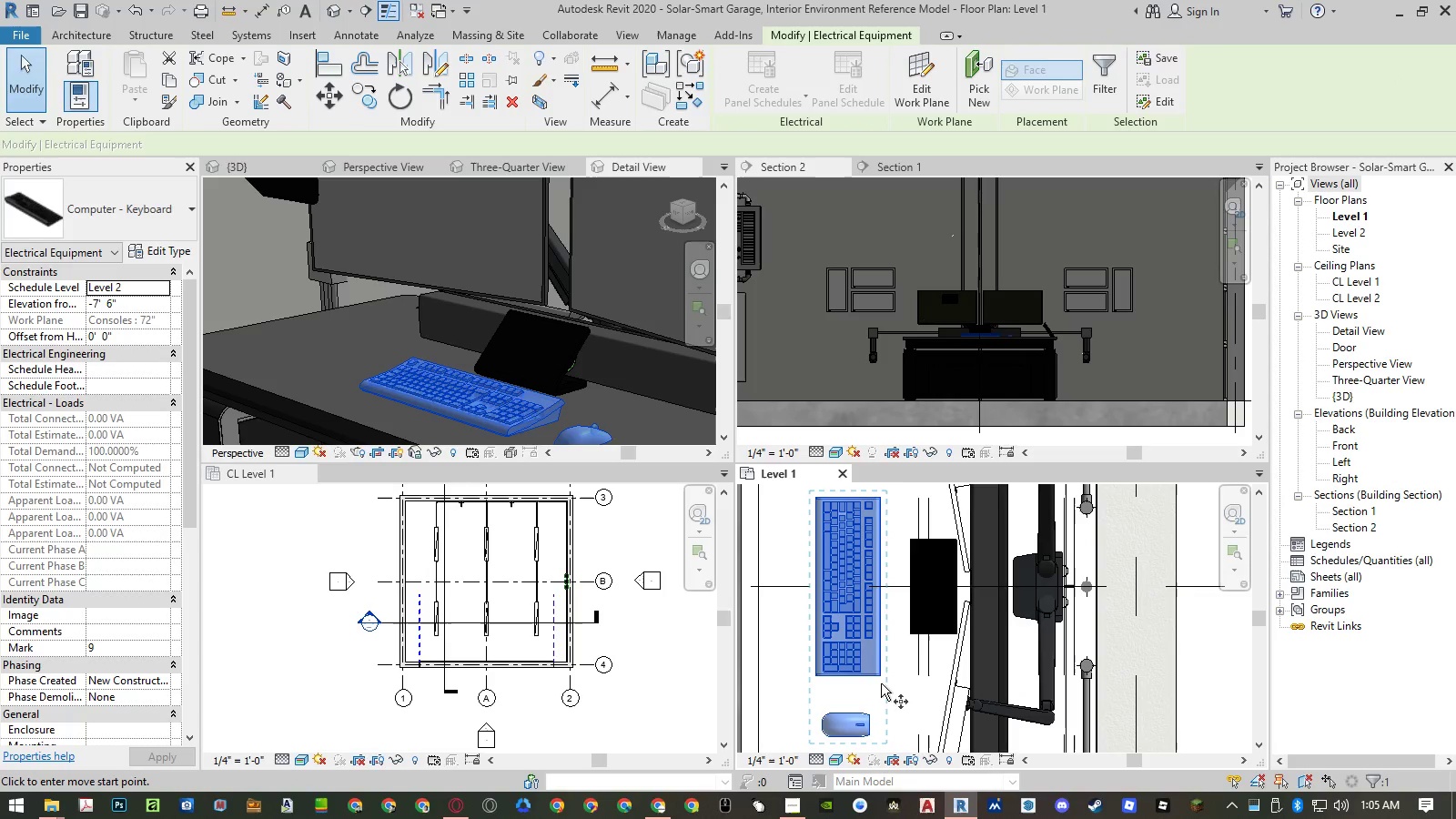 
left_click([873, 689])
 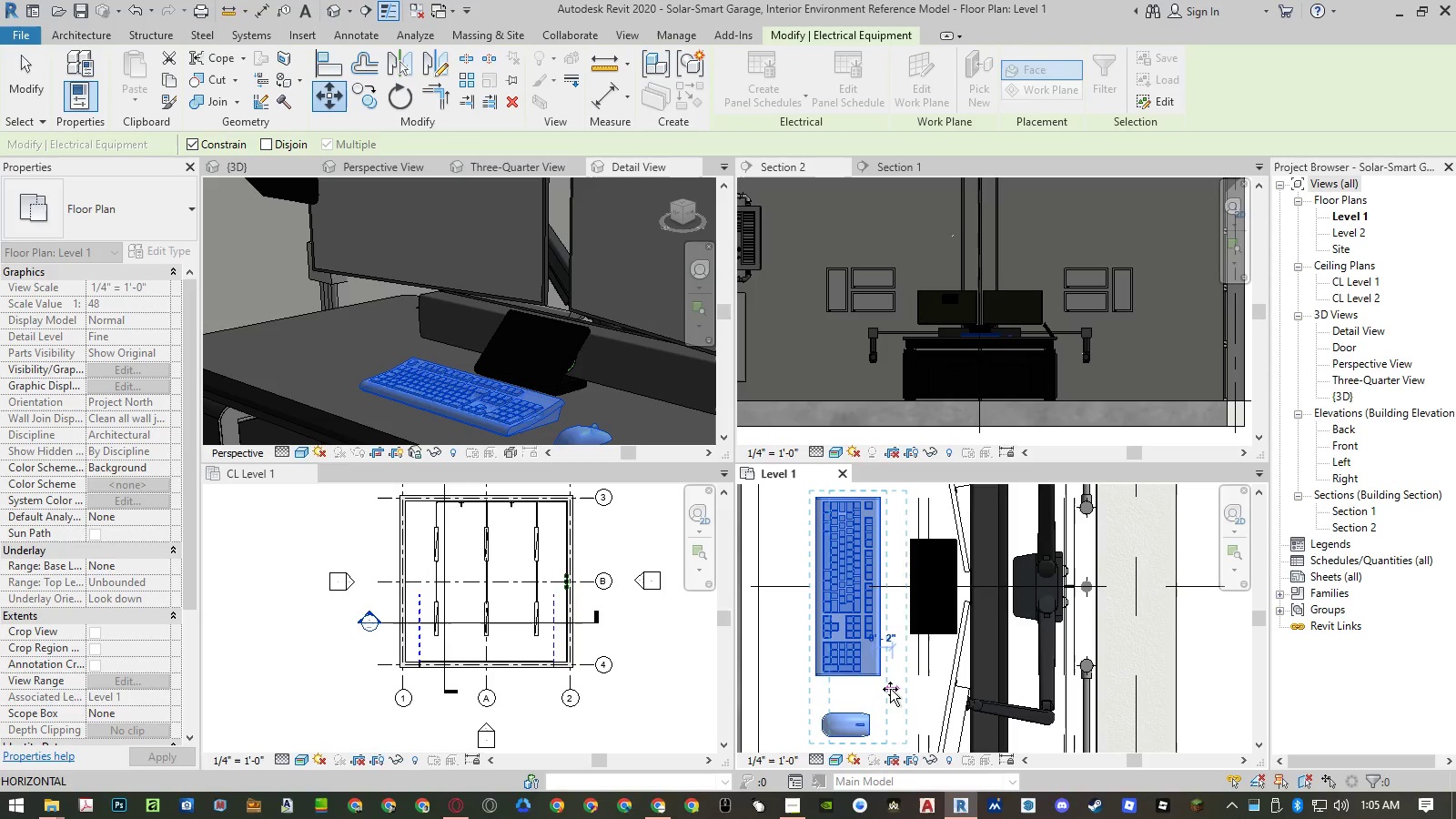 
left_click([891, 689])
 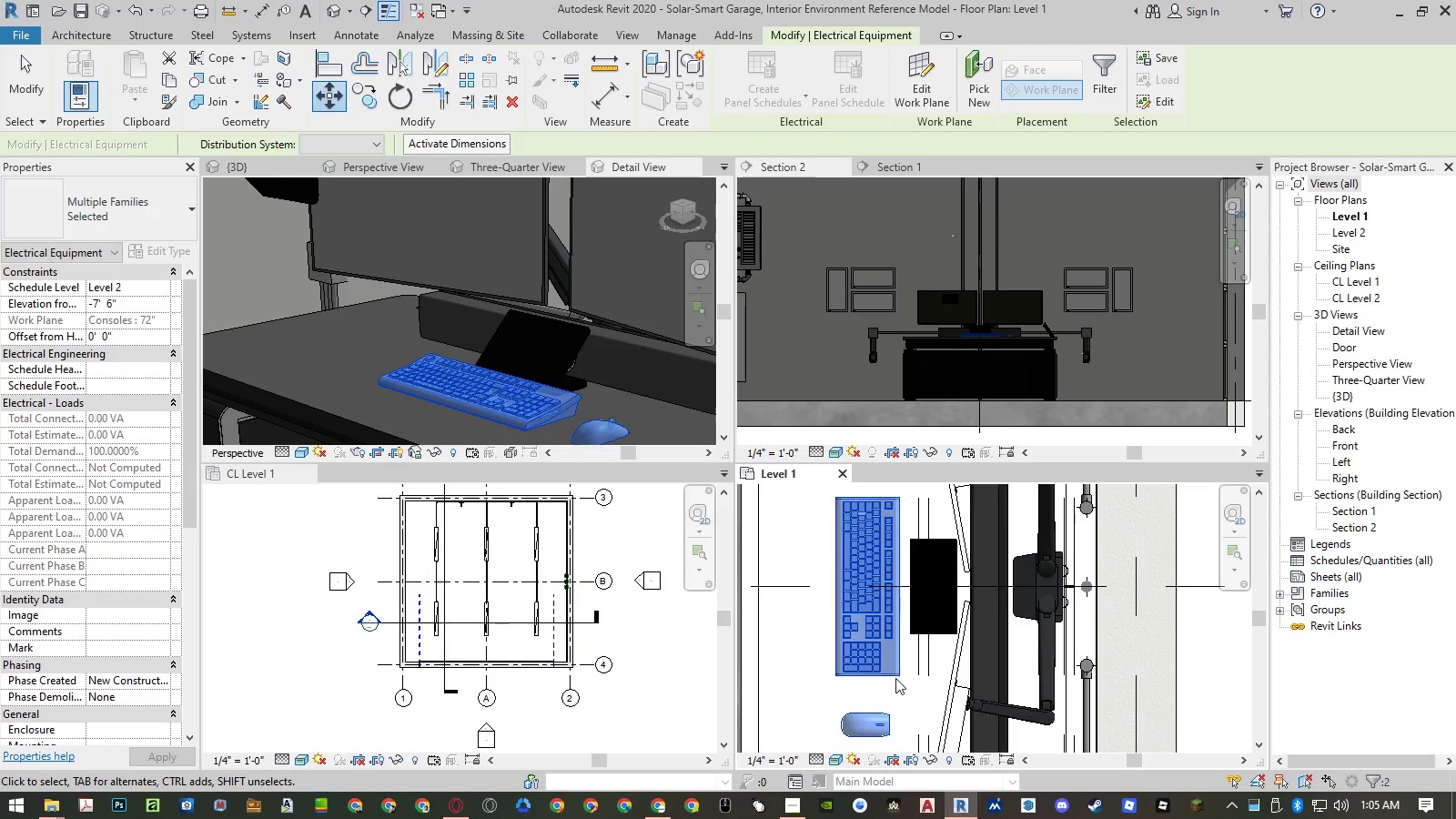 
key(Escape)
 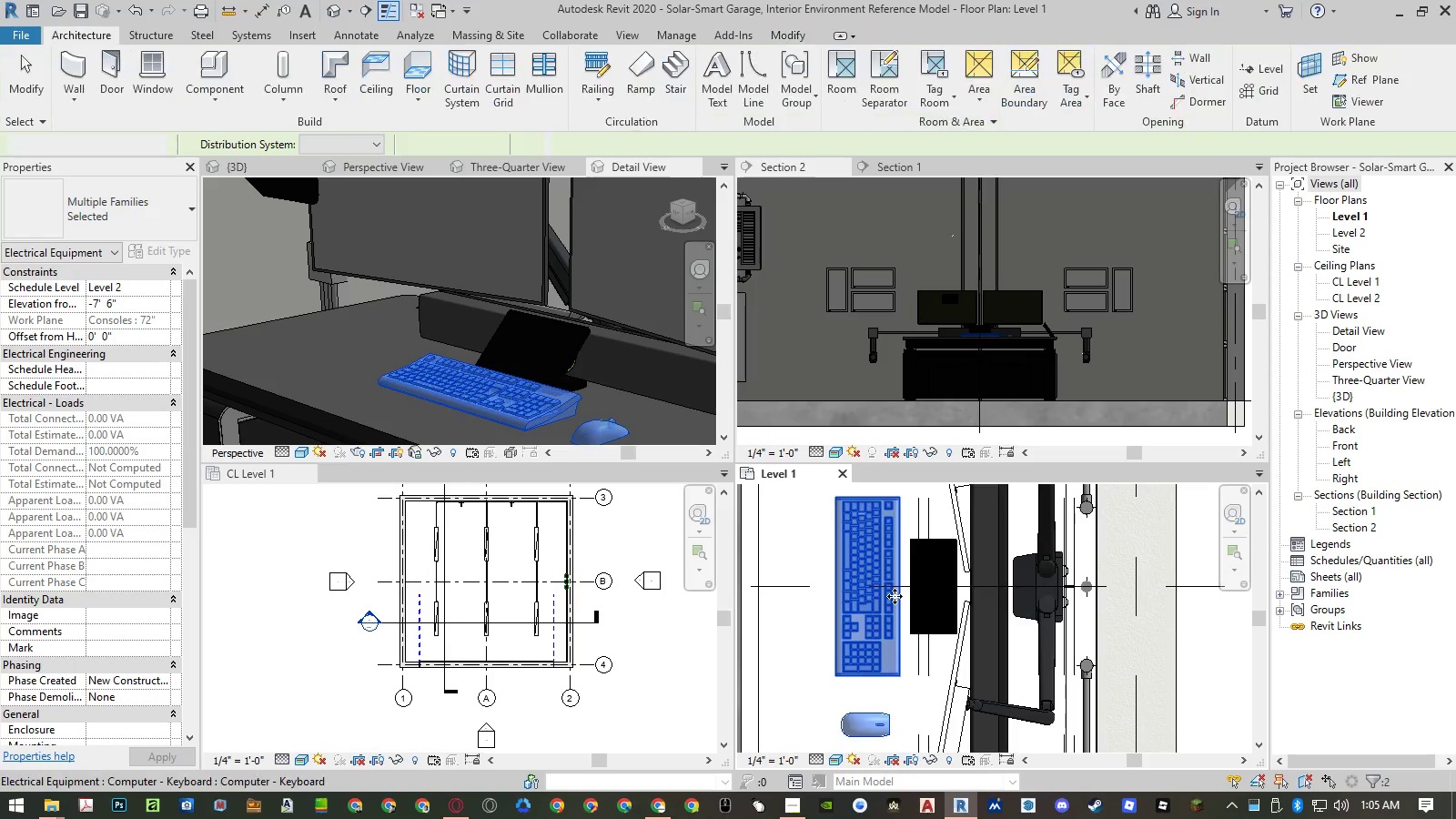 
key(Escape)
 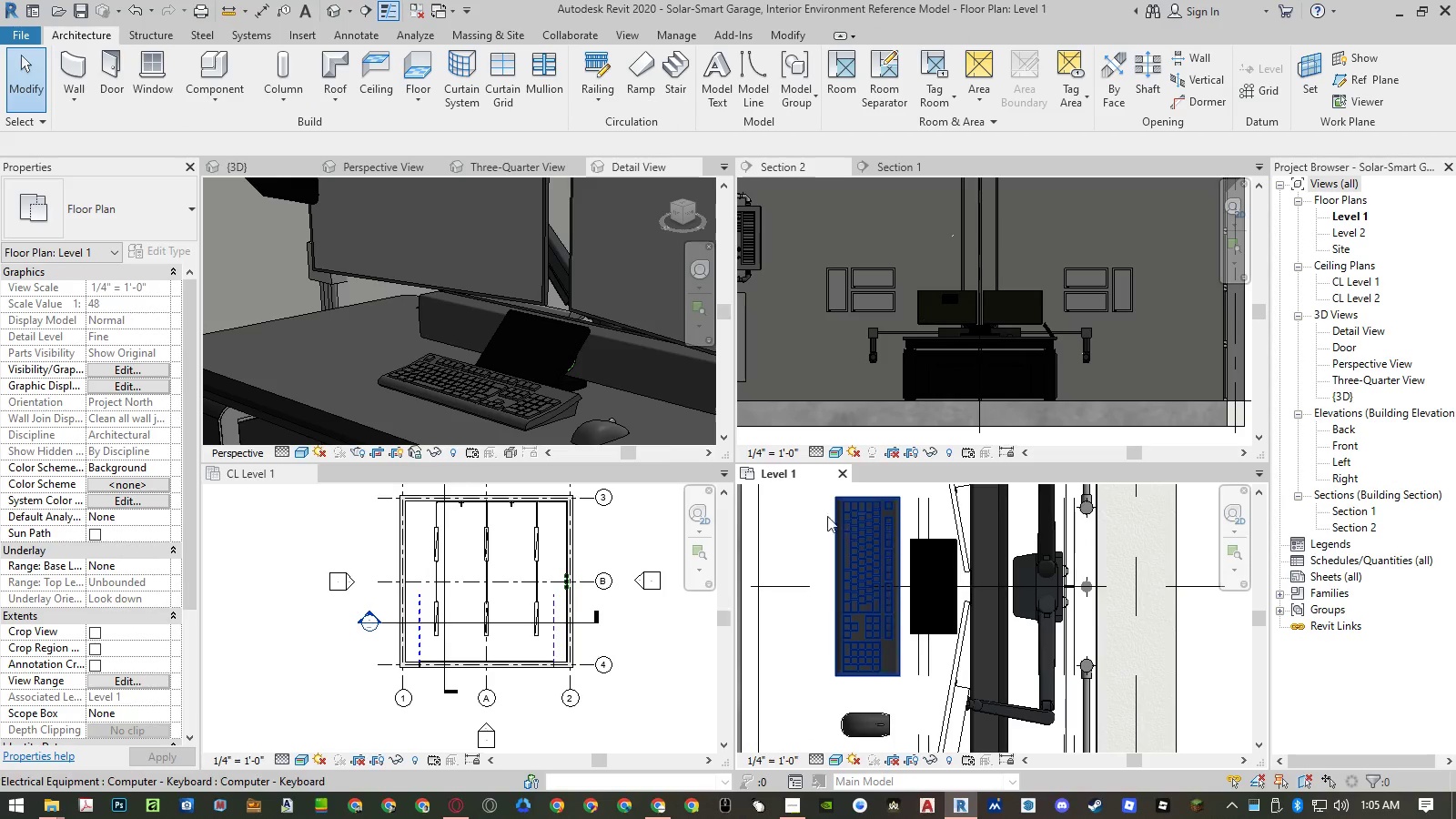 
scroll: coordinate [527, 350], scroll_direction: down, amount: 6.0
 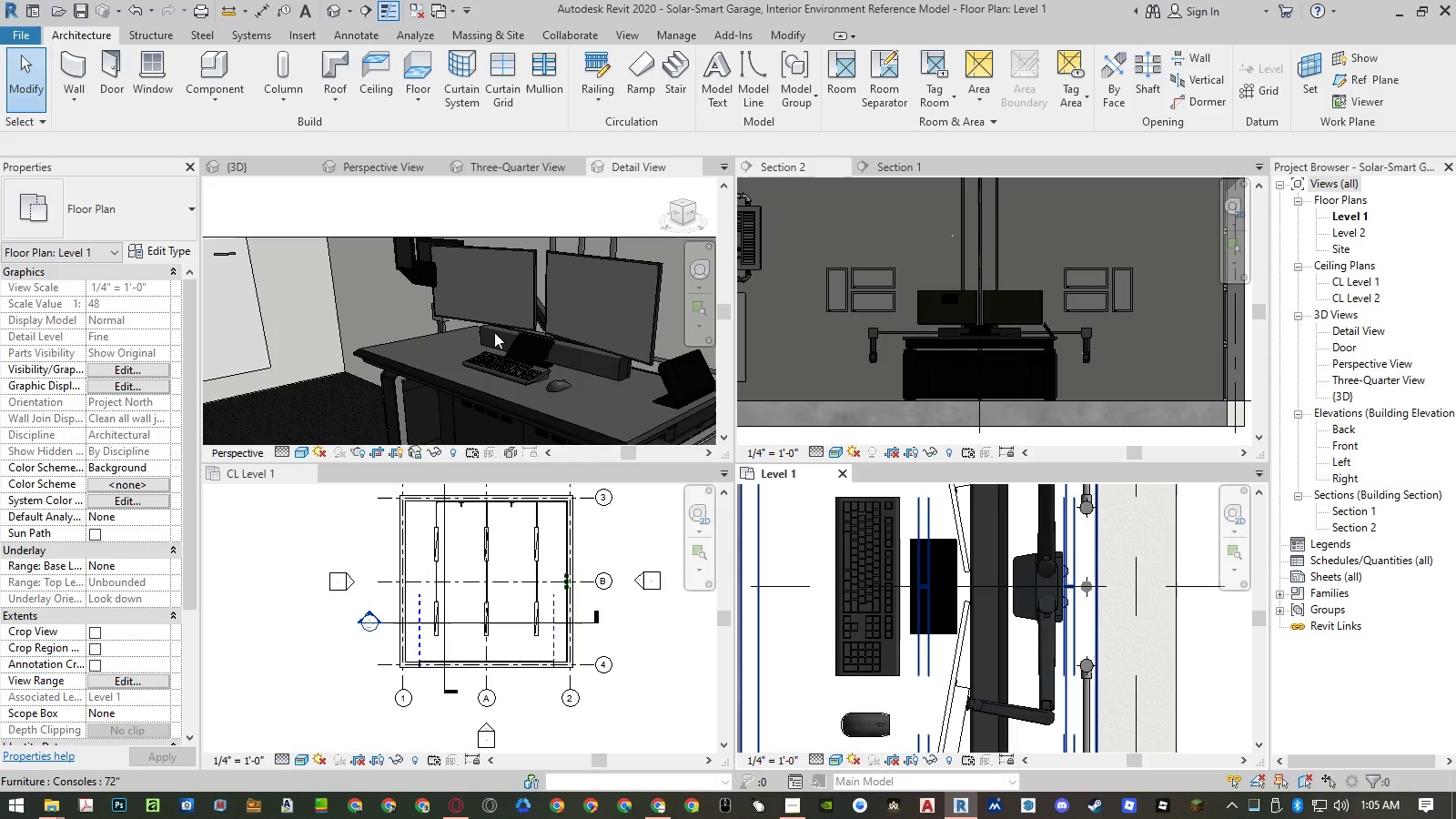 
wait(6.86)
 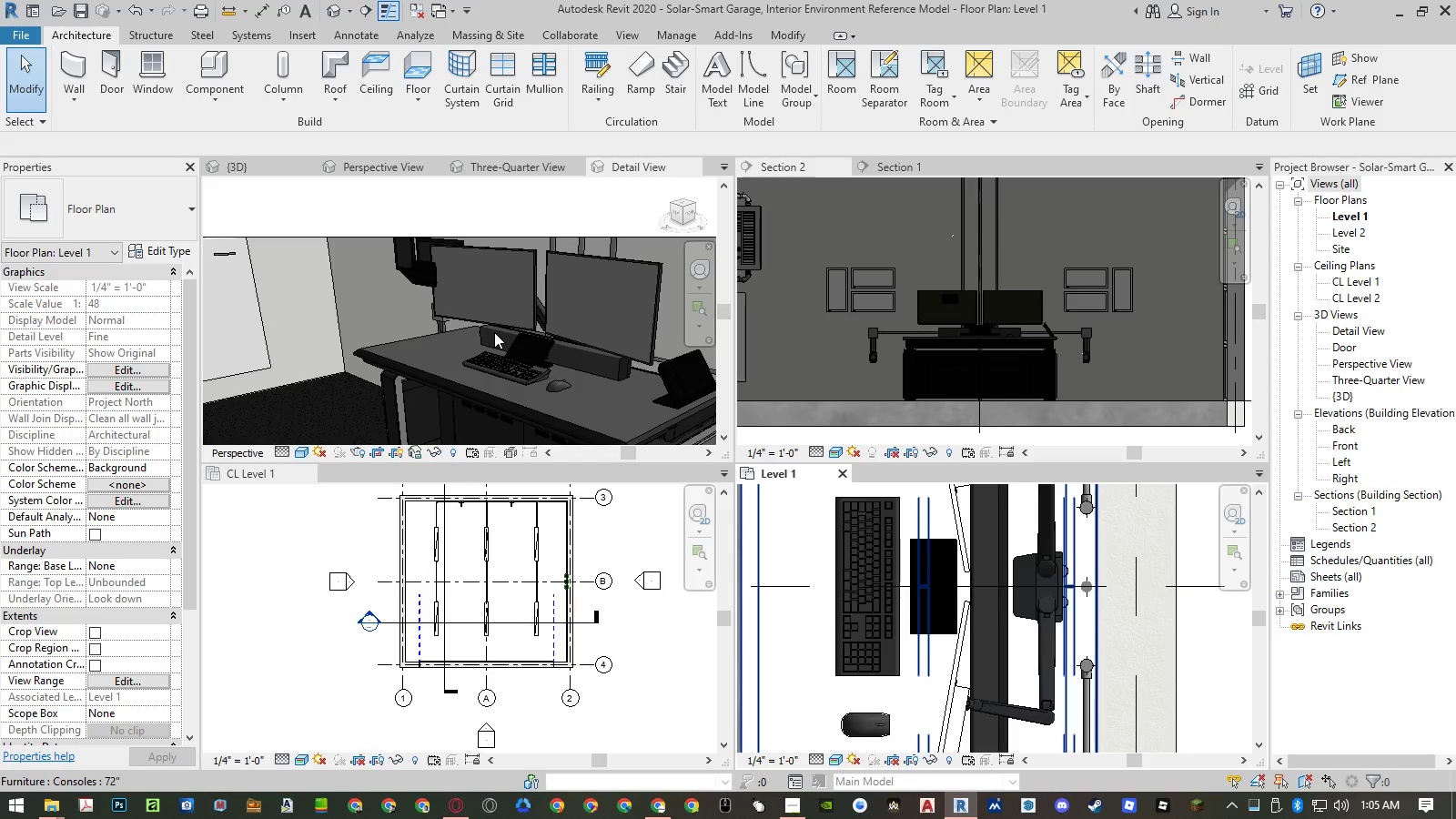 
scroll: coordinate [849, 574], scroll_direction: down, amount: 6.0
 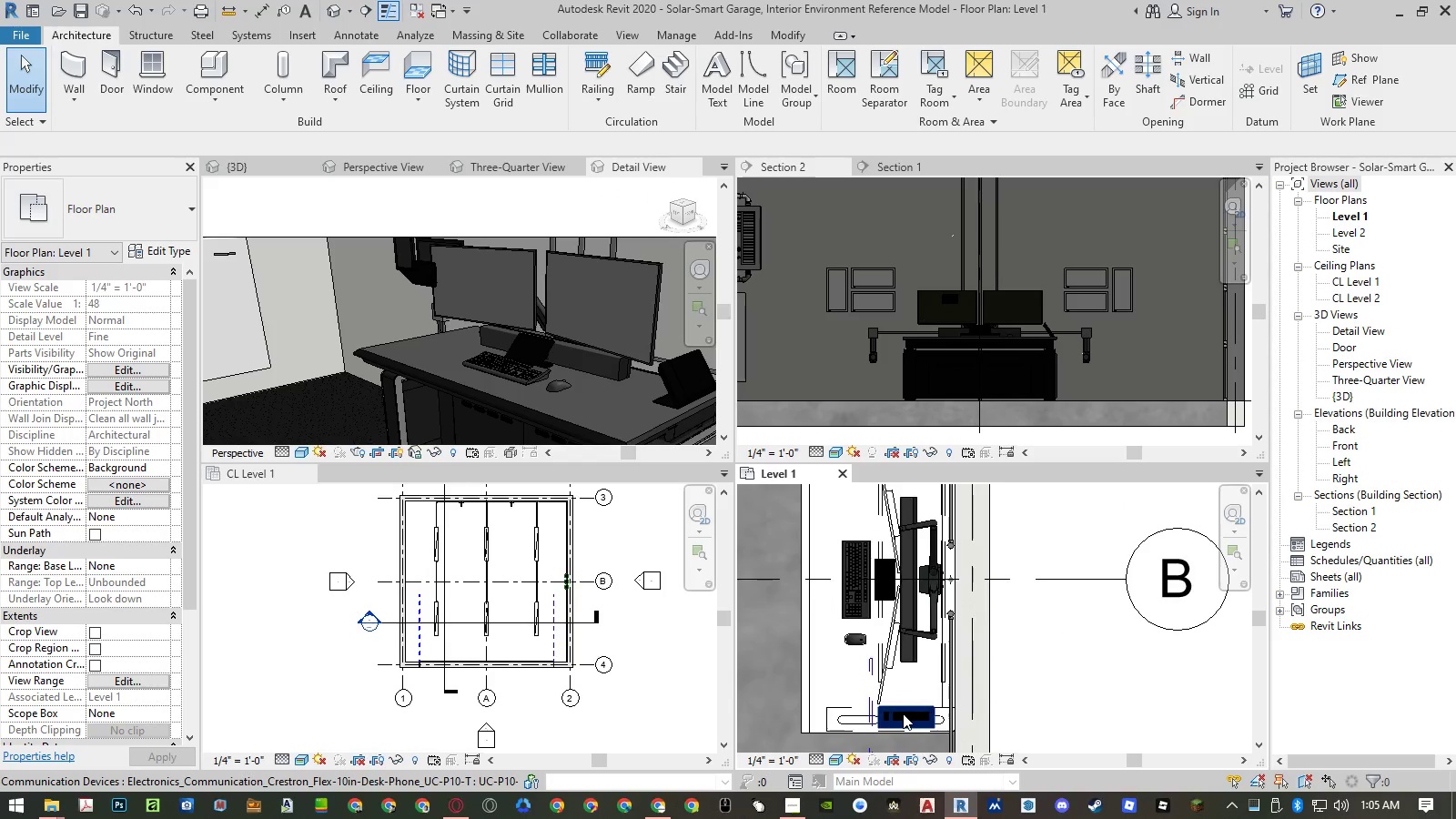 
left_click([902, 714])
 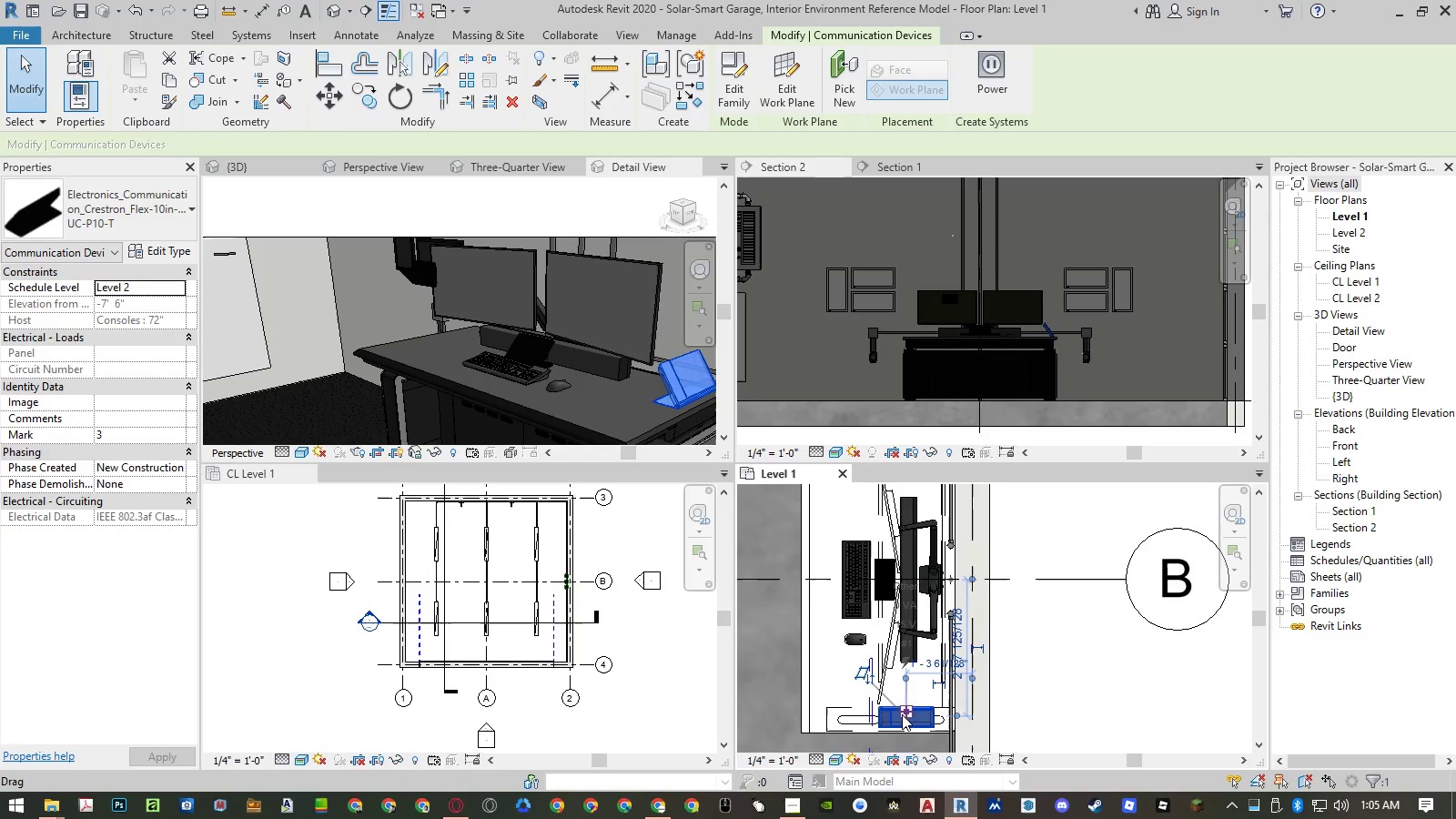 
hold_key(key=Space, duration=0.84)
 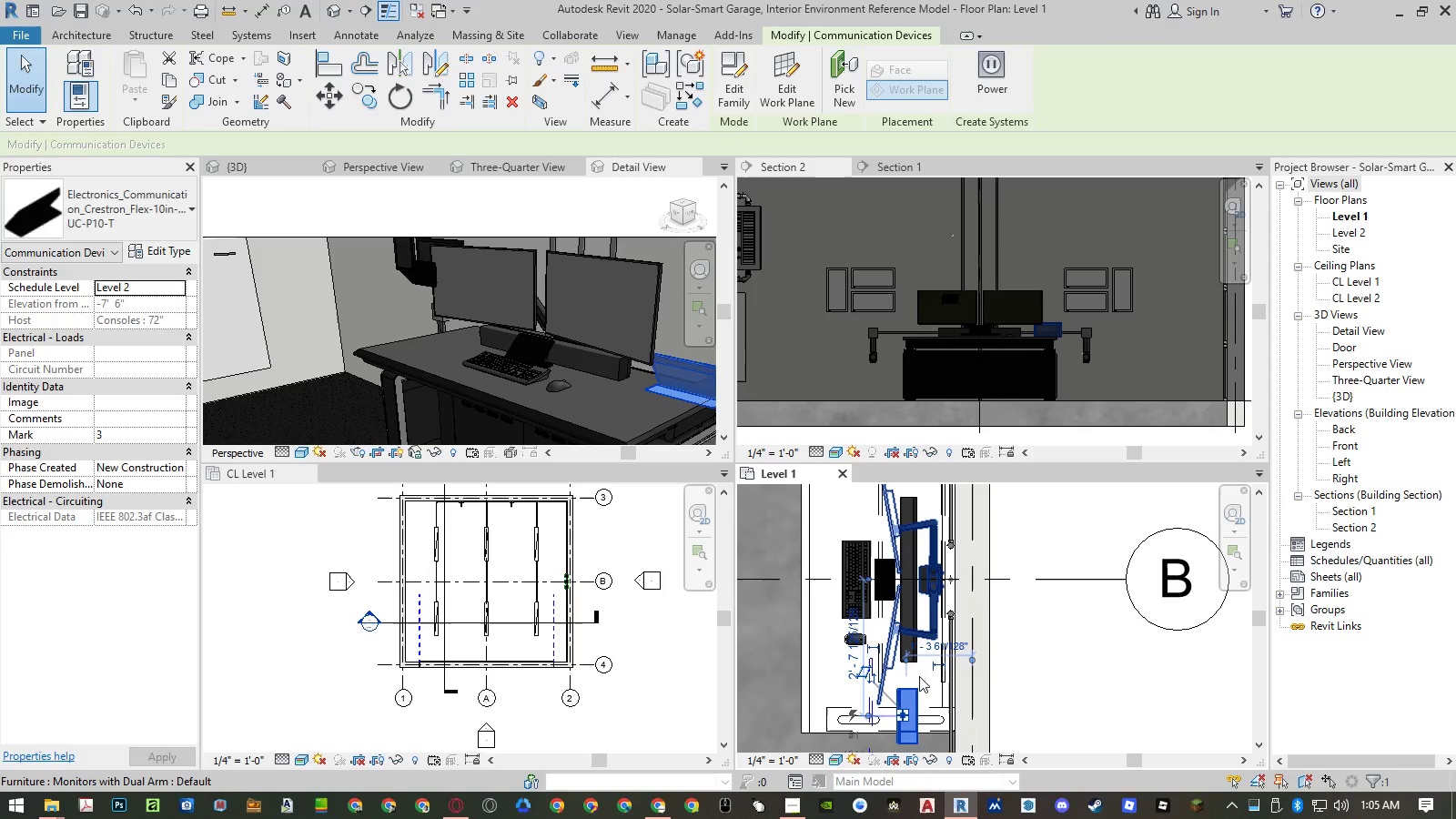 
key(Space)
 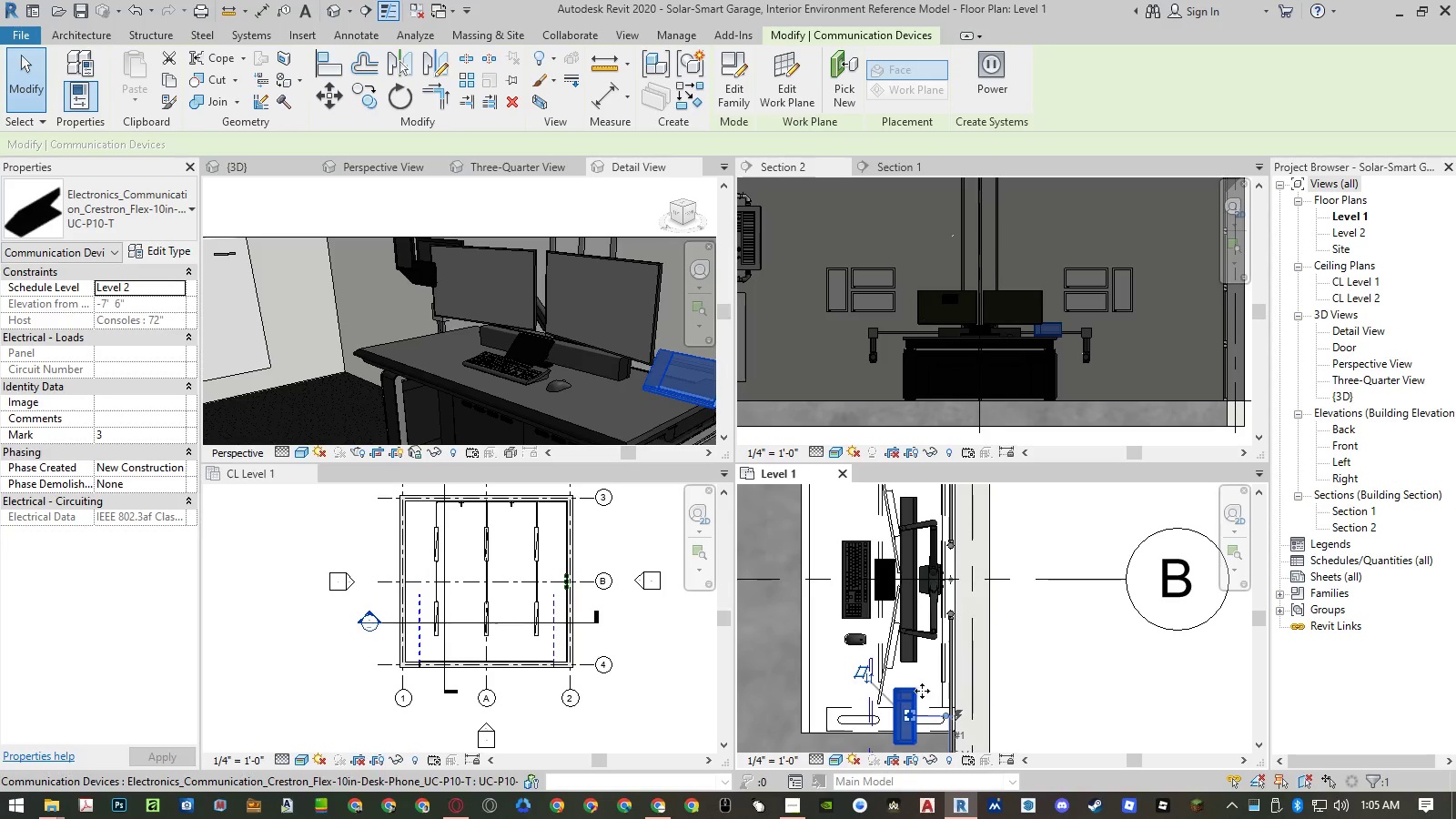 
key(Escape)
type(al)
 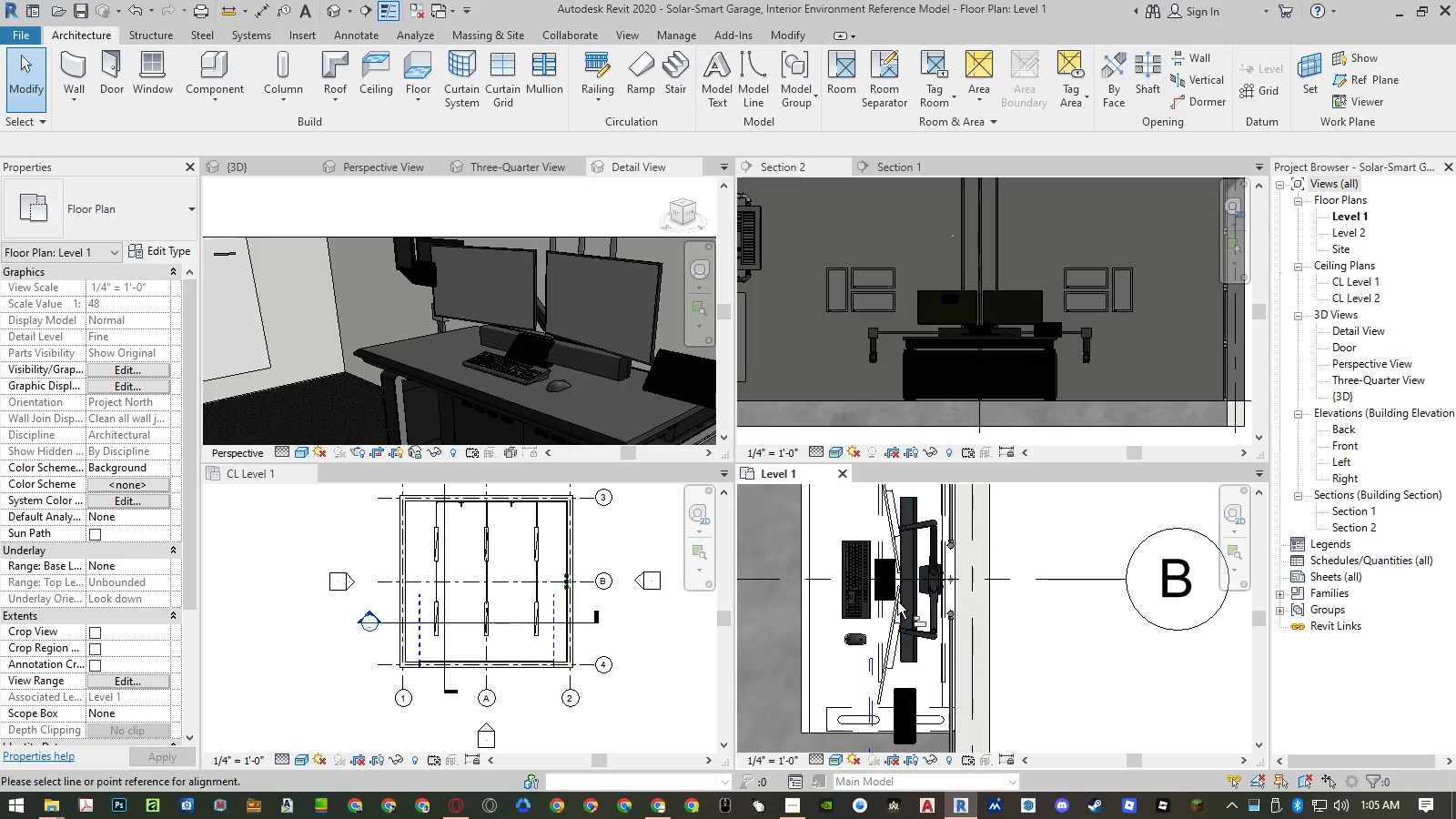 
scroll: coordinate [894, 582], scroll_direction: up, amount: 9.0
 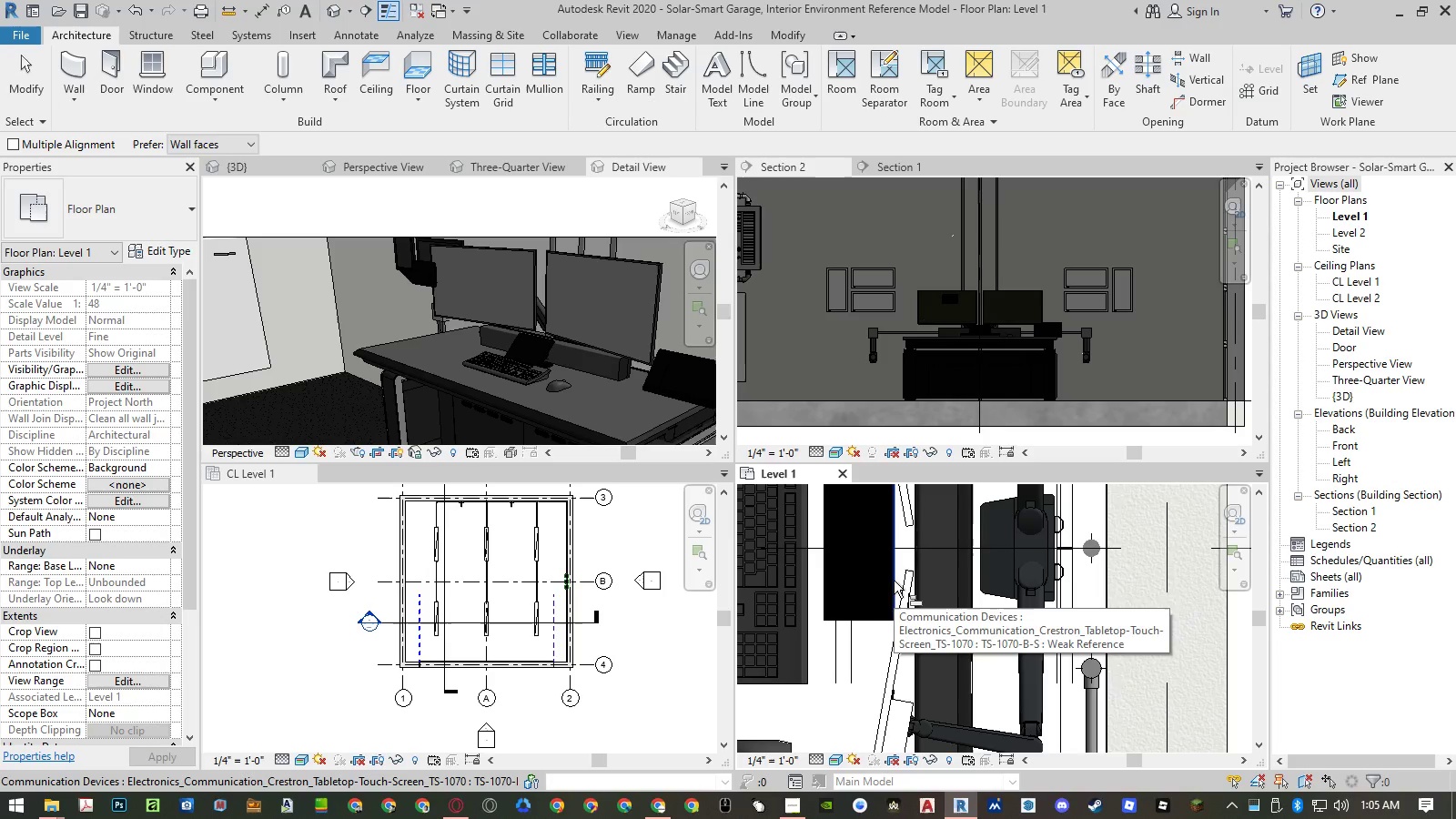 
left_click([894, 581])
 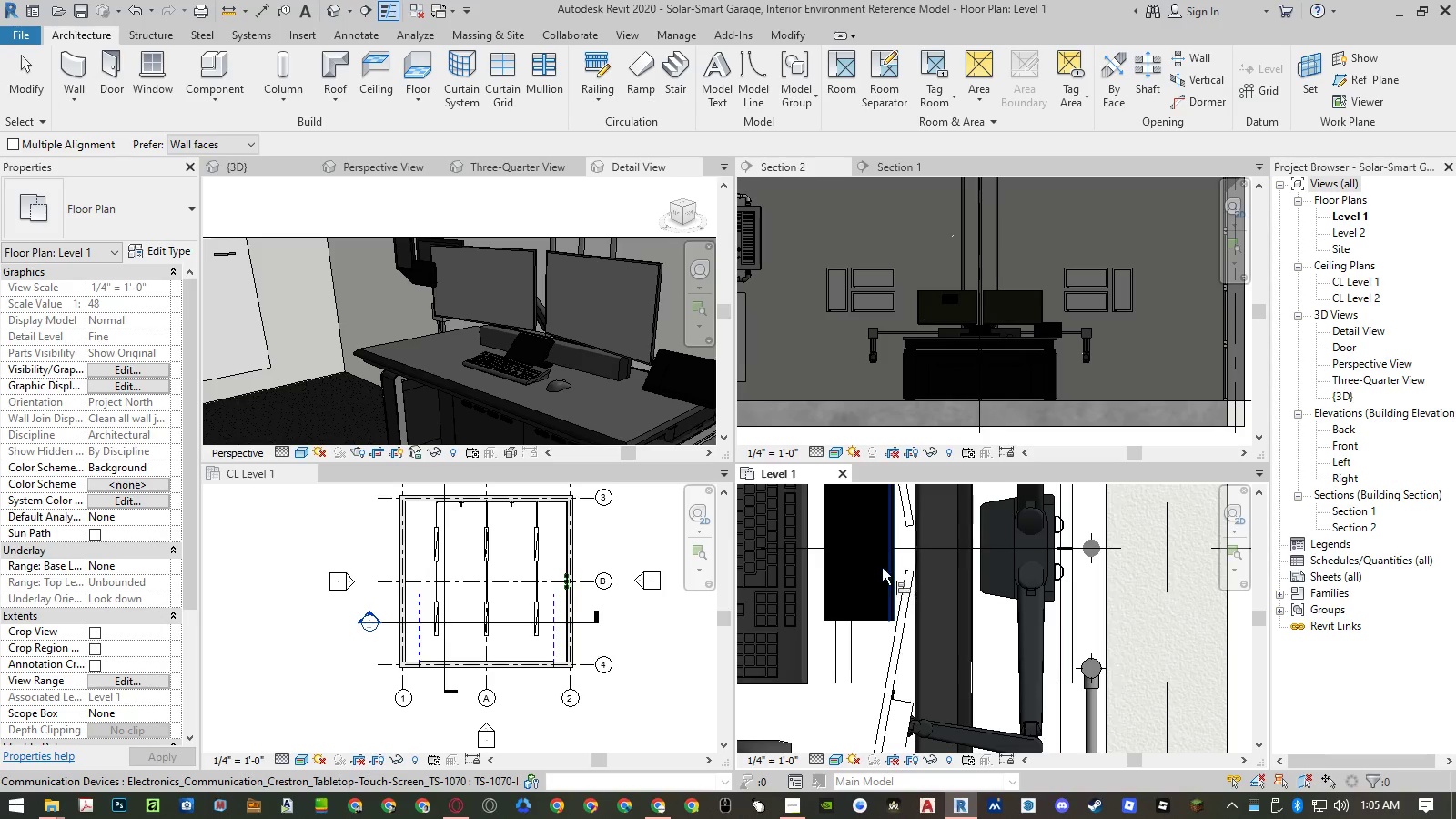 
scroll: coordinate [878, 553], scroll_direction: down, amount: 9.0
 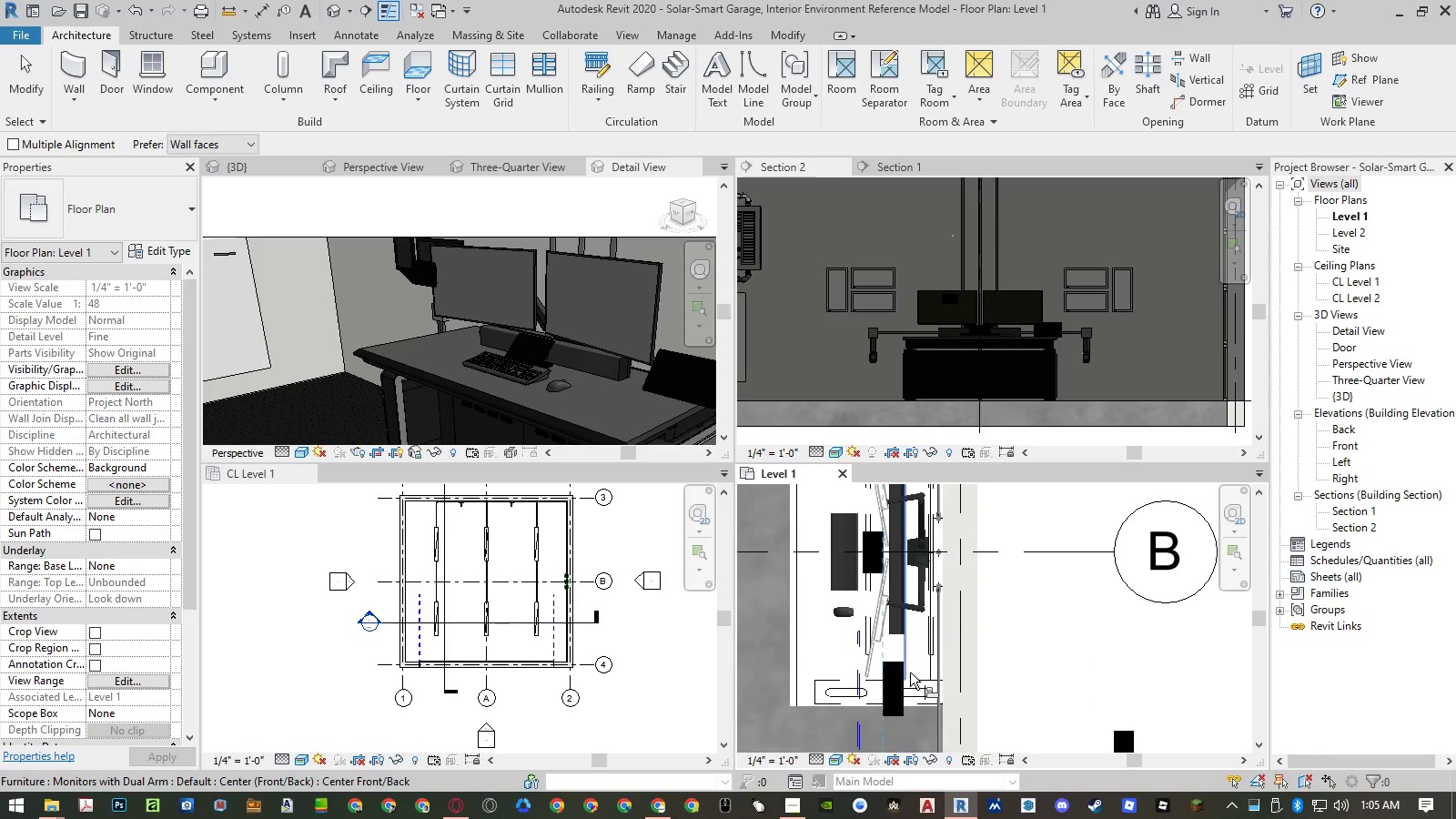 
scroll: coordinate [899, 695], scroll_direction: up, amount: 11.0
 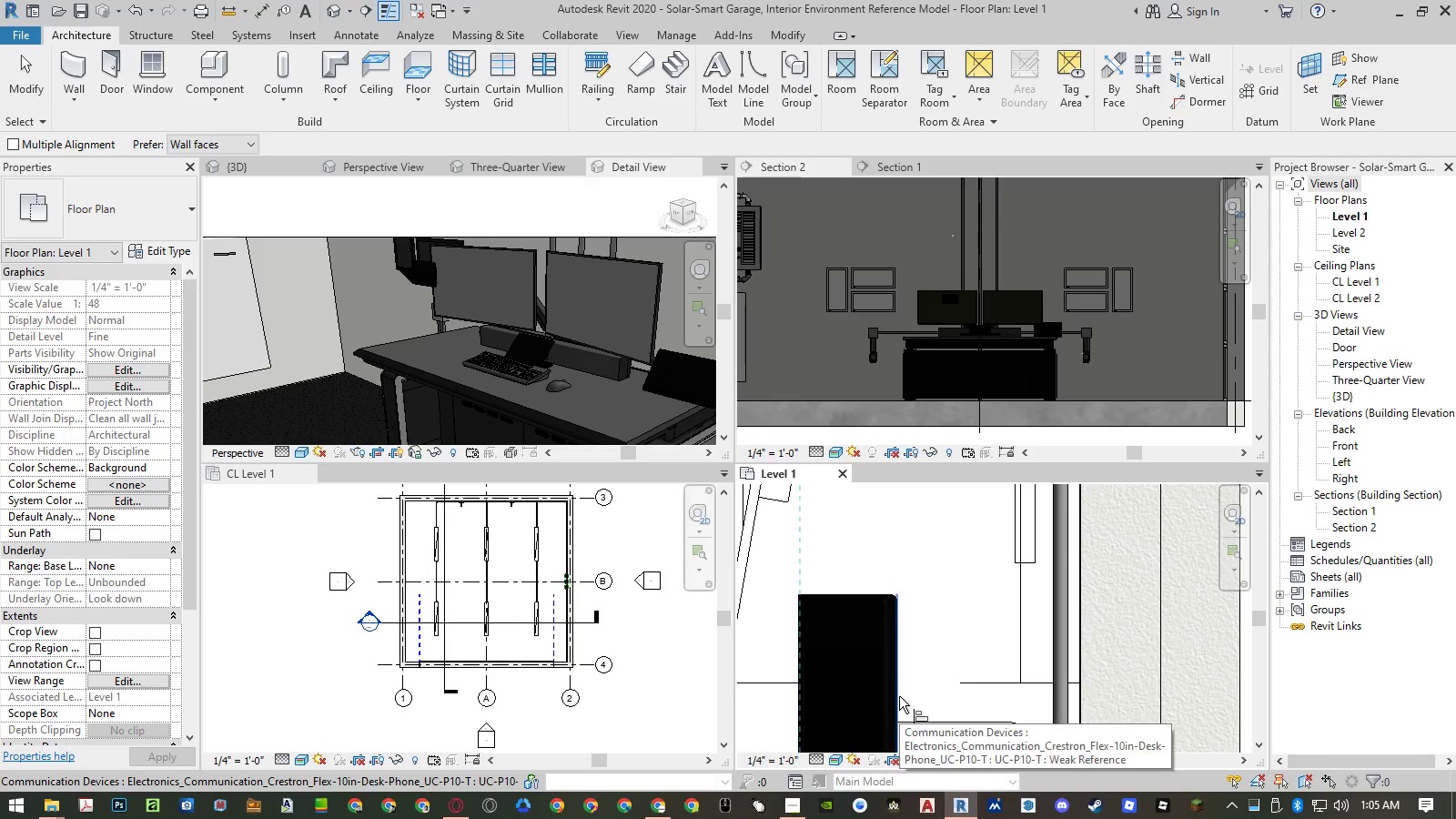 
left_click([899, 696])
 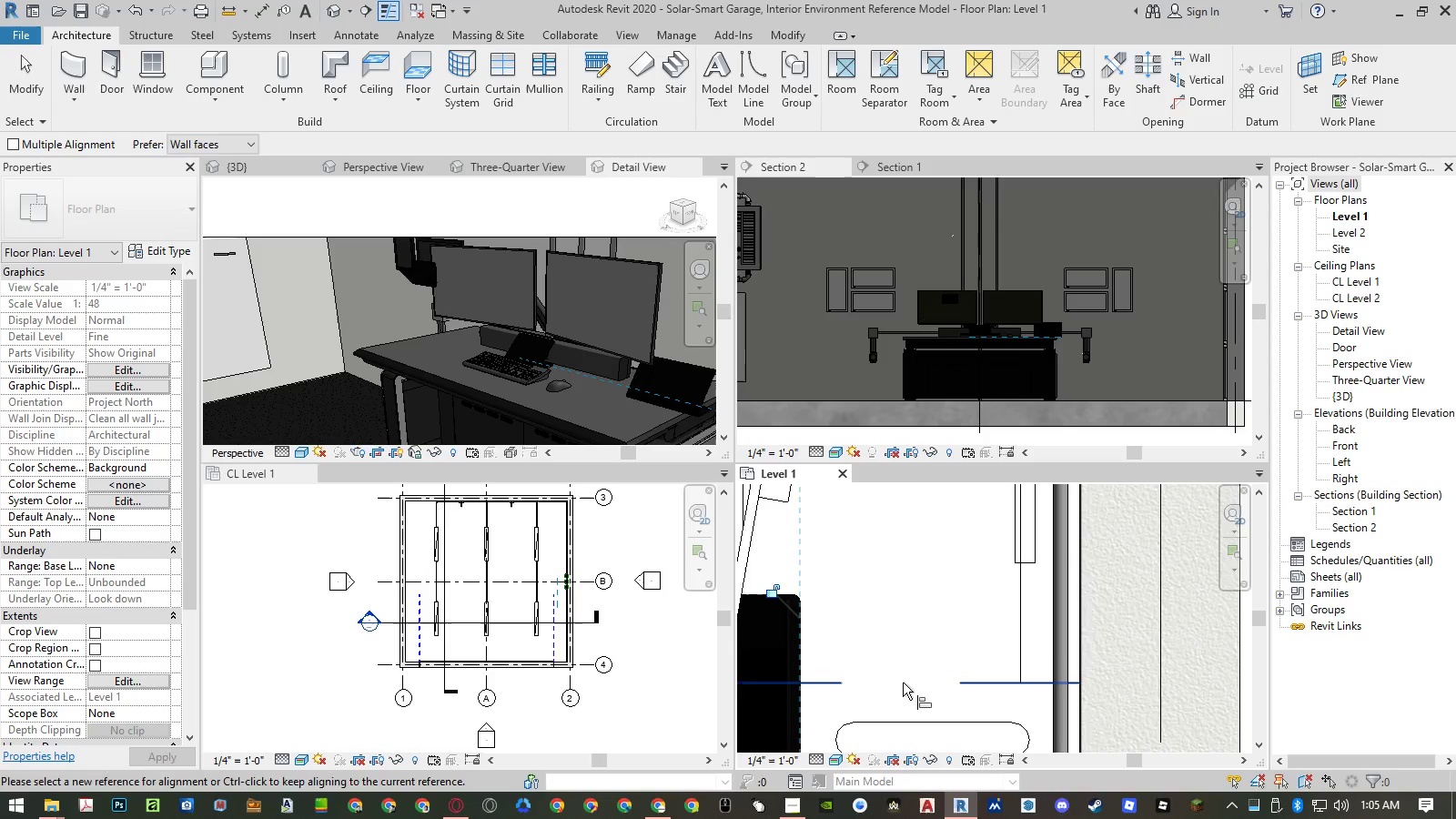 
scroll: coordinate [890, 627], scroll_direction: down, amount: 12.0
 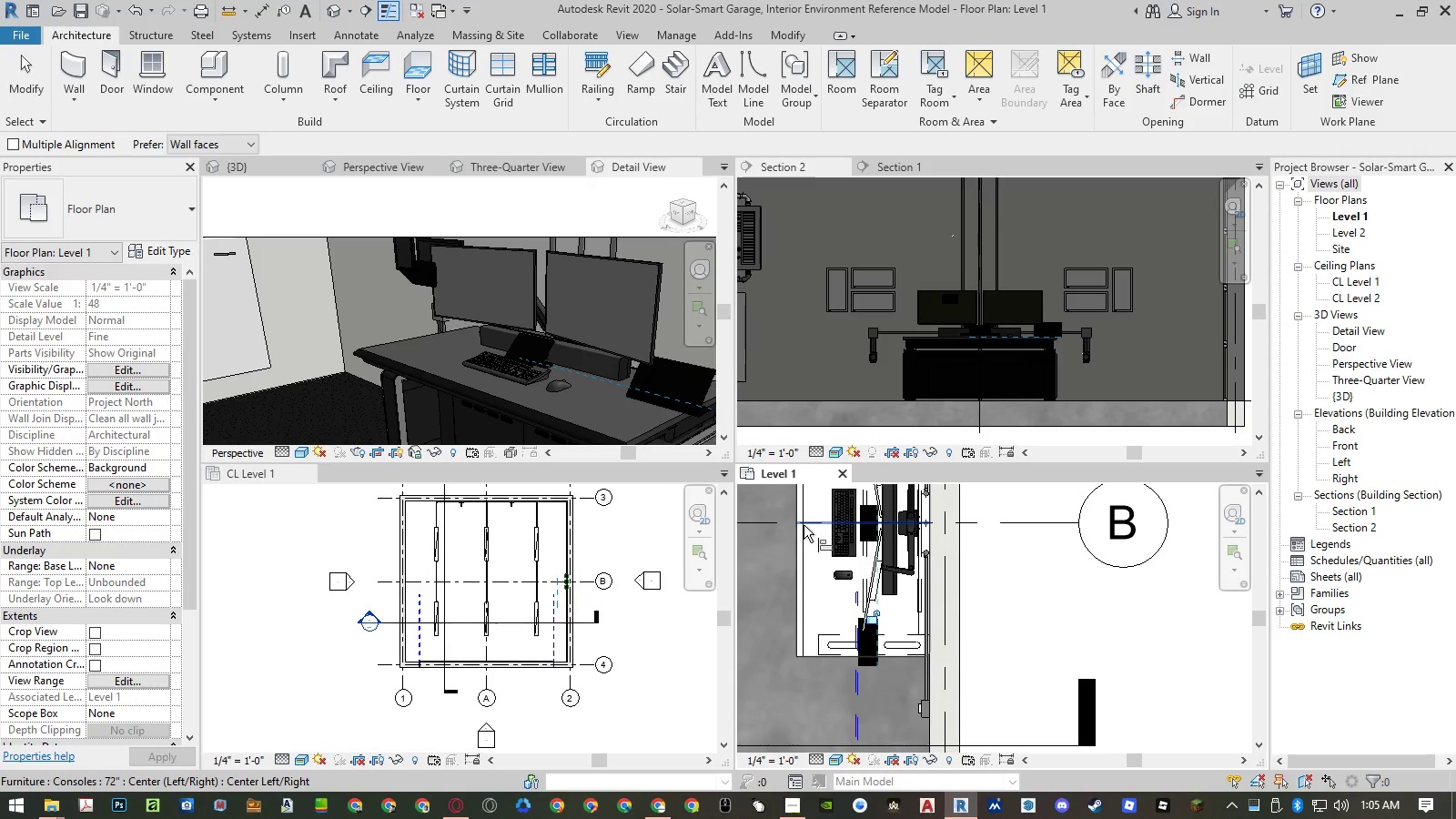 
left_click([804, 525])
 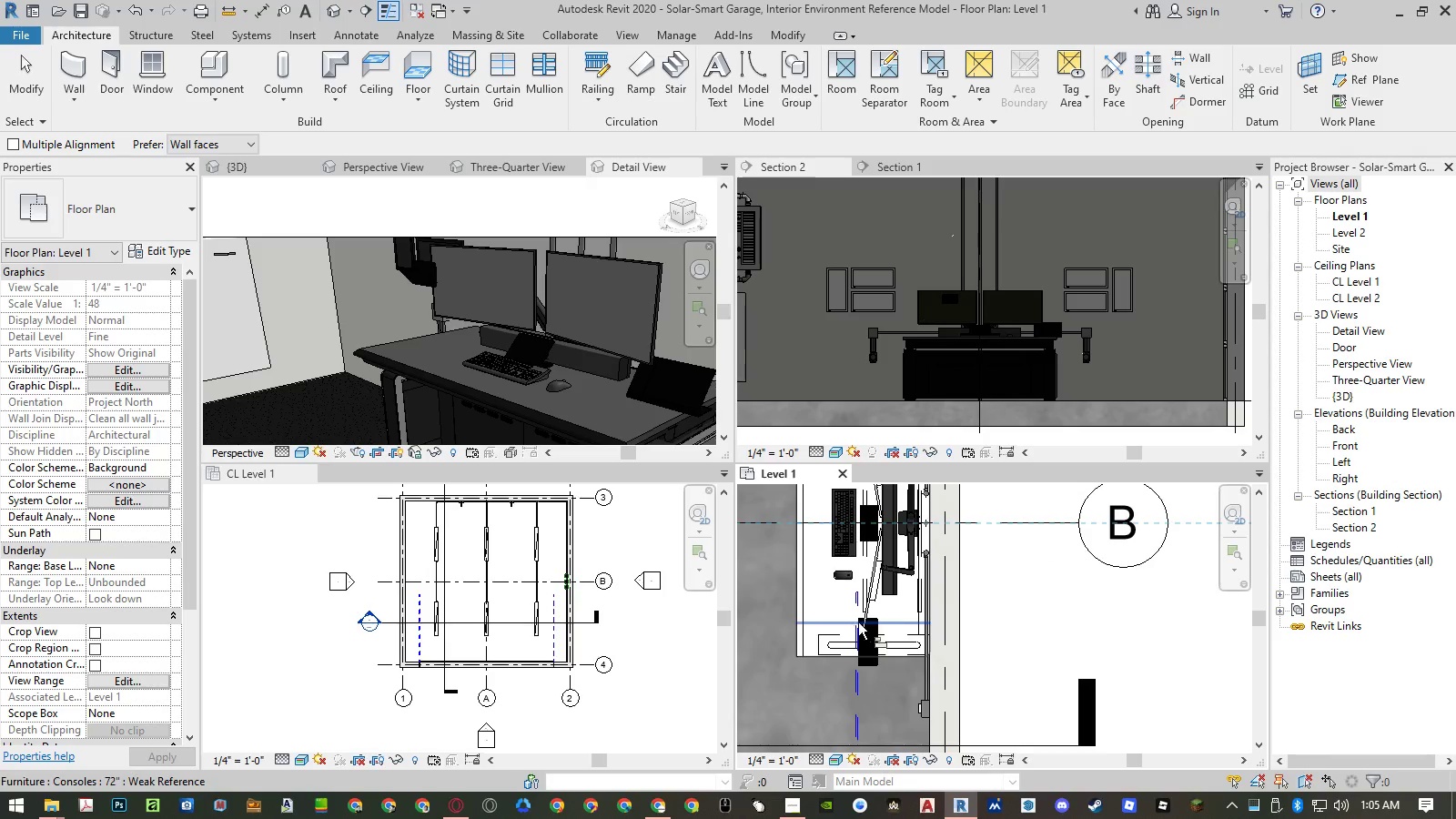 
scroll: coordinate [876, 659], scroll_direction: up, amount: 10.0
 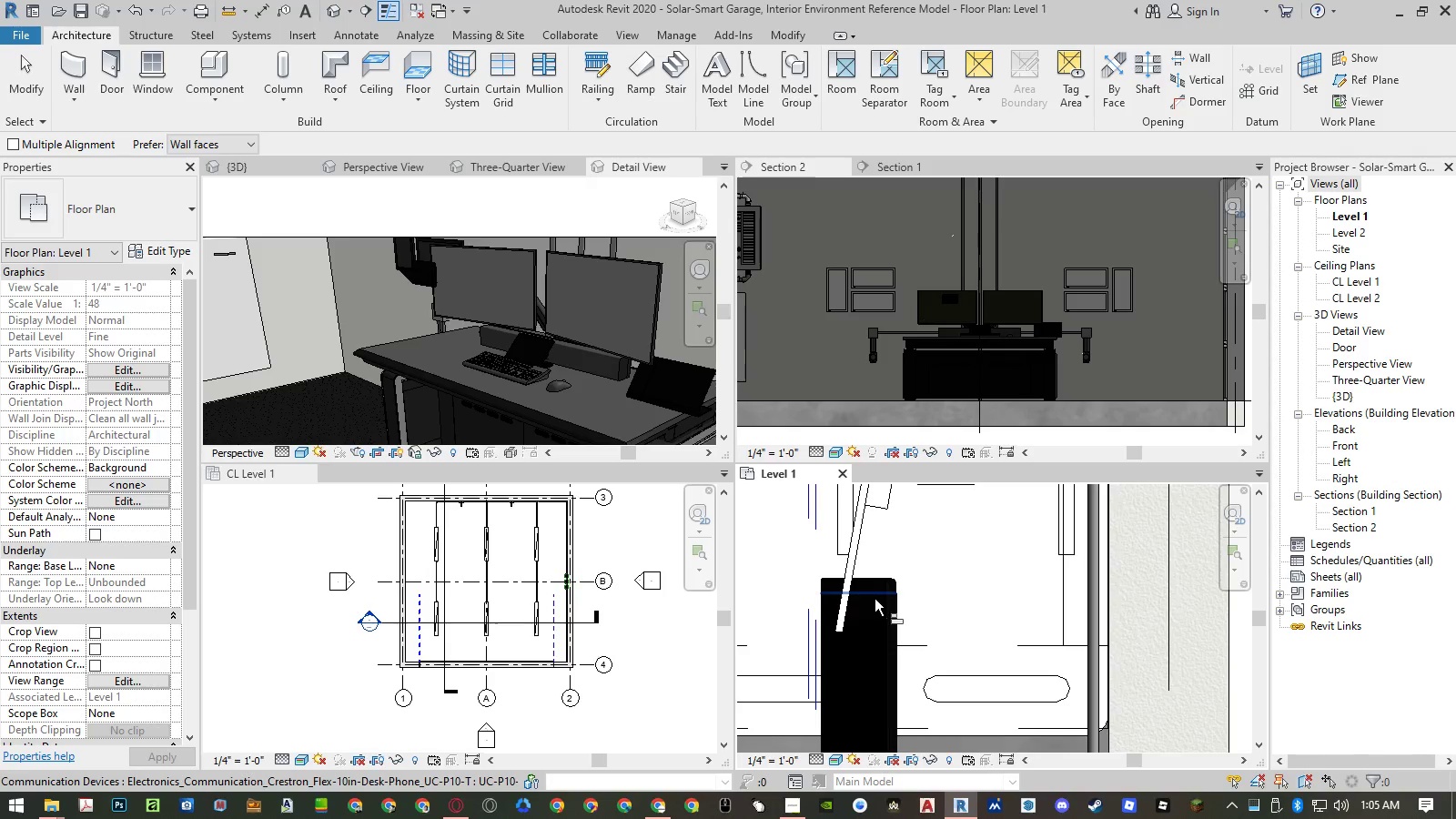 
left_click([875, 599])
 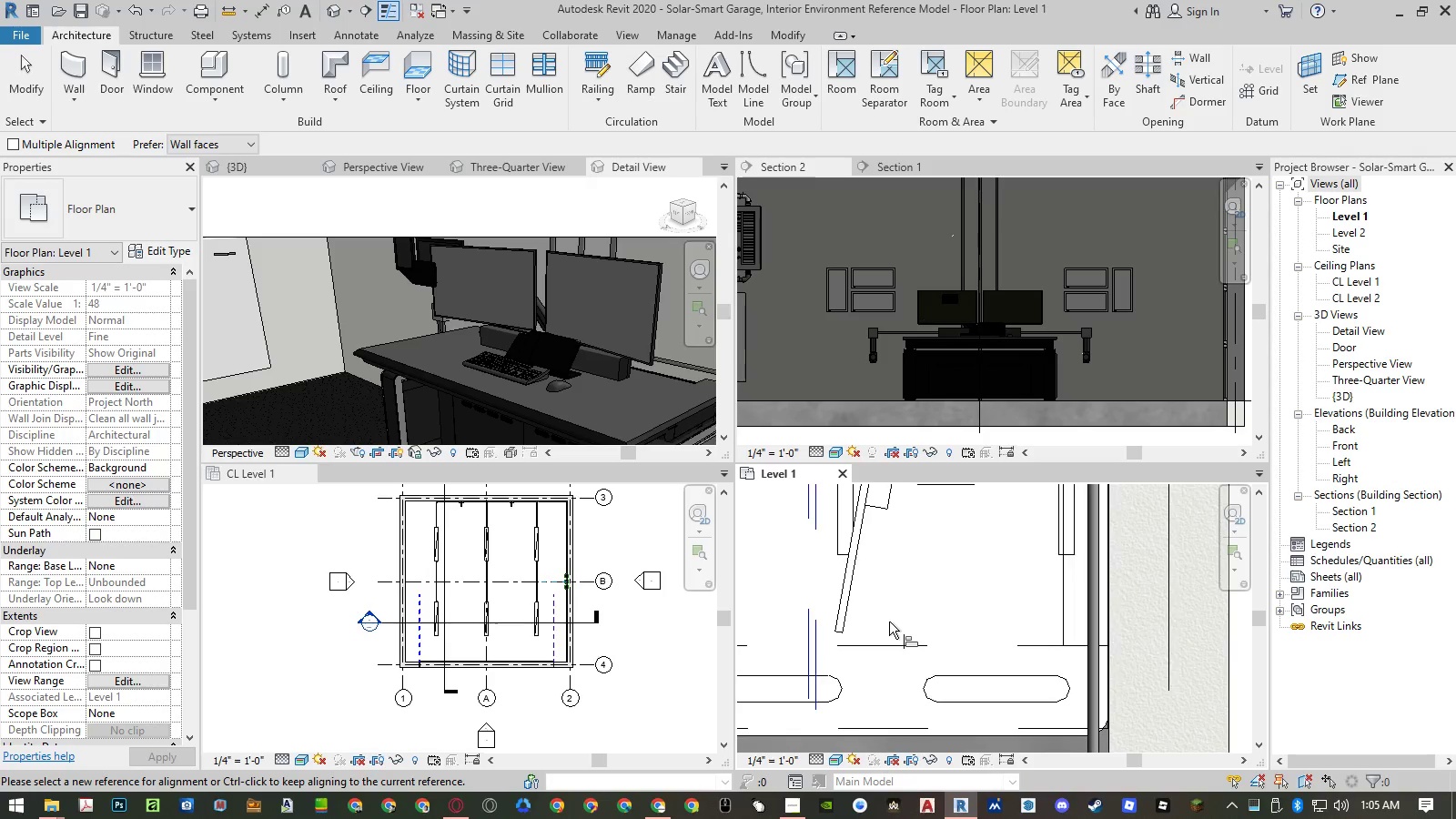 
scroll: coordinate [889, 622], scroll_direction: down, amount: 3.0
 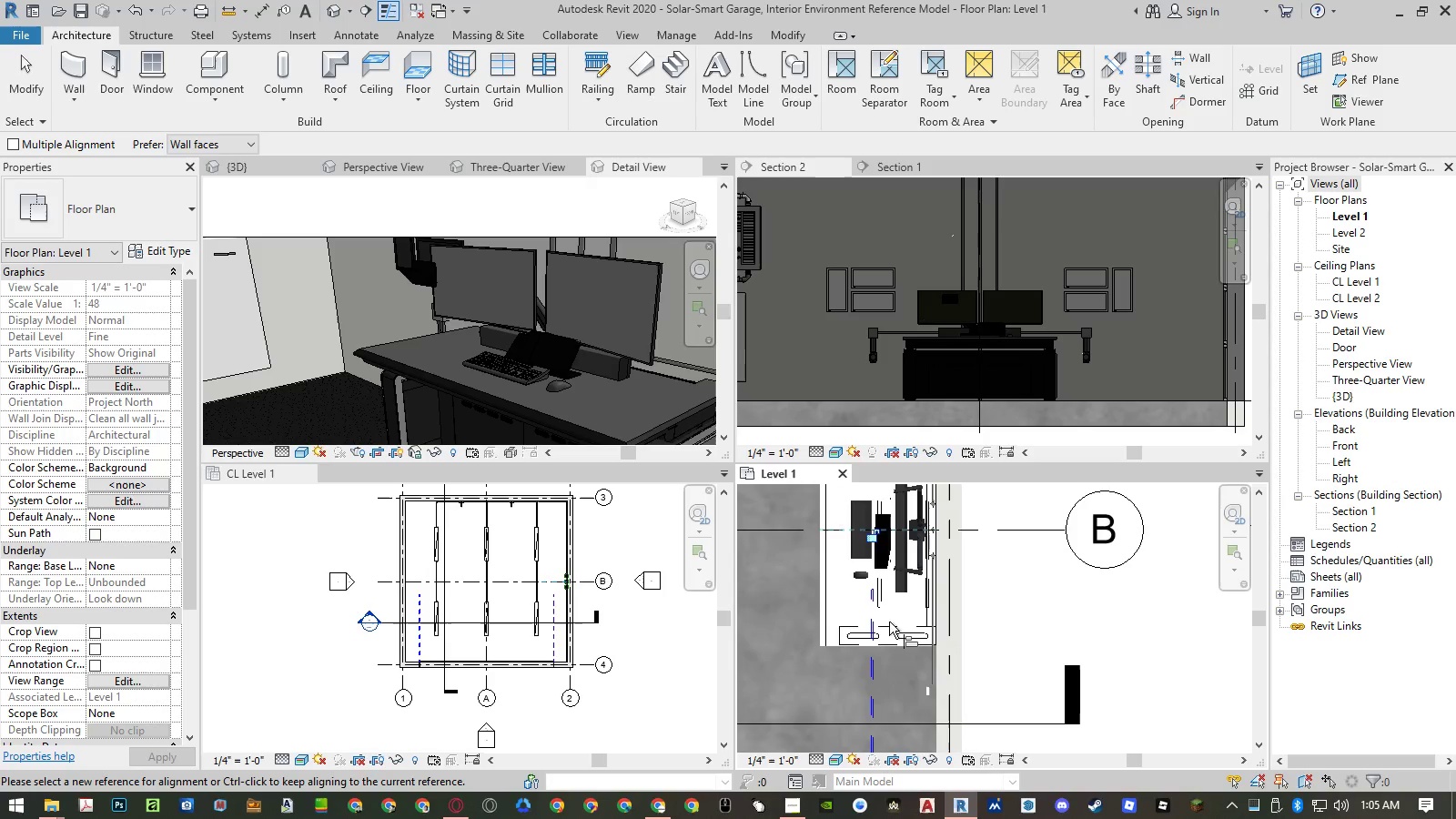 
key(Escape)
 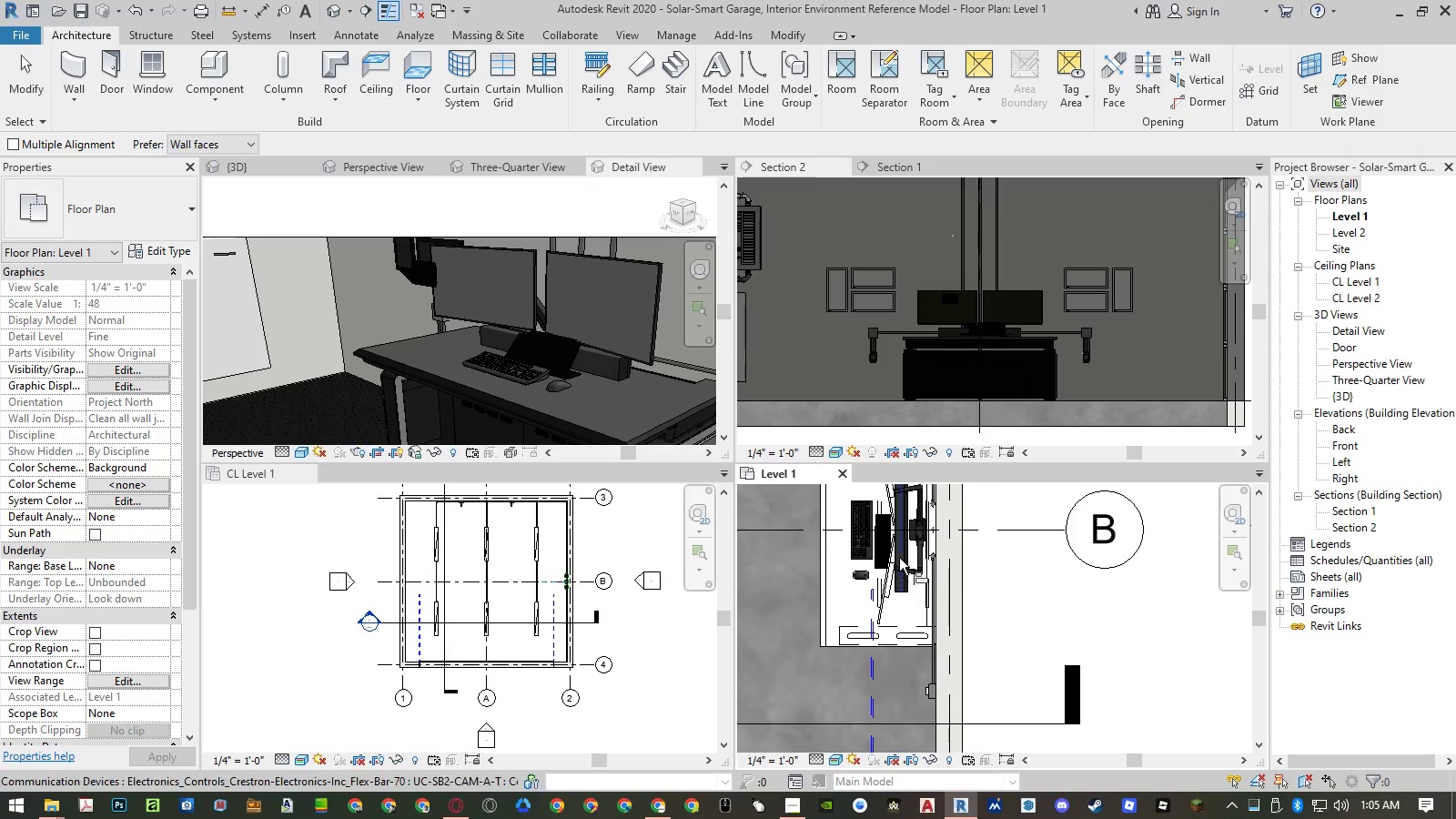 
key(Escape)
 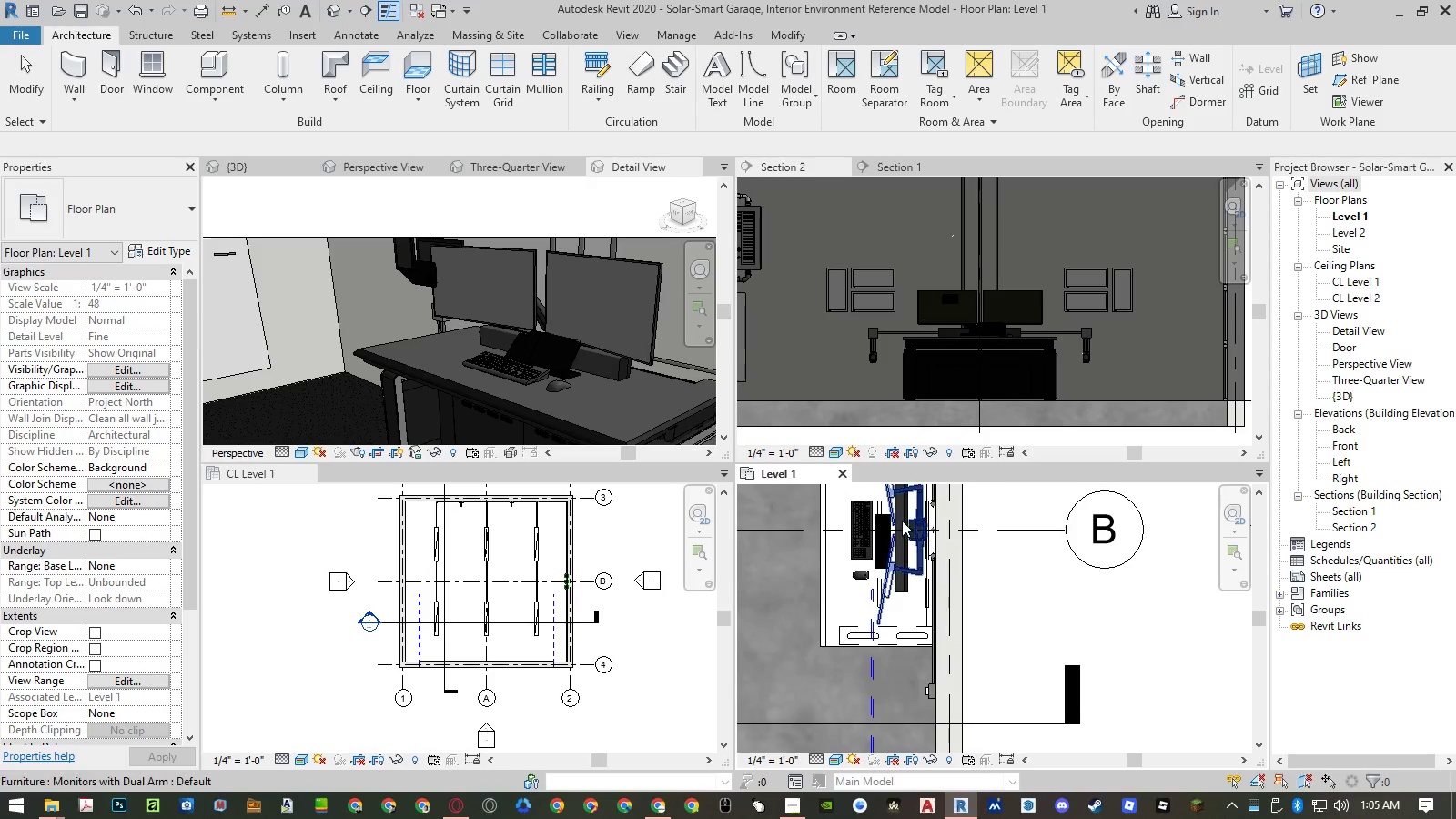 
scroll: coordinate [873, 521], scroll_direction: up, amount: 11.0
 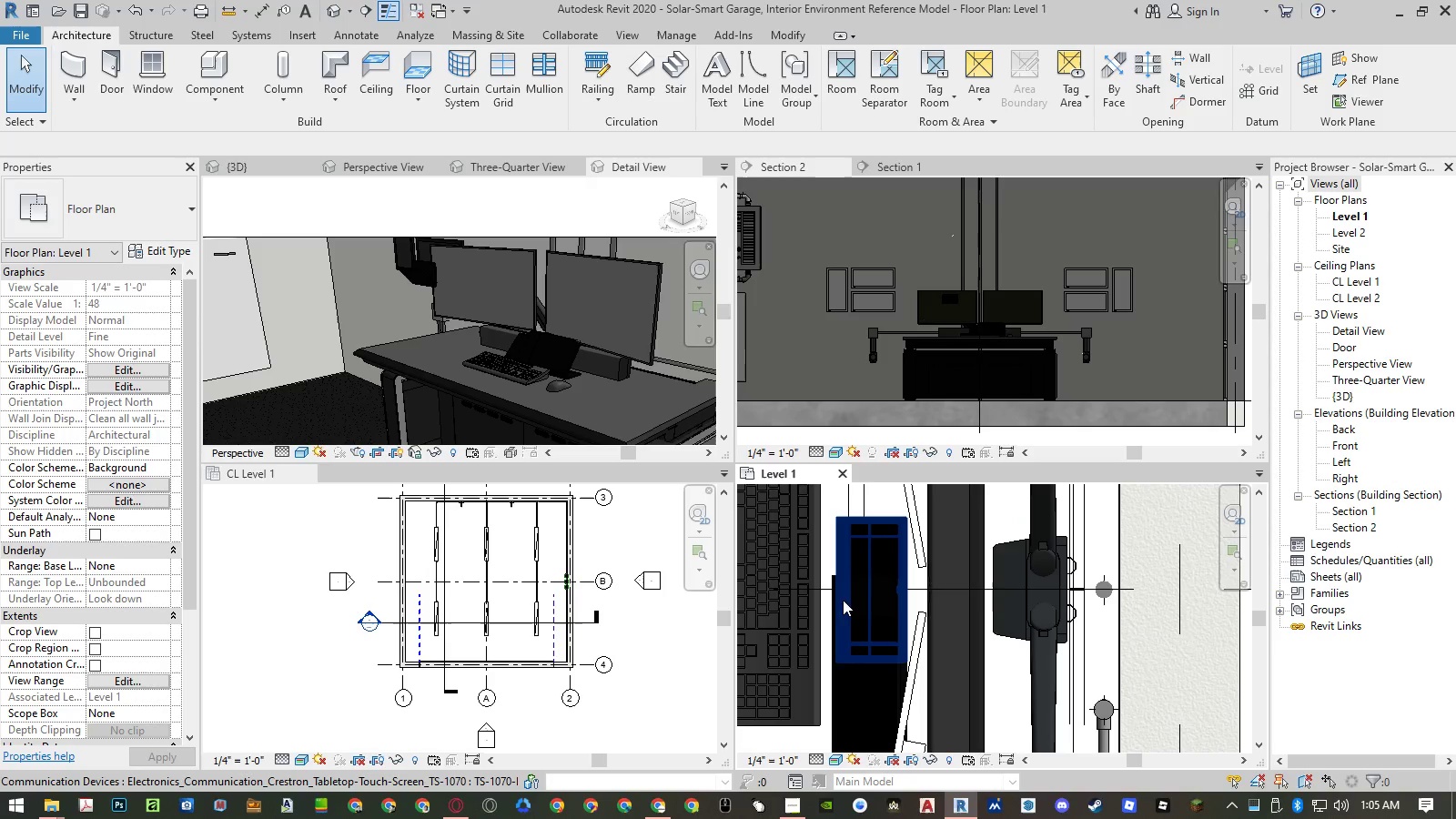 
type(al)
 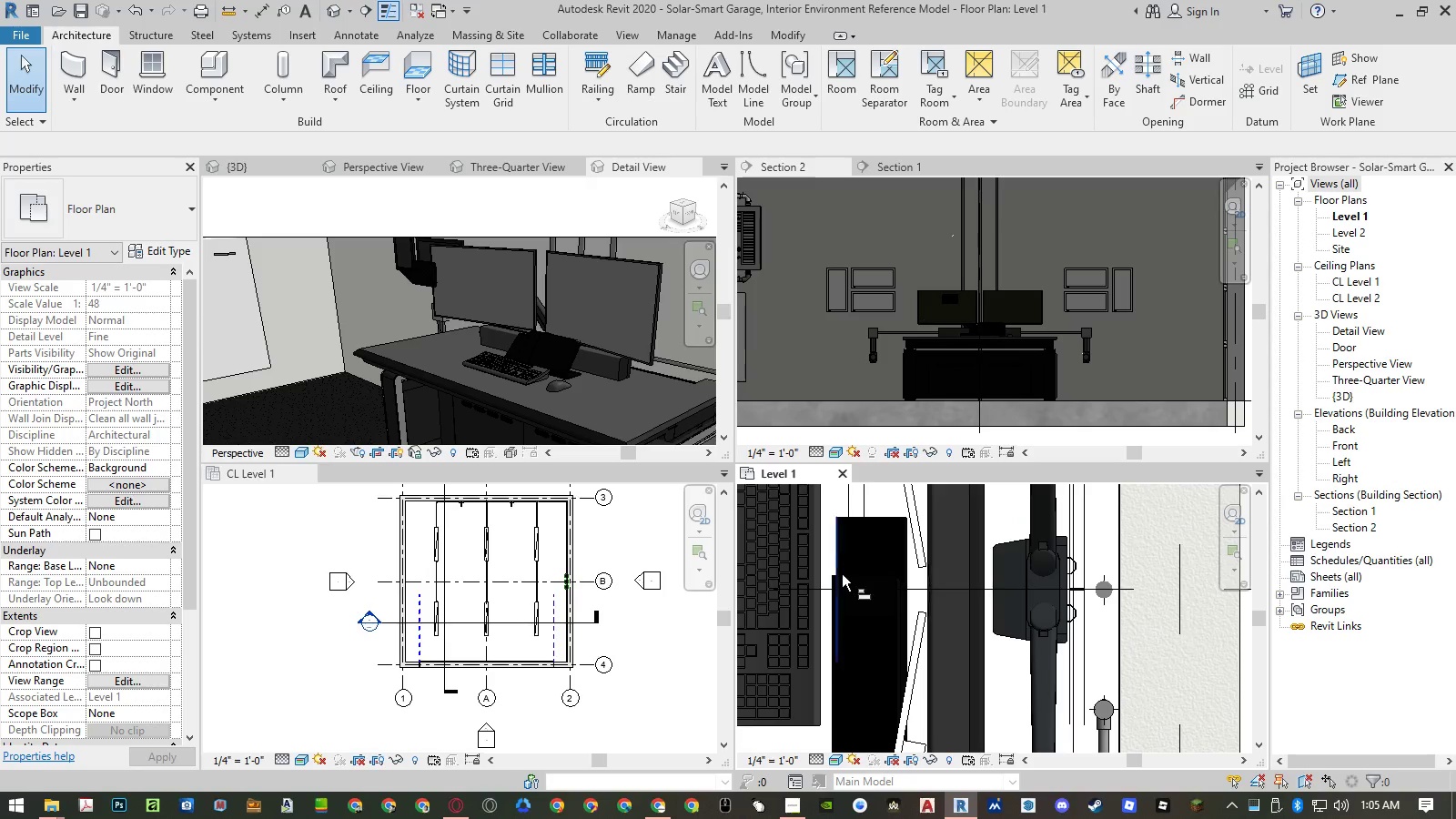 
scroll: coordinate [838, 561], scroll_direction: up, amount: 4.0
 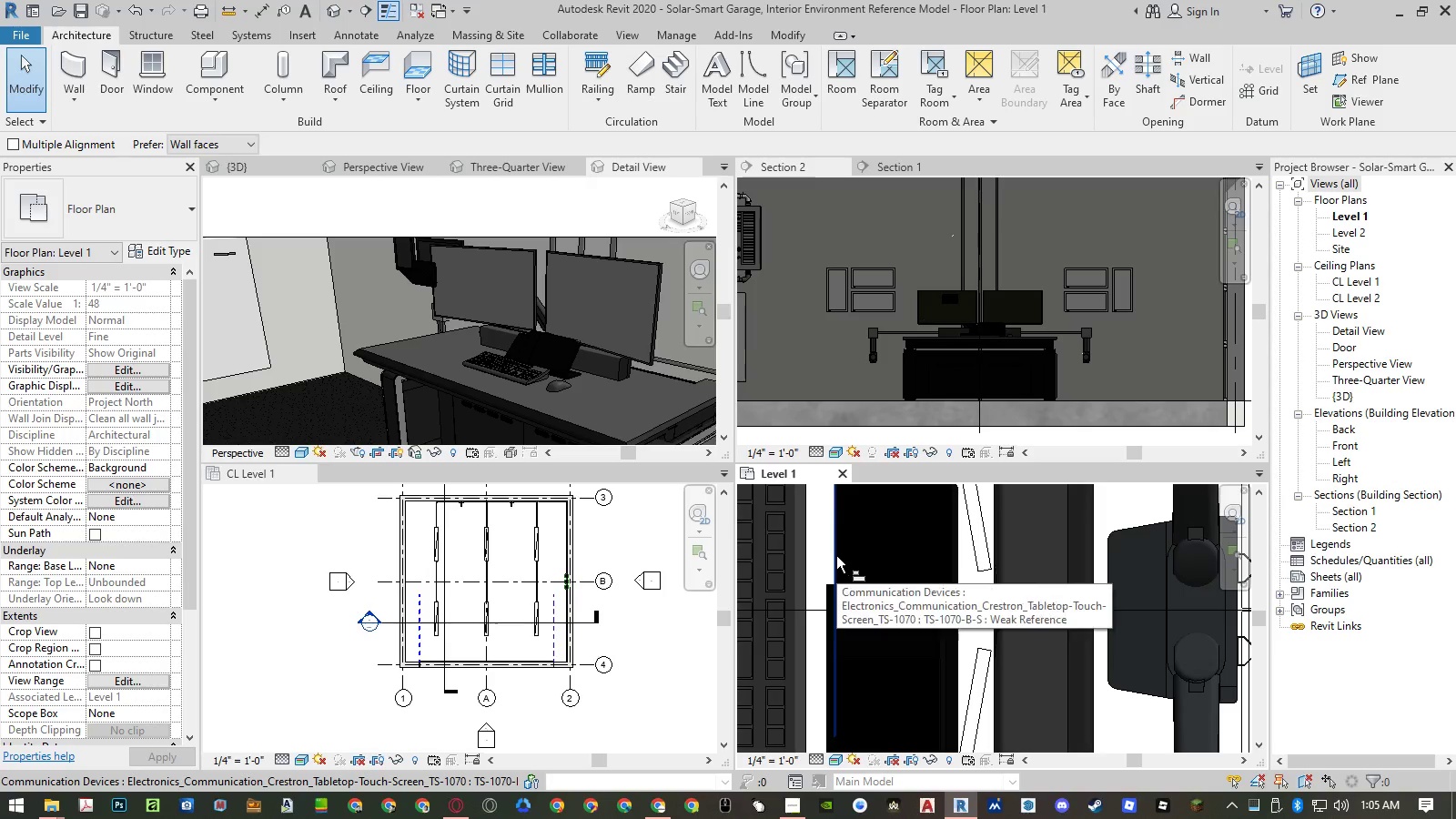 
left_click([836, 556])
 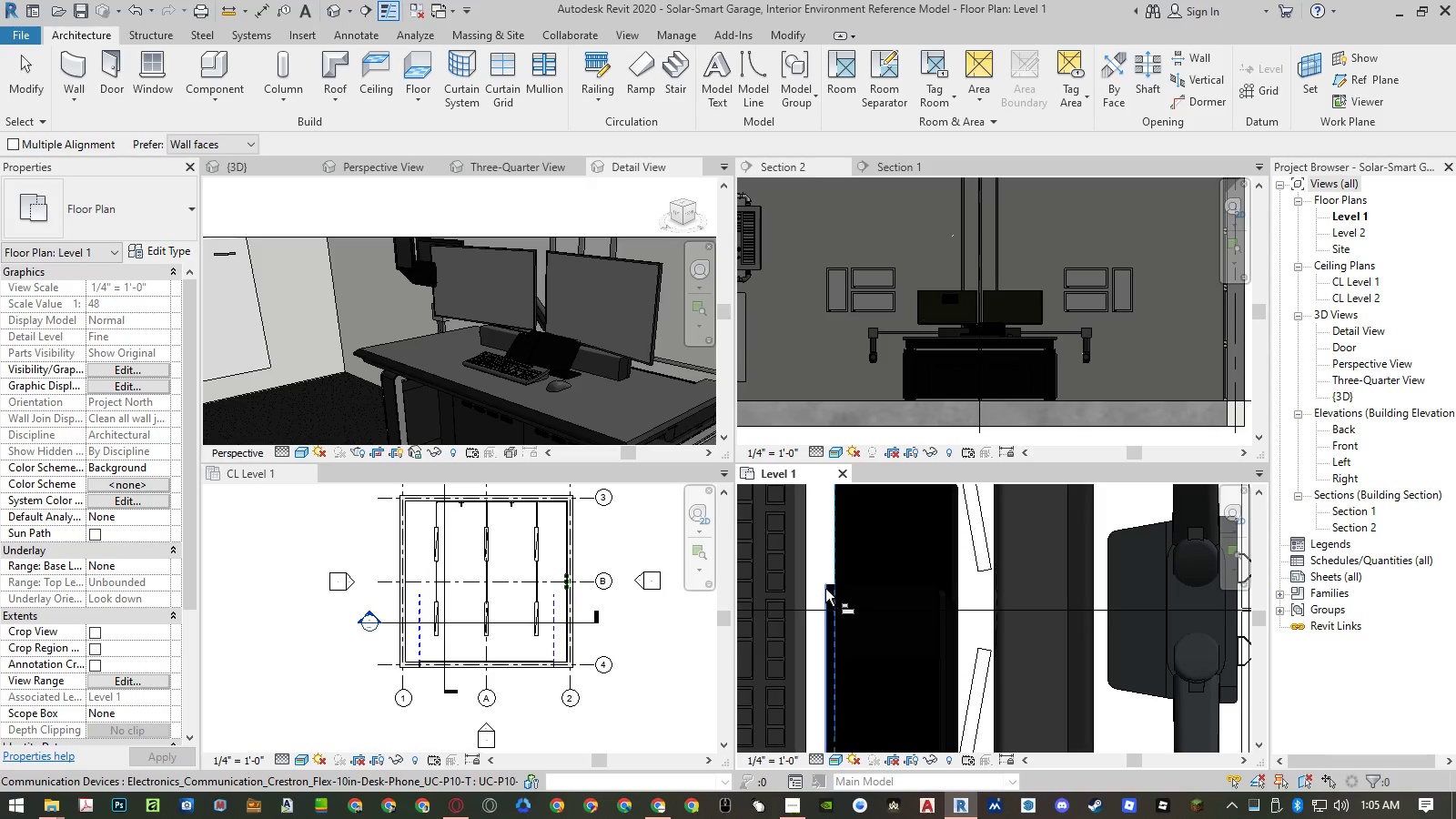 
left_click([825, 589])
 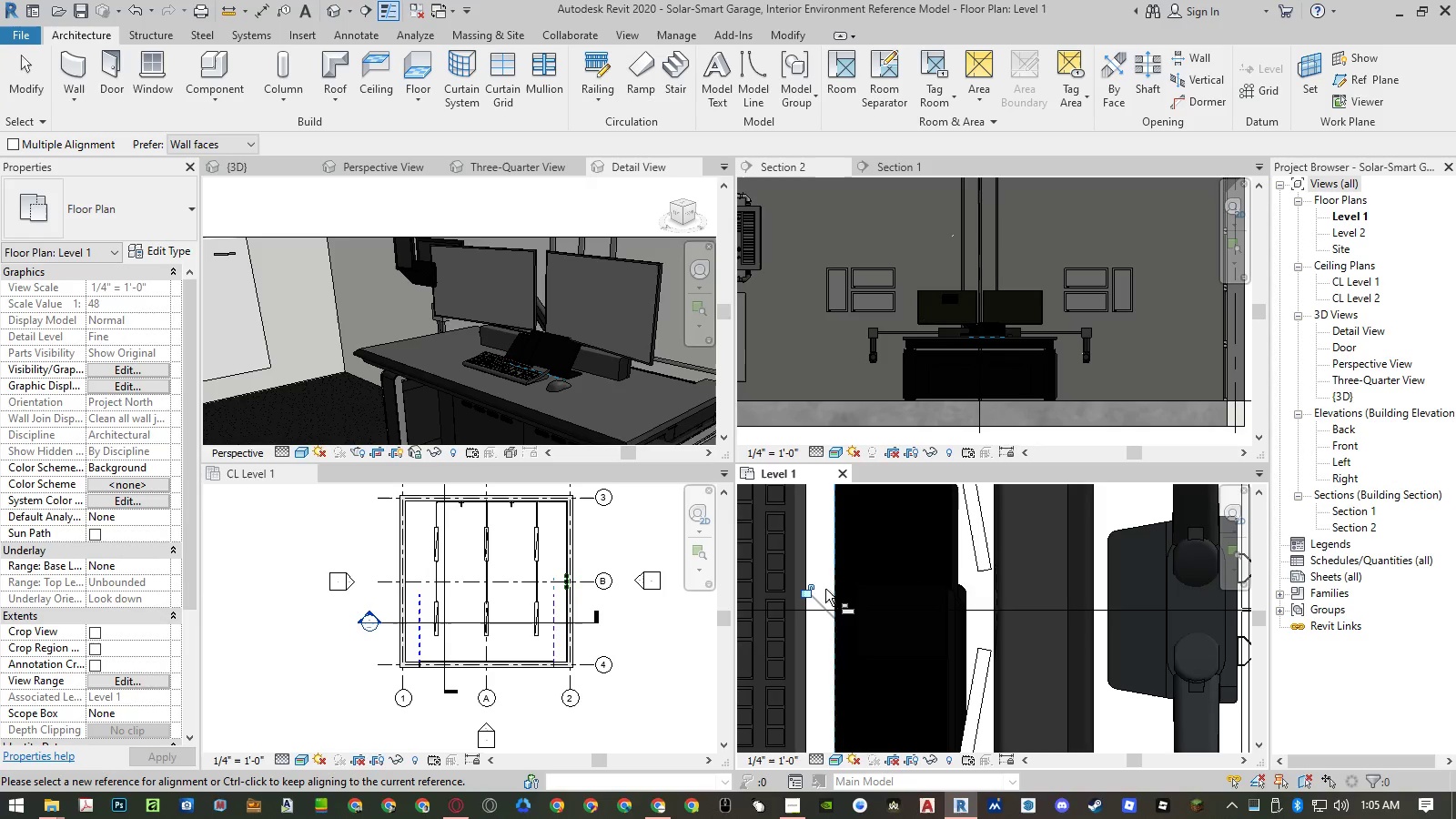 
key(Escape)
 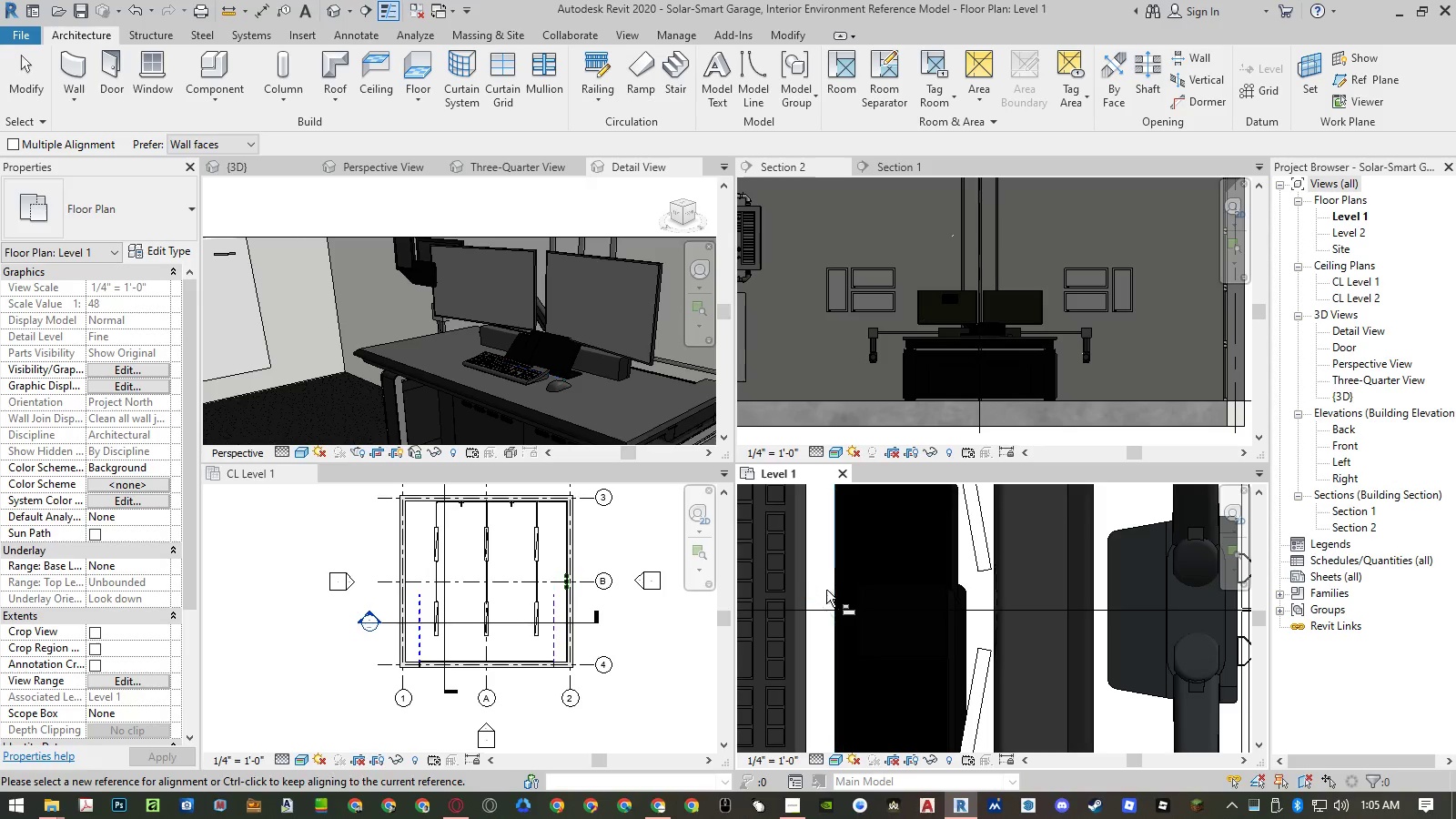 
key(Escape)
 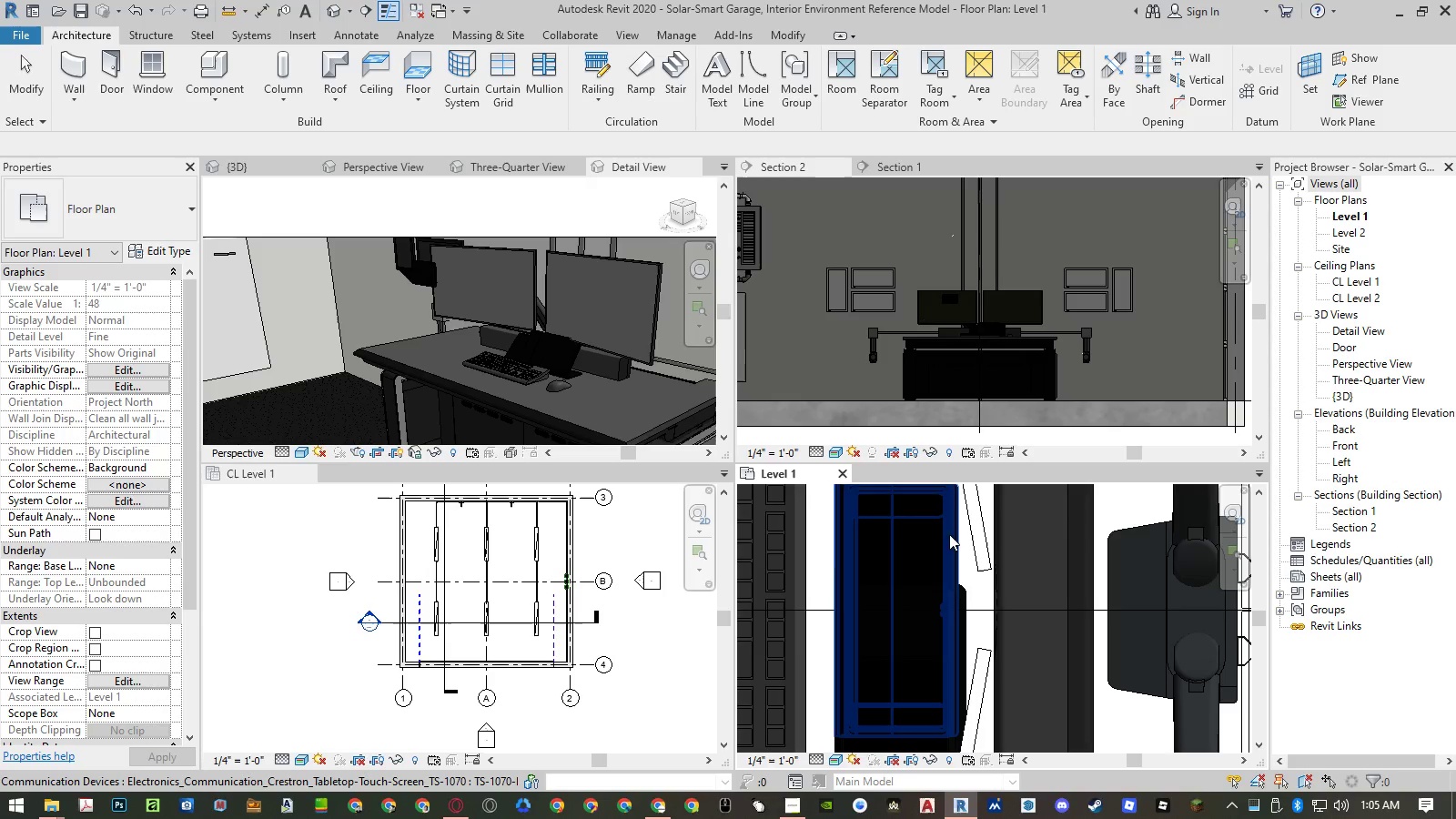 
left_click([950, 535])
 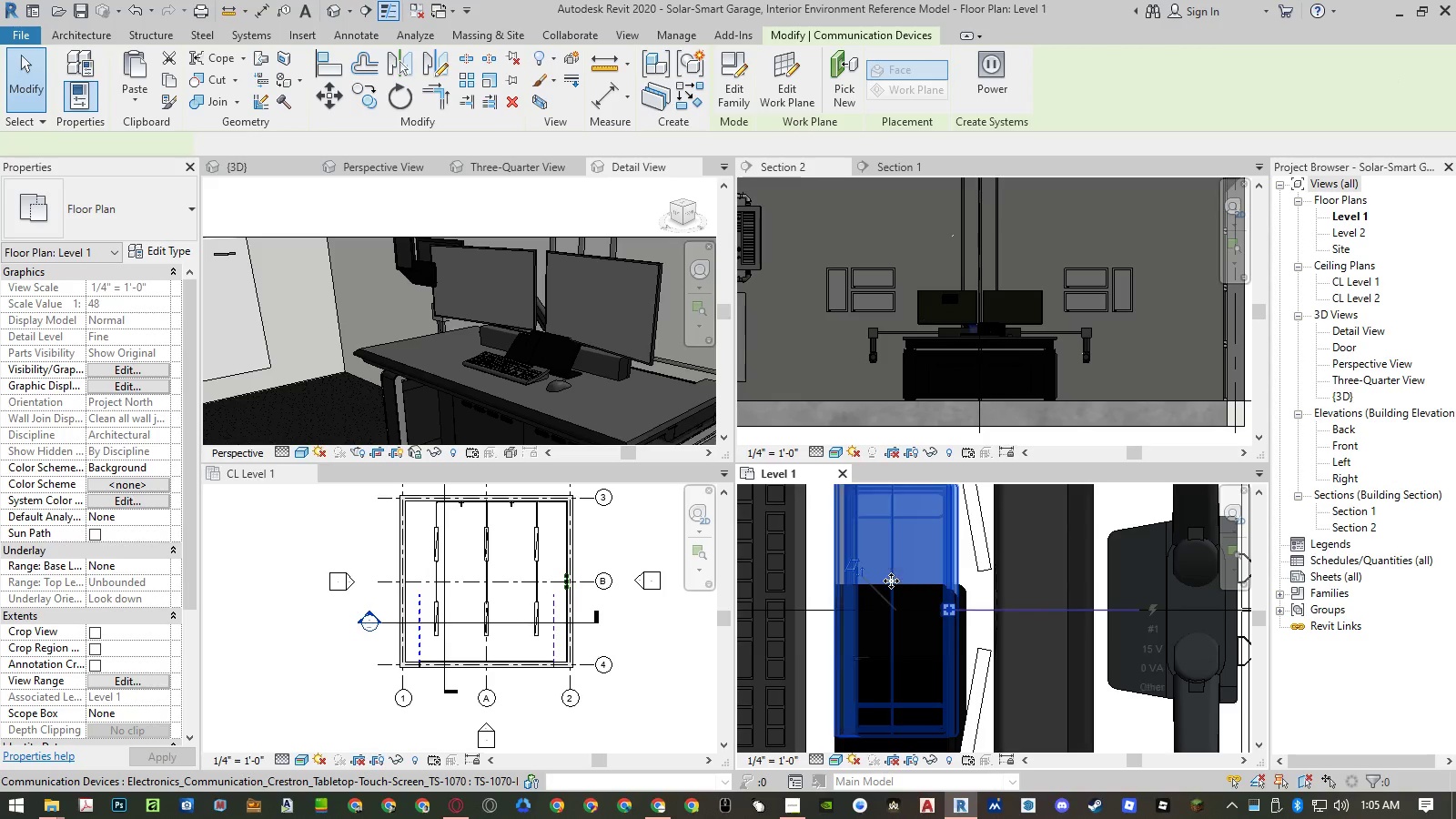 
scroll: coordinate [903, 558], scroll_direction: down, amount: 6.0
 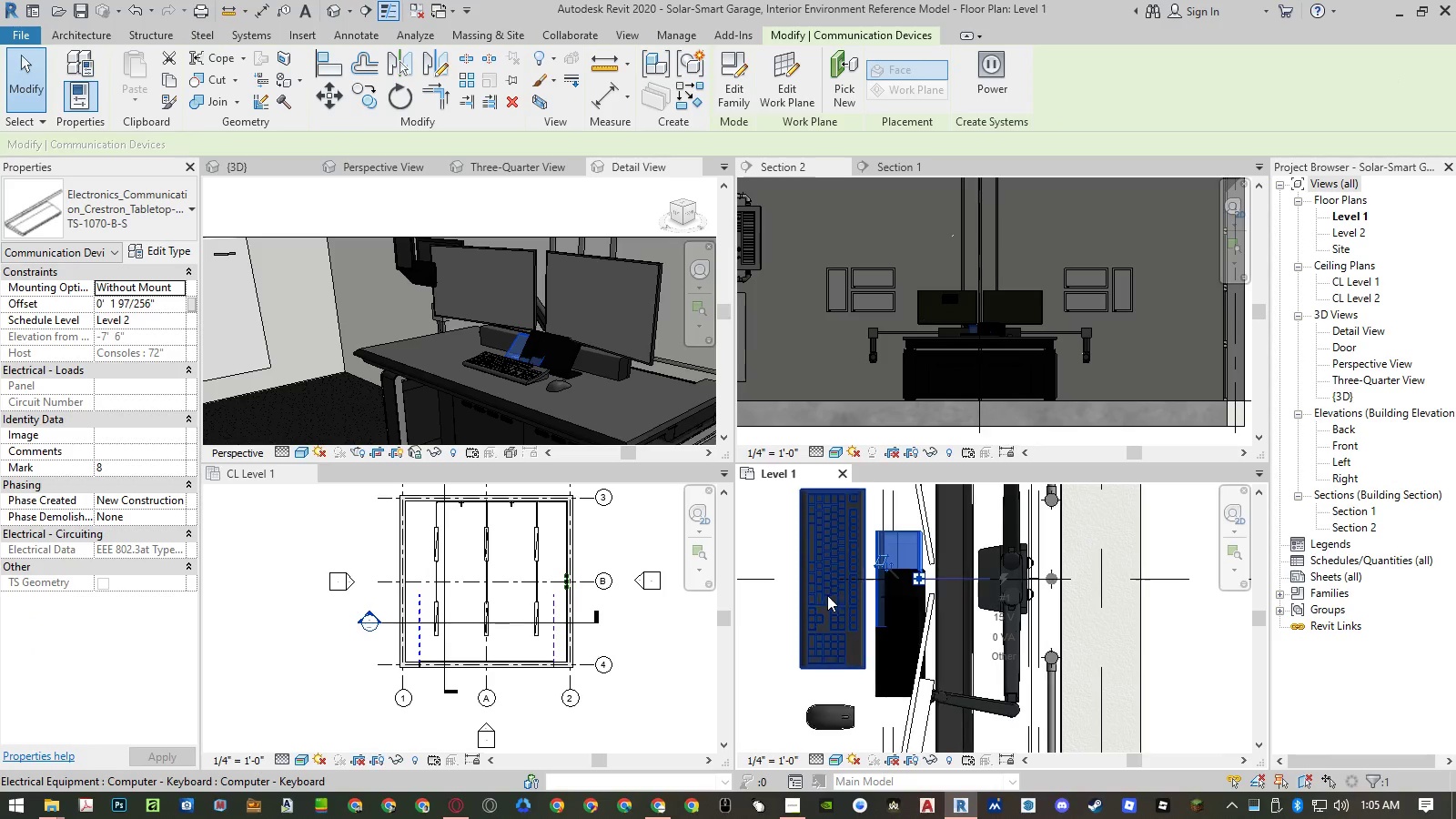 
type(mv)
 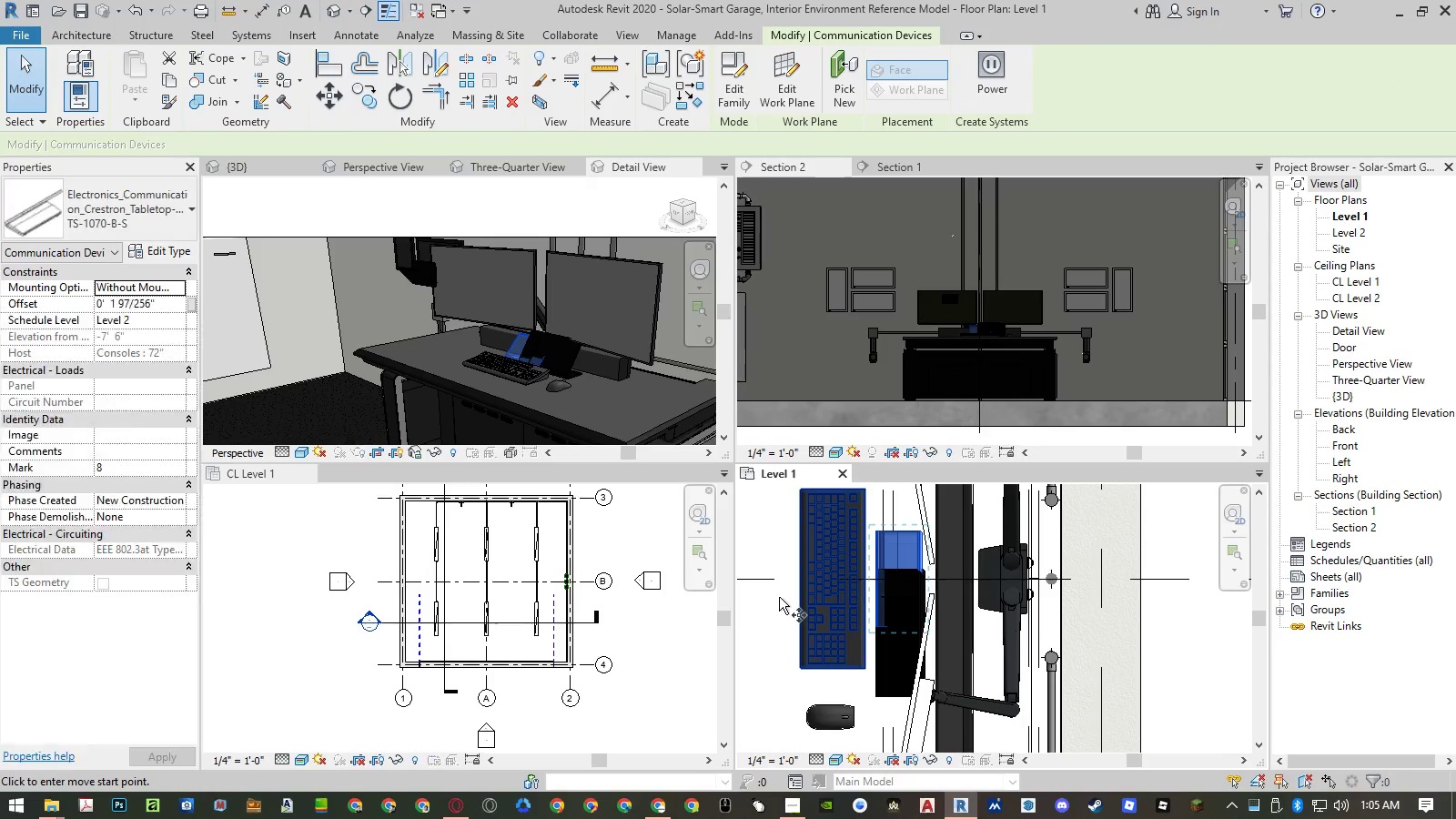 
left_click([779, 597])
 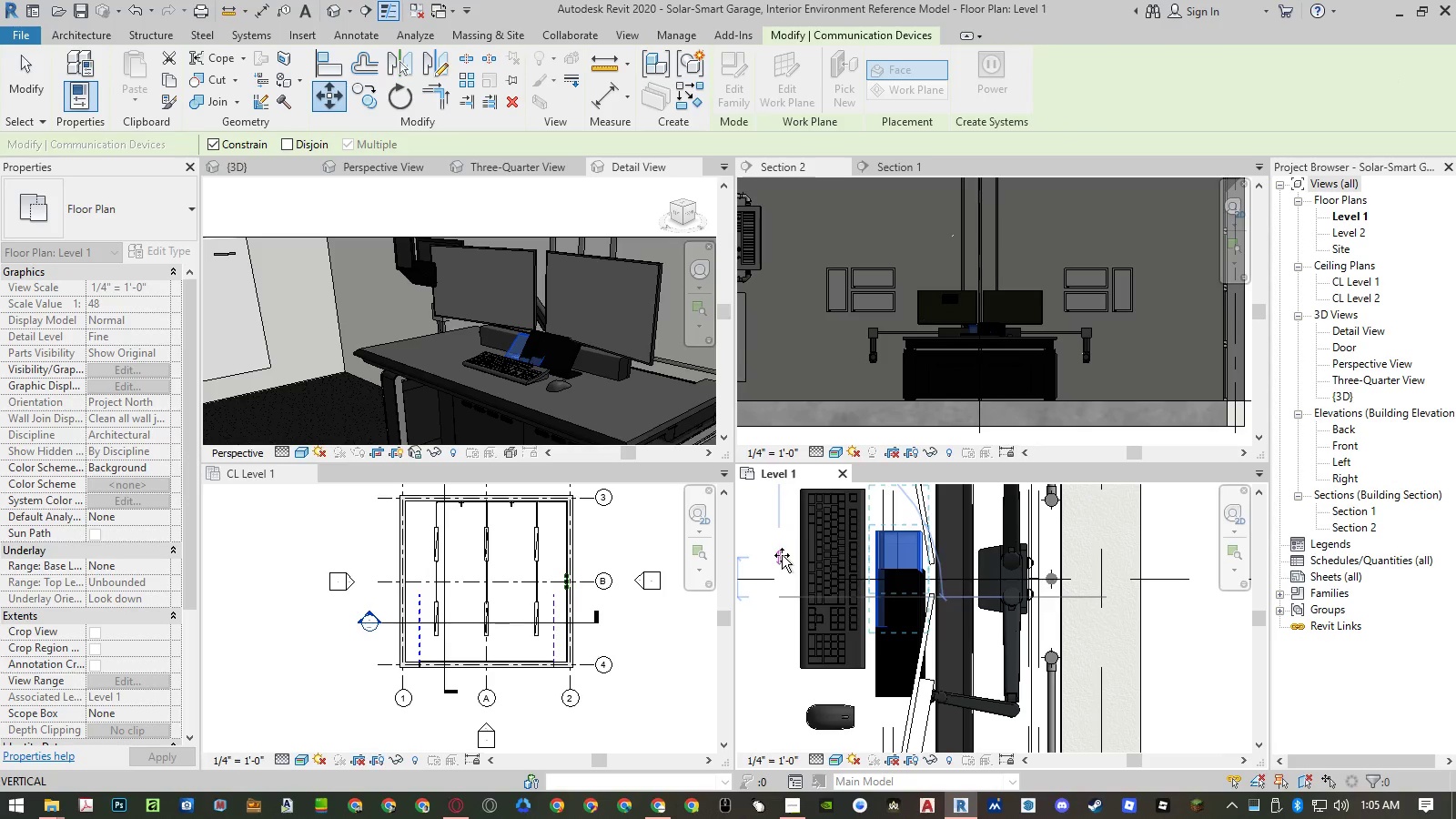 
left_click([782, 554])
 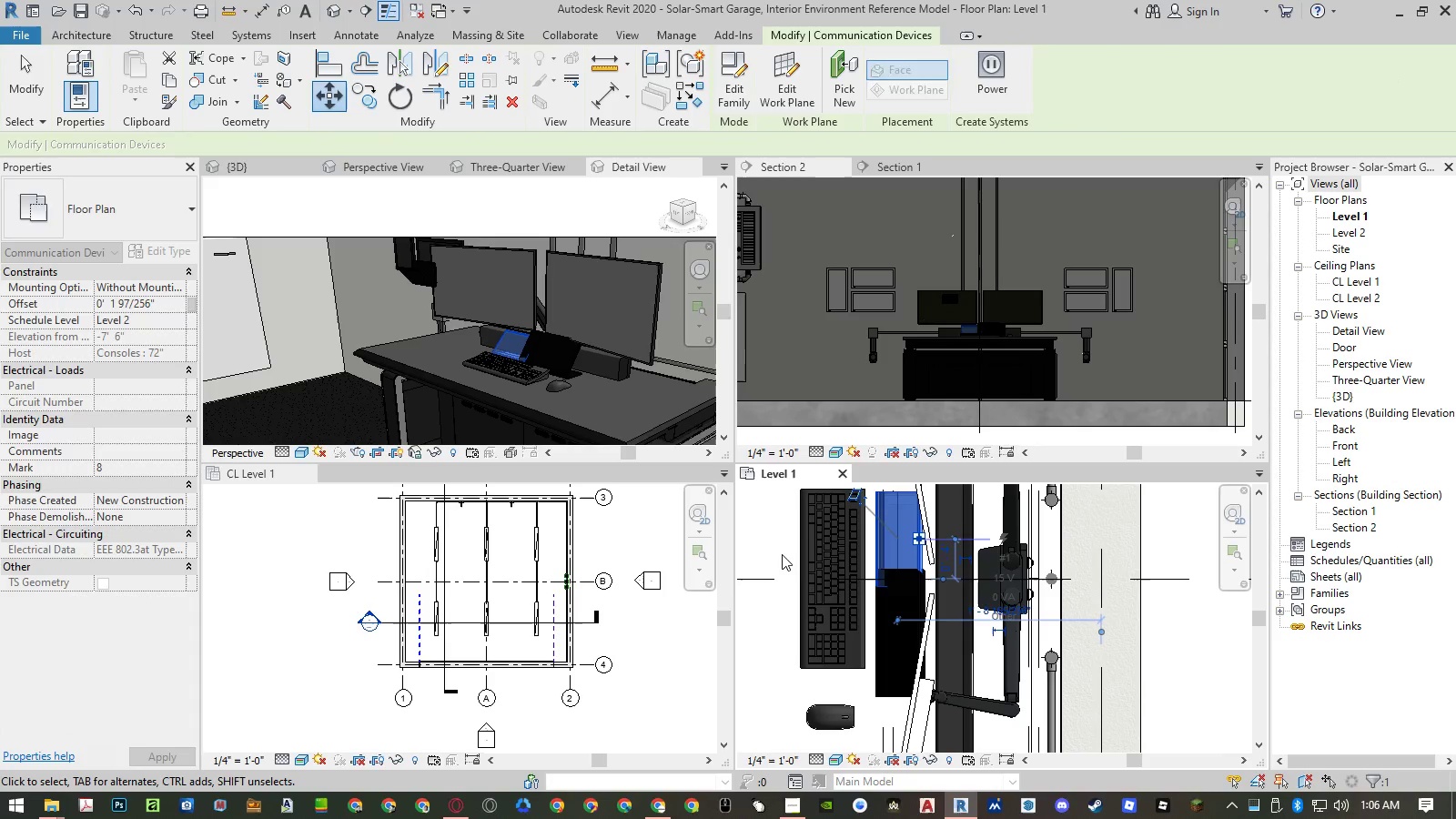 
type(mv)
 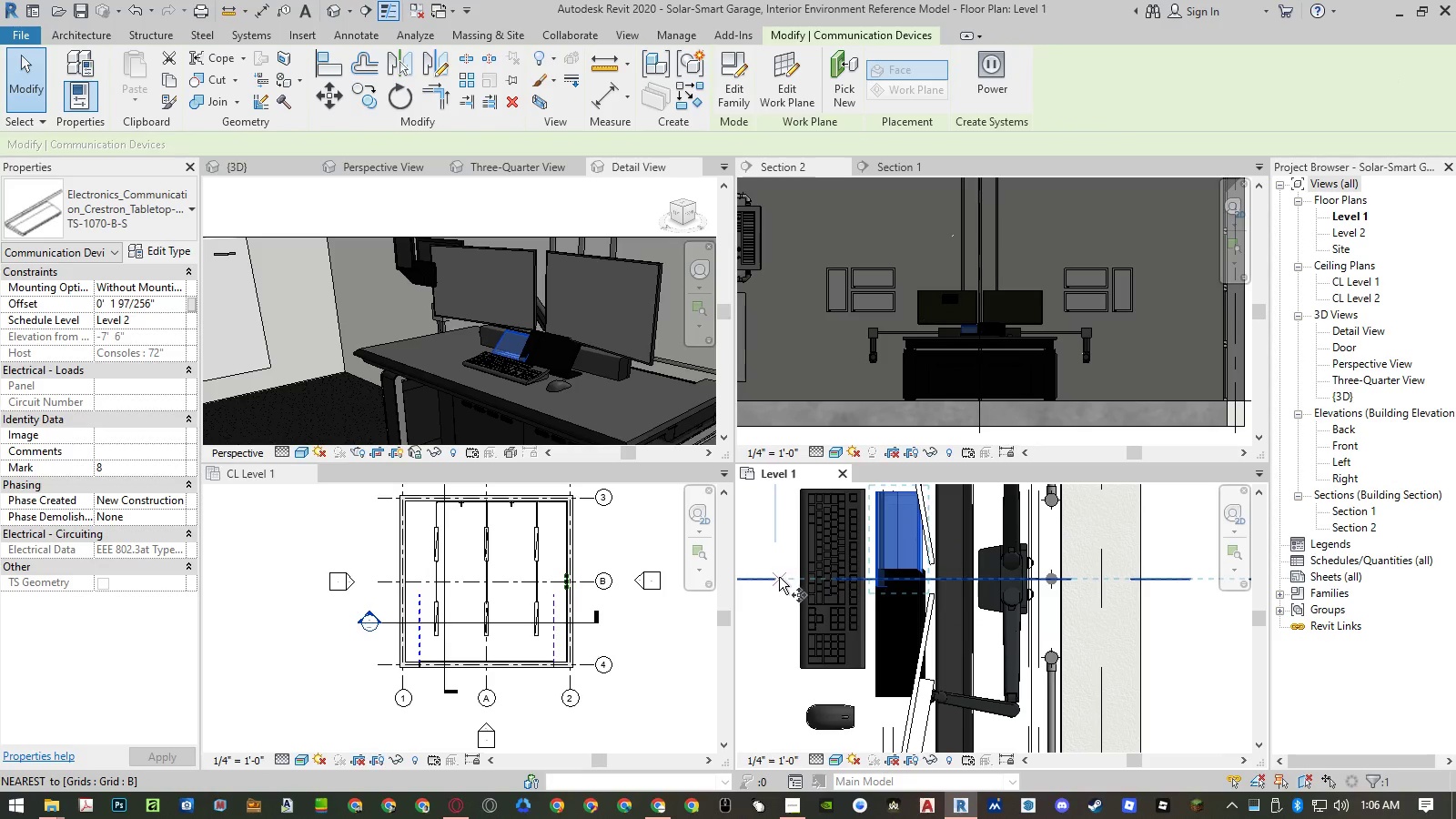 
left_click([779, 577])
 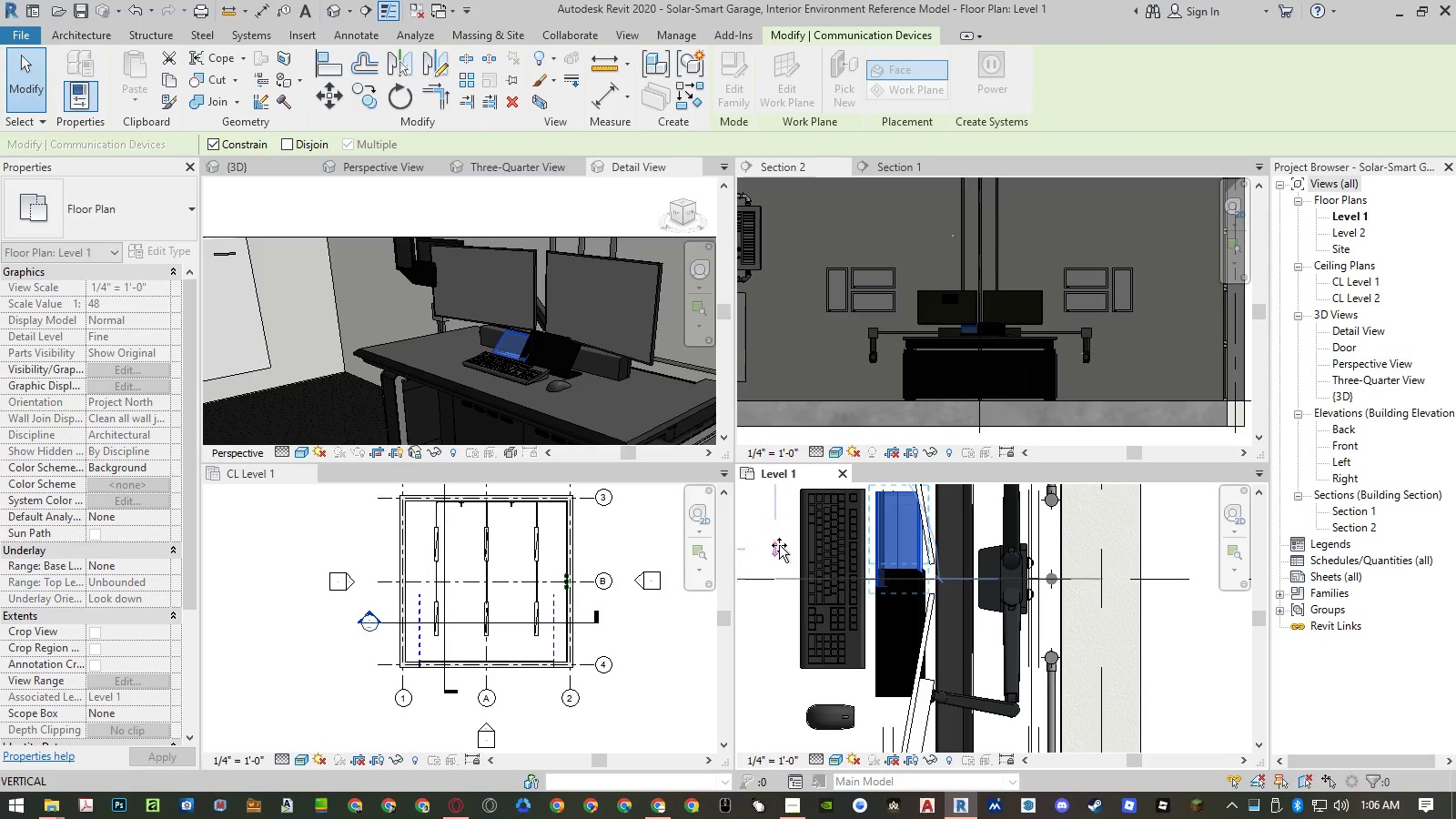 
double_click([779, 544])
 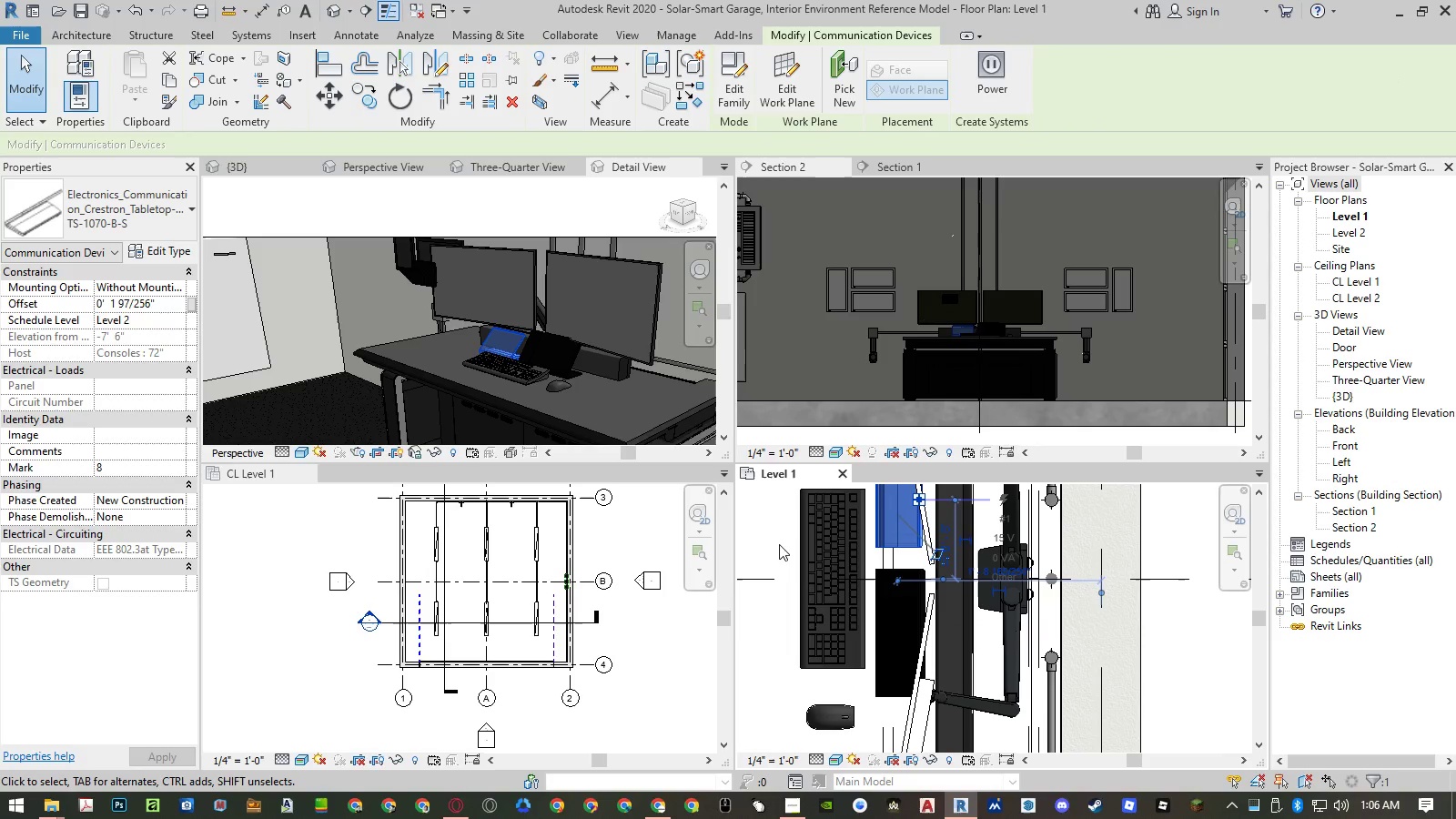 
key(Escape)
 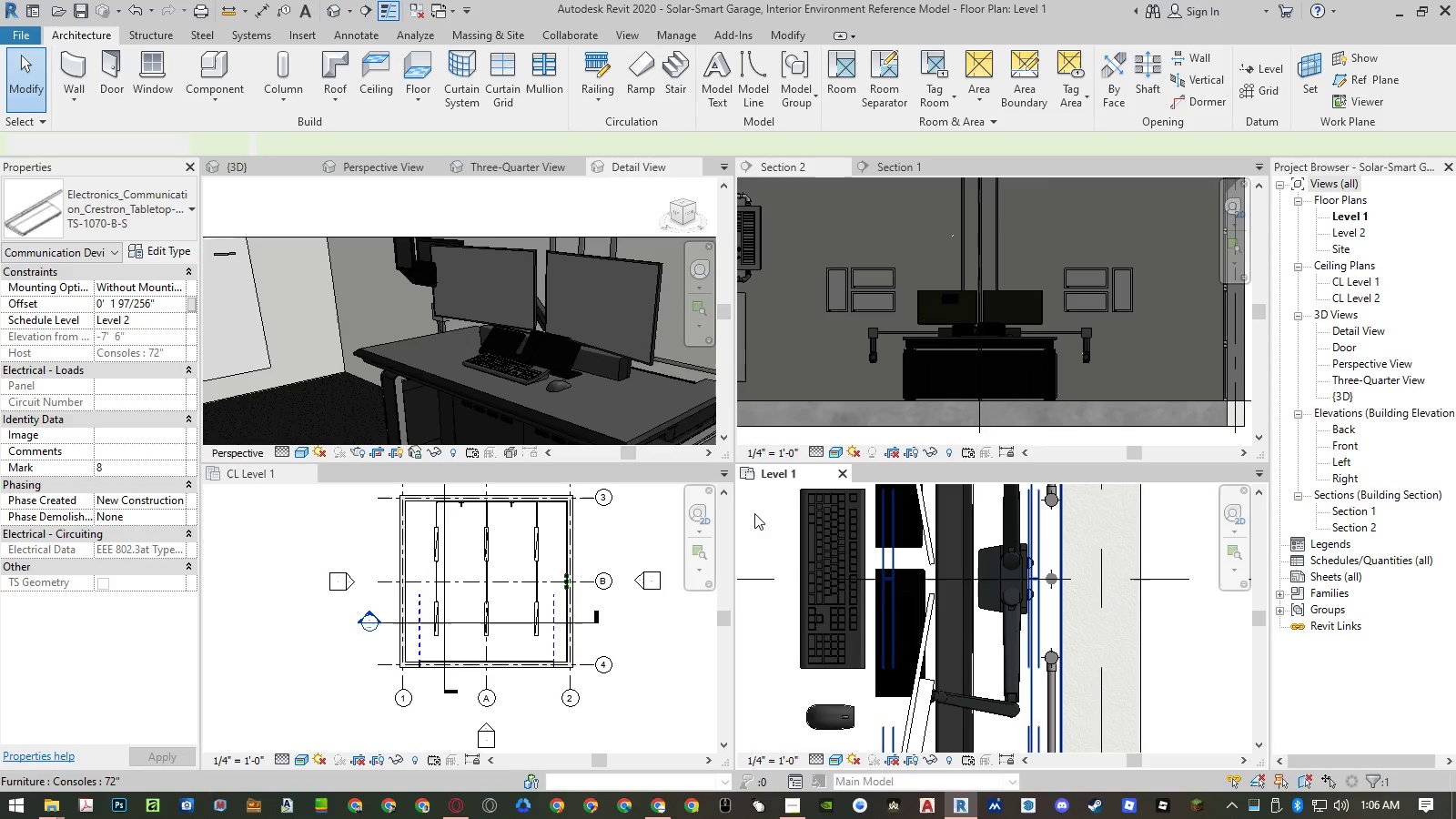 
key(Escape)
 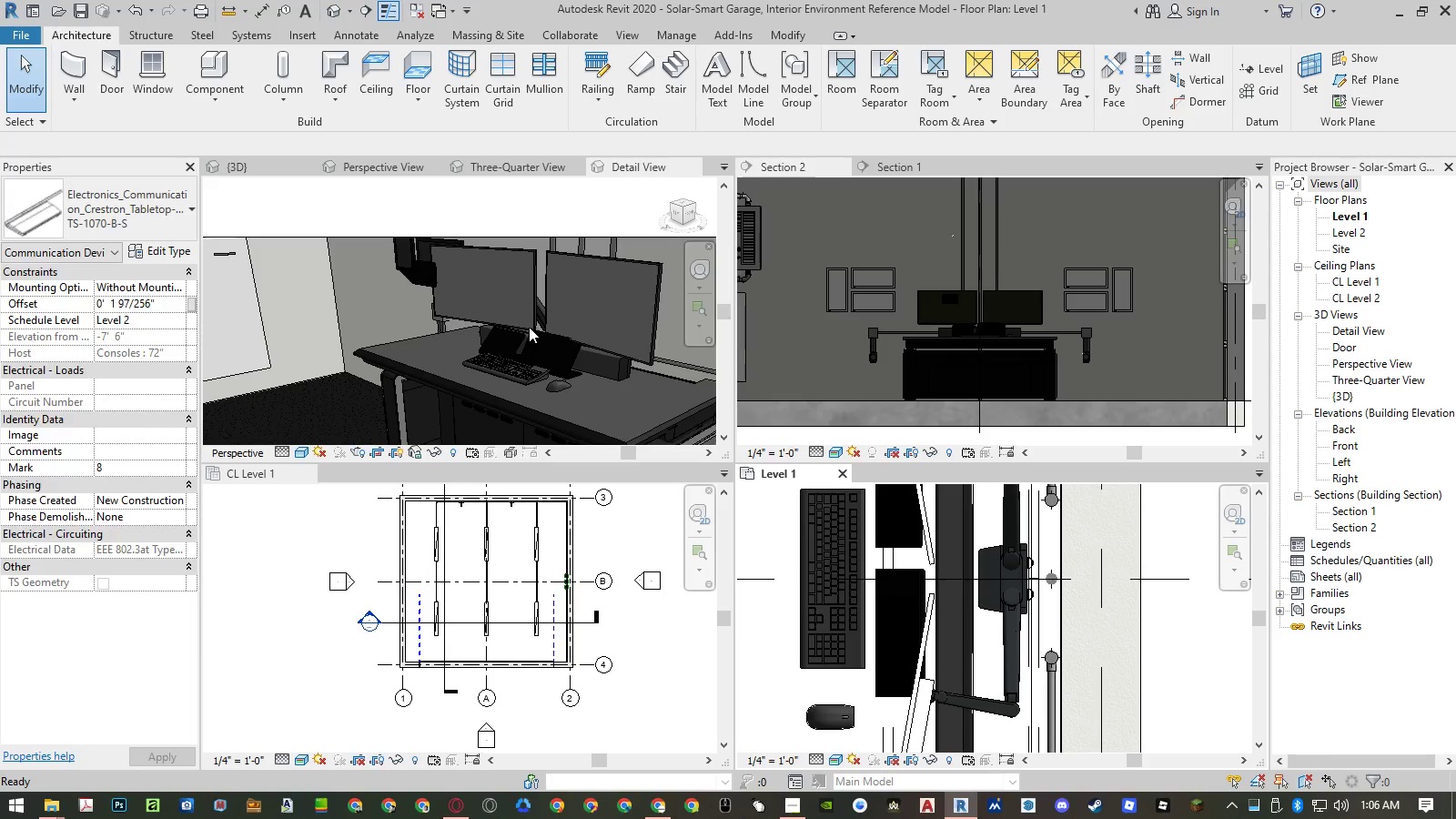 
scroll: coordinate [536, 315], scroll_direction: up, amount: 8.0
 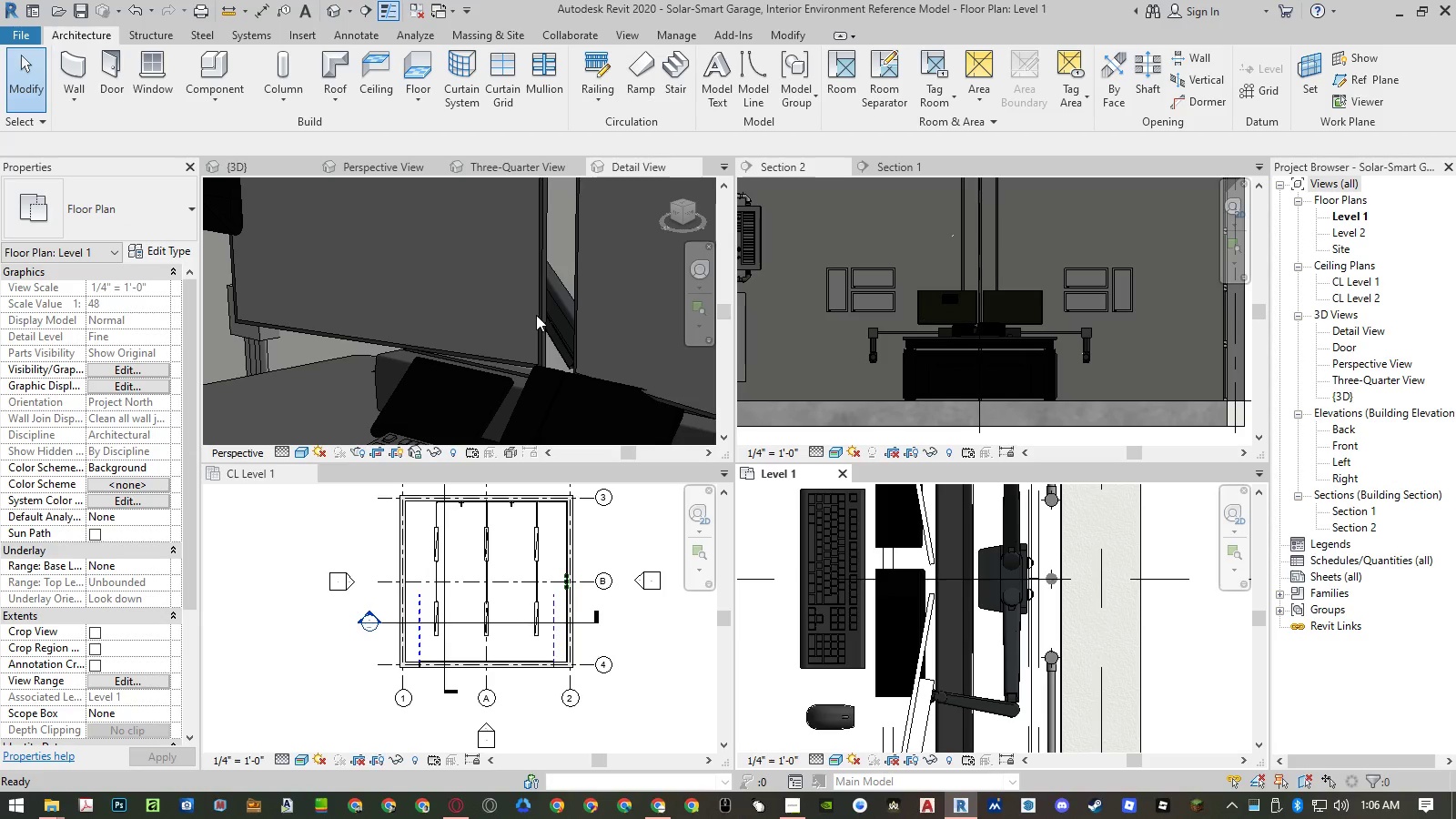 
scroll: coordinate [536, 316], scroll_direction: down, amount: 7.0
 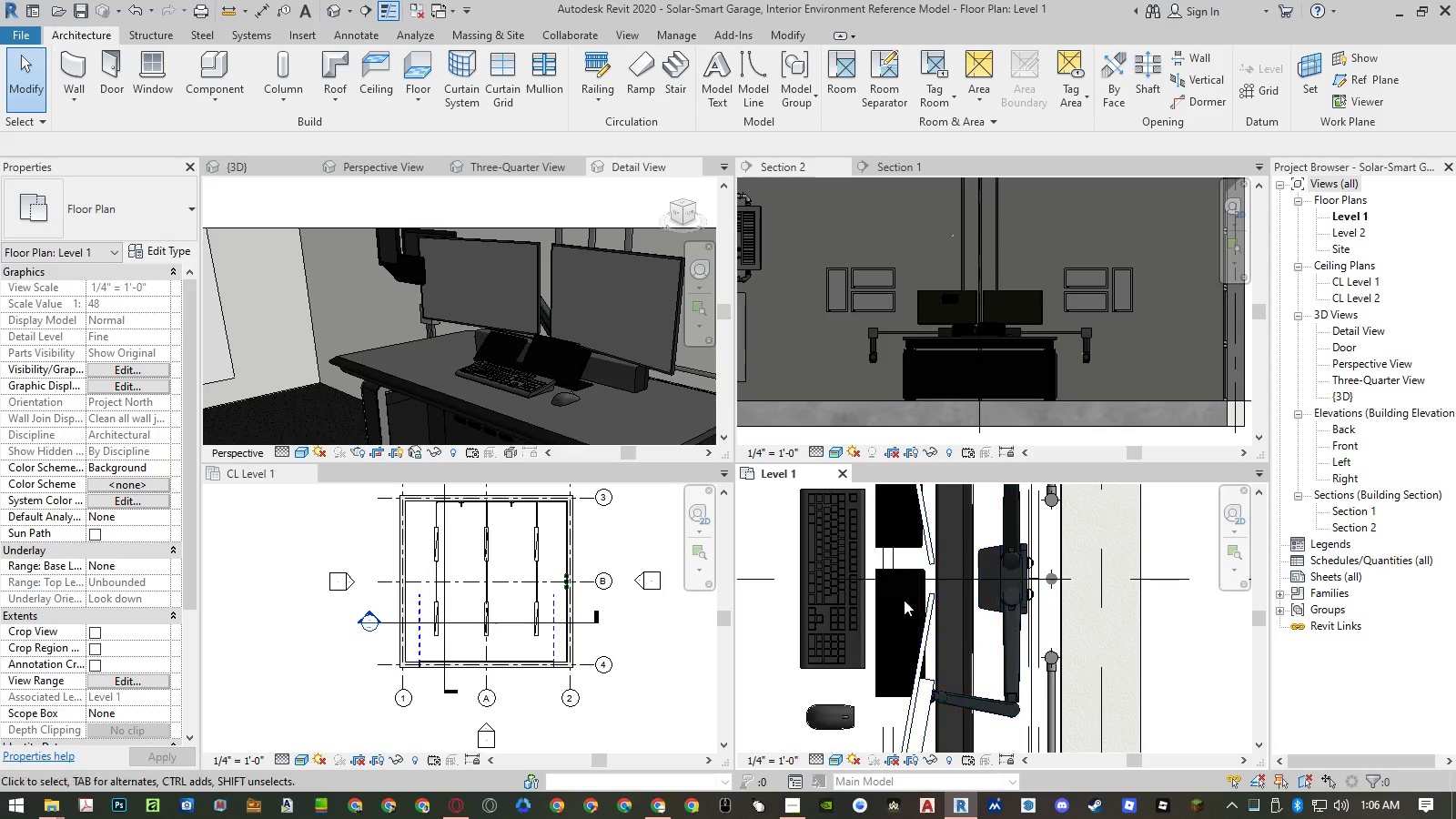 
left_click([909, 603])
 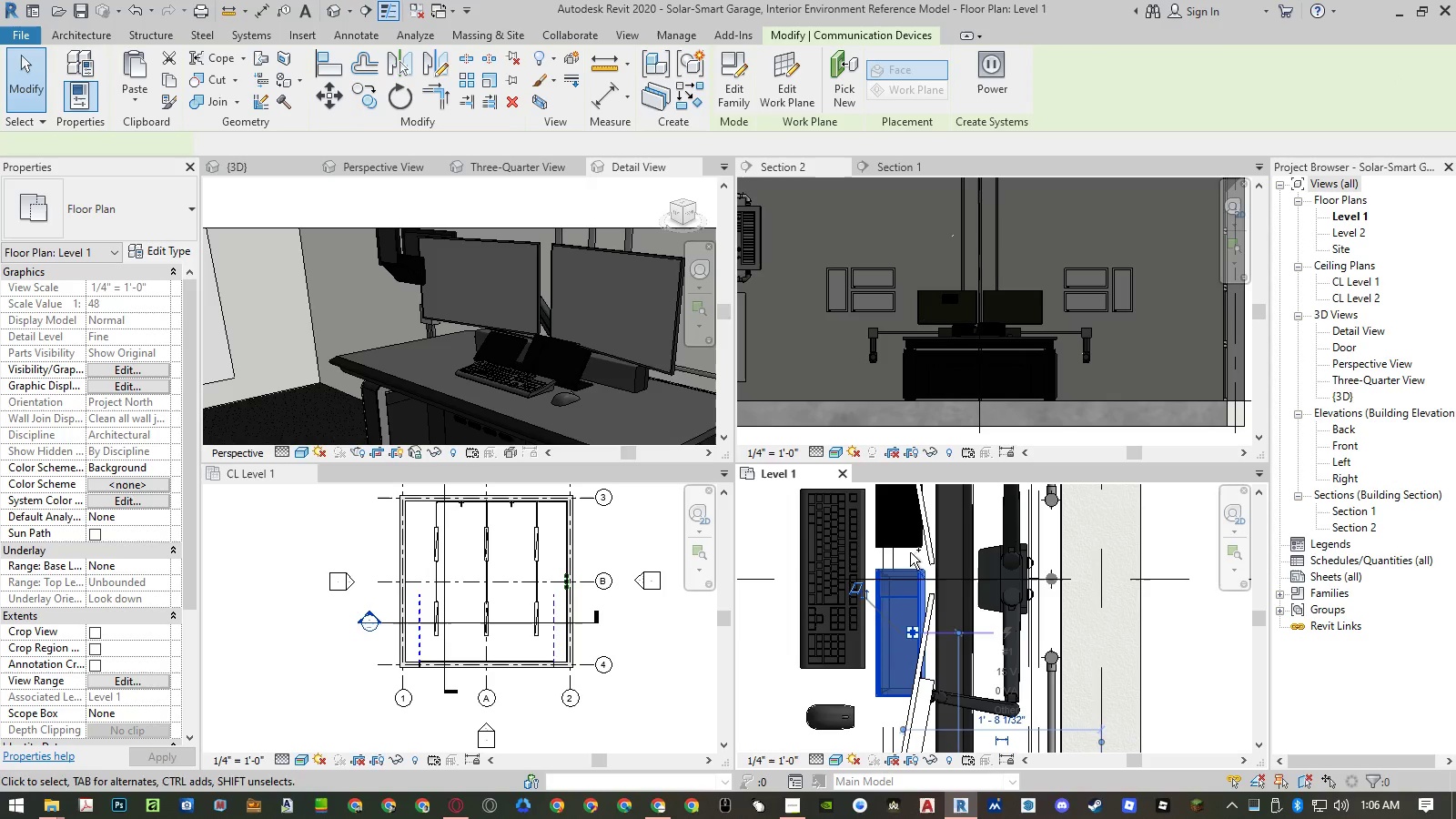 
hold_key(key=ControlLeft, duration=1.53)
left_click([862, 562])
 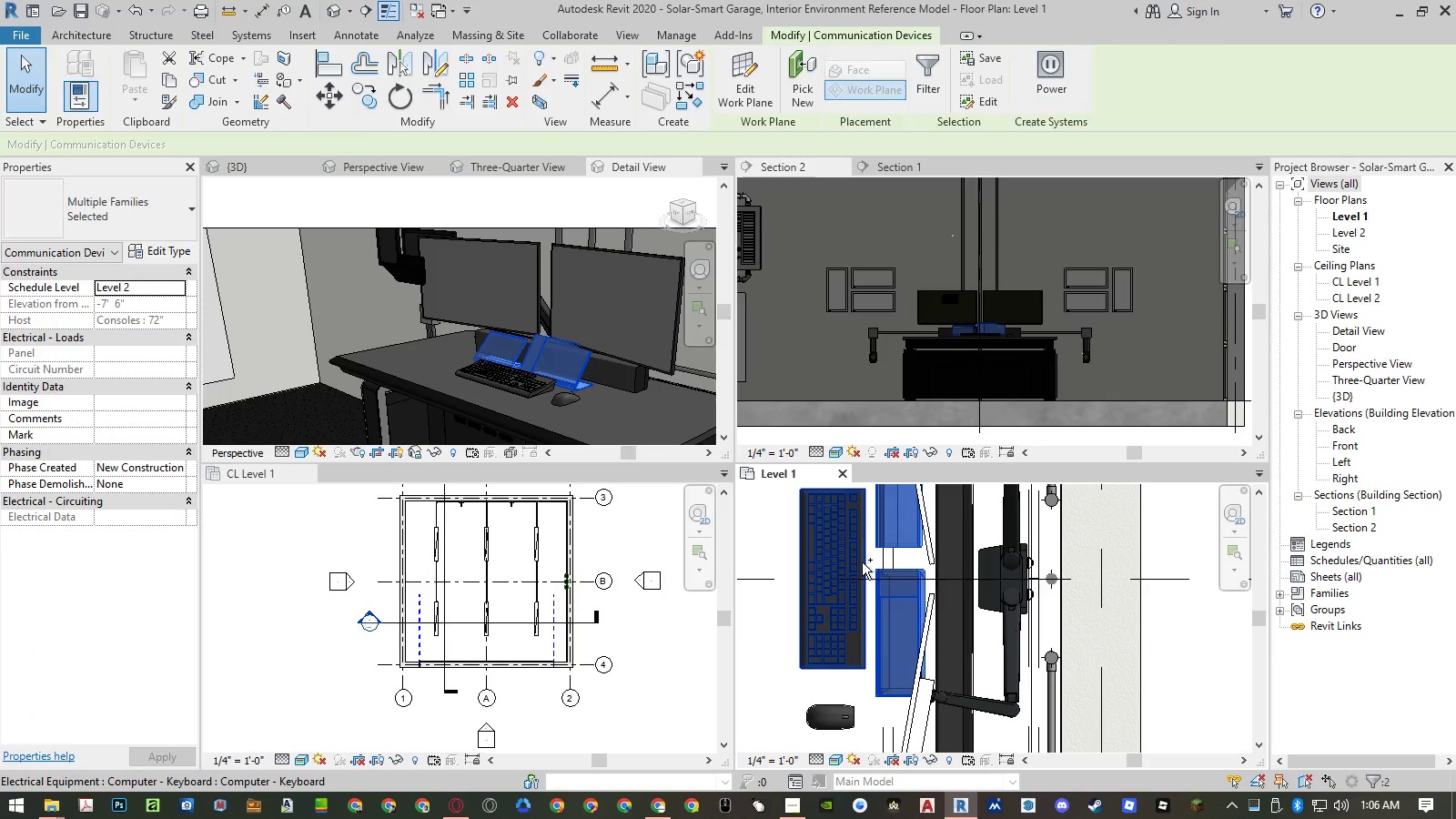 
hold_key(key=ControlLeft, duration=1.09)
left_click([841, 719])
 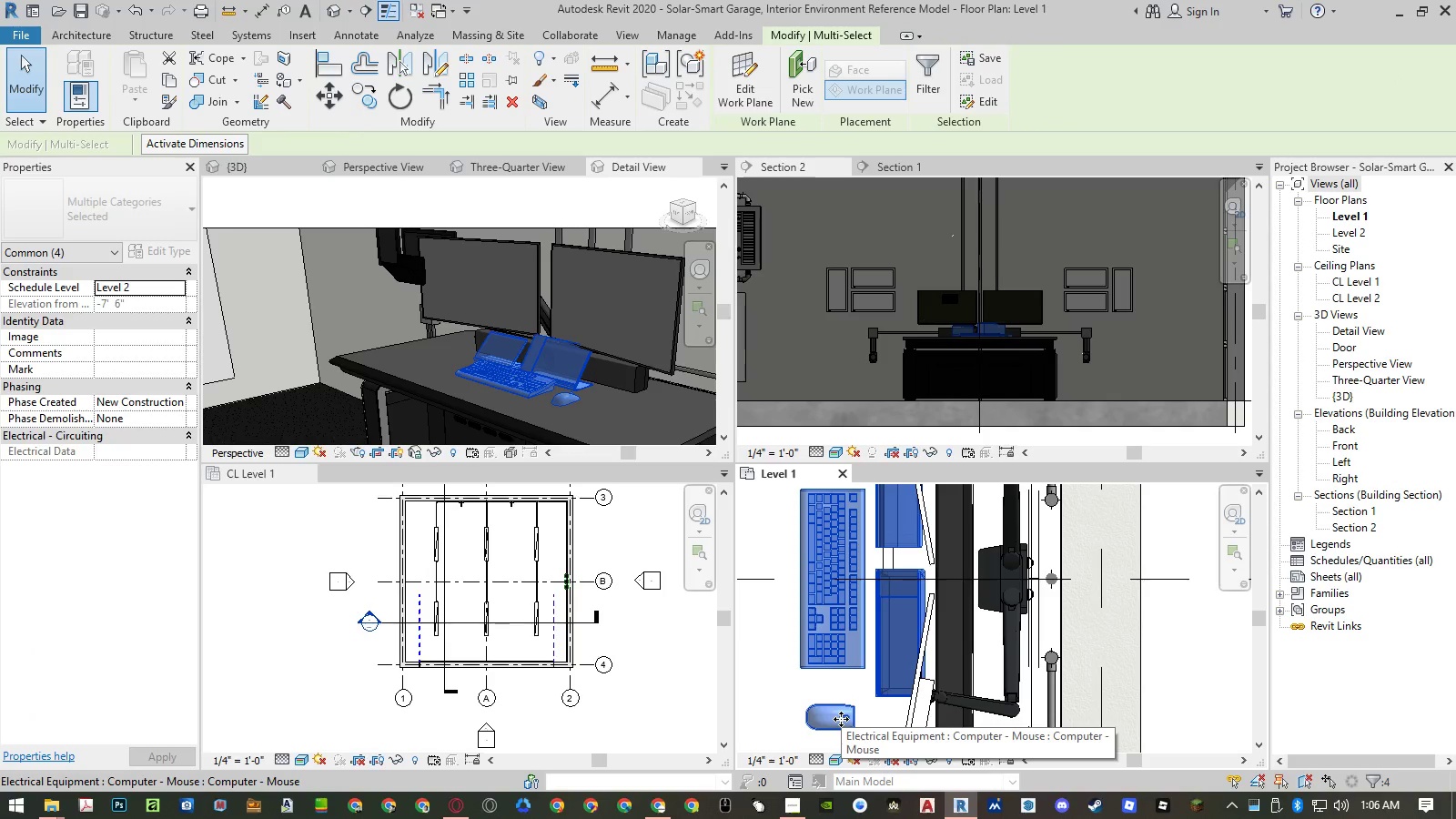 
type(mv)
 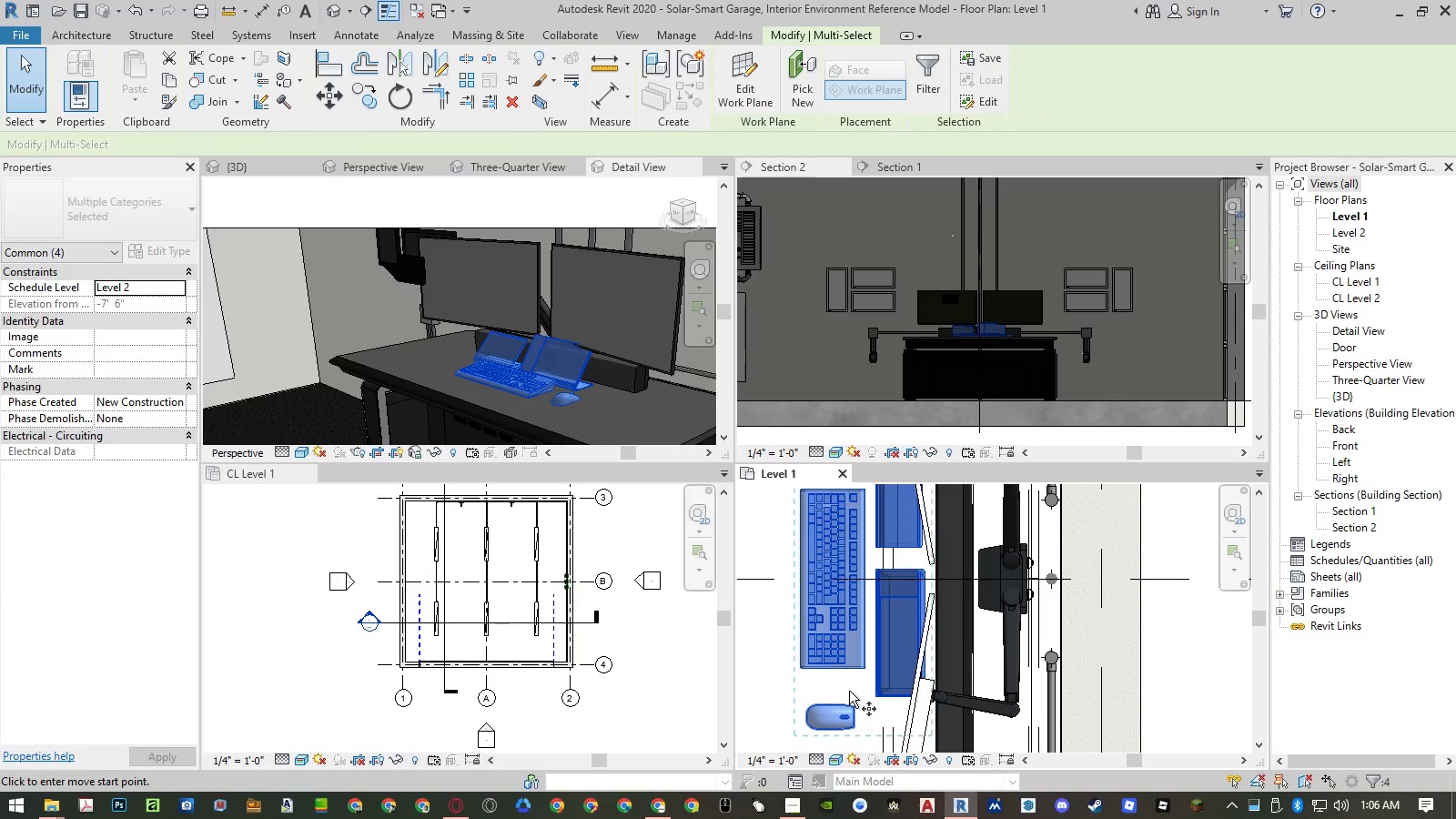 
left_click([848, 687])
 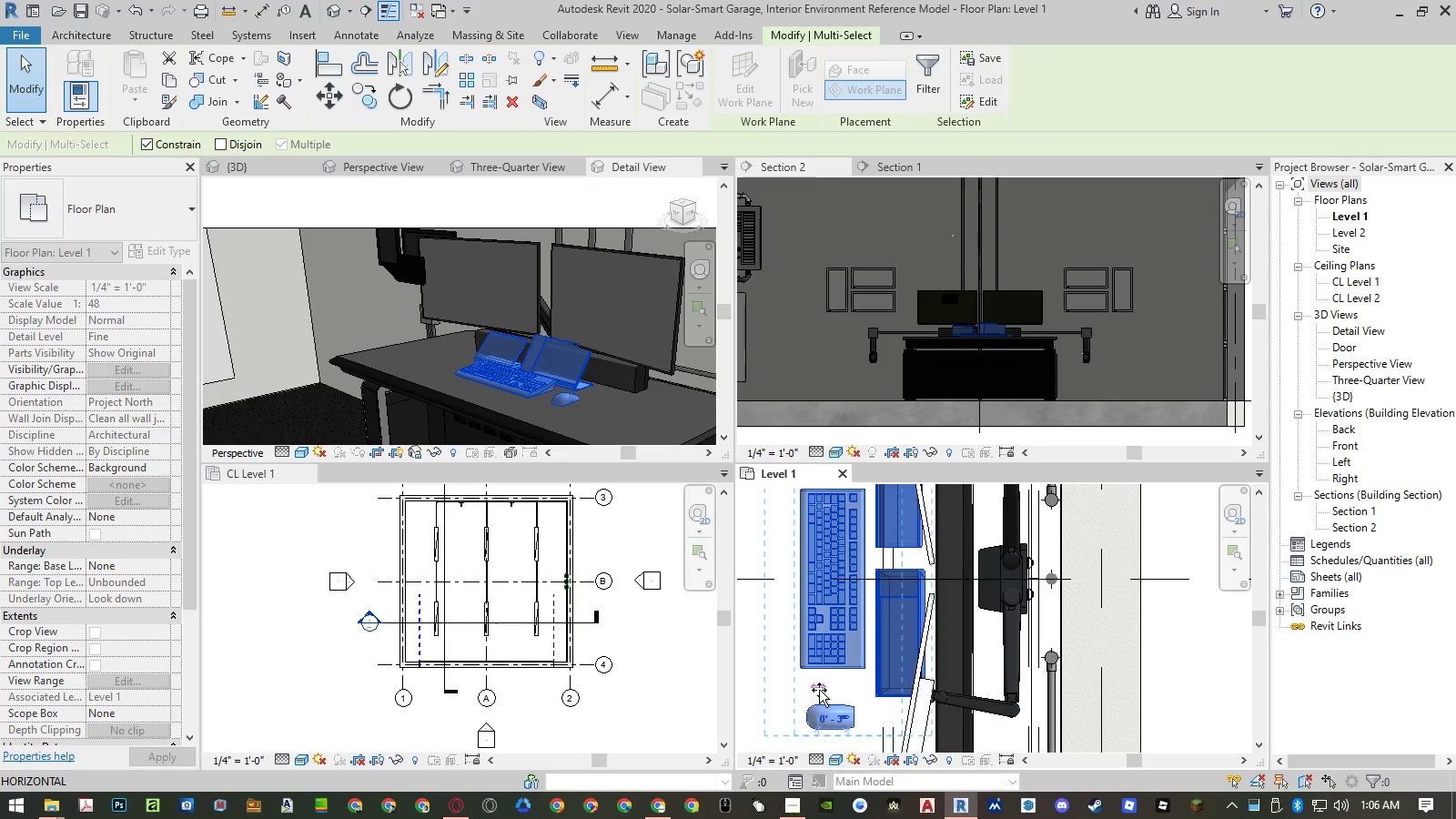 
left_click([817, 690])
 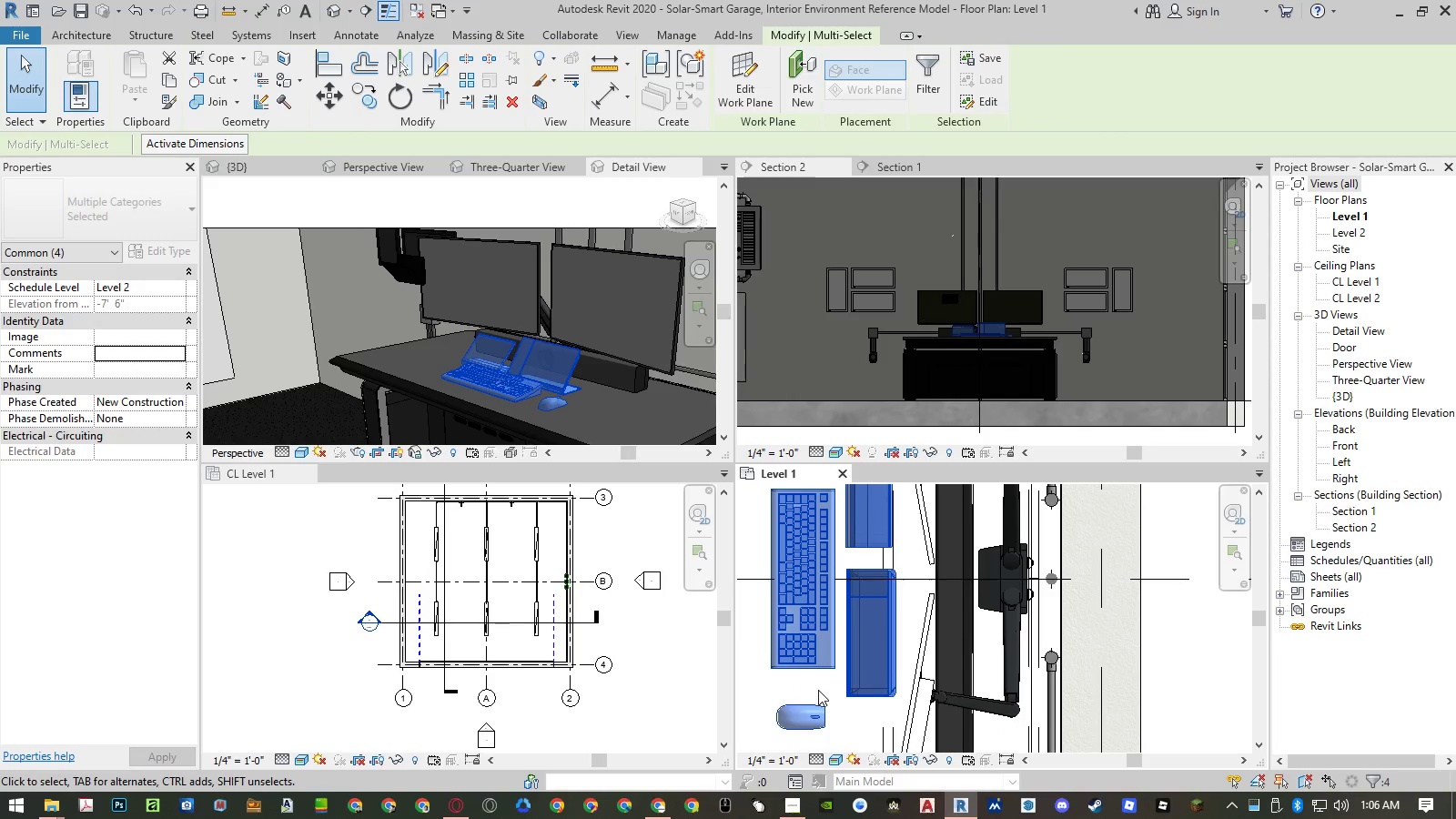 
key(Escape)
 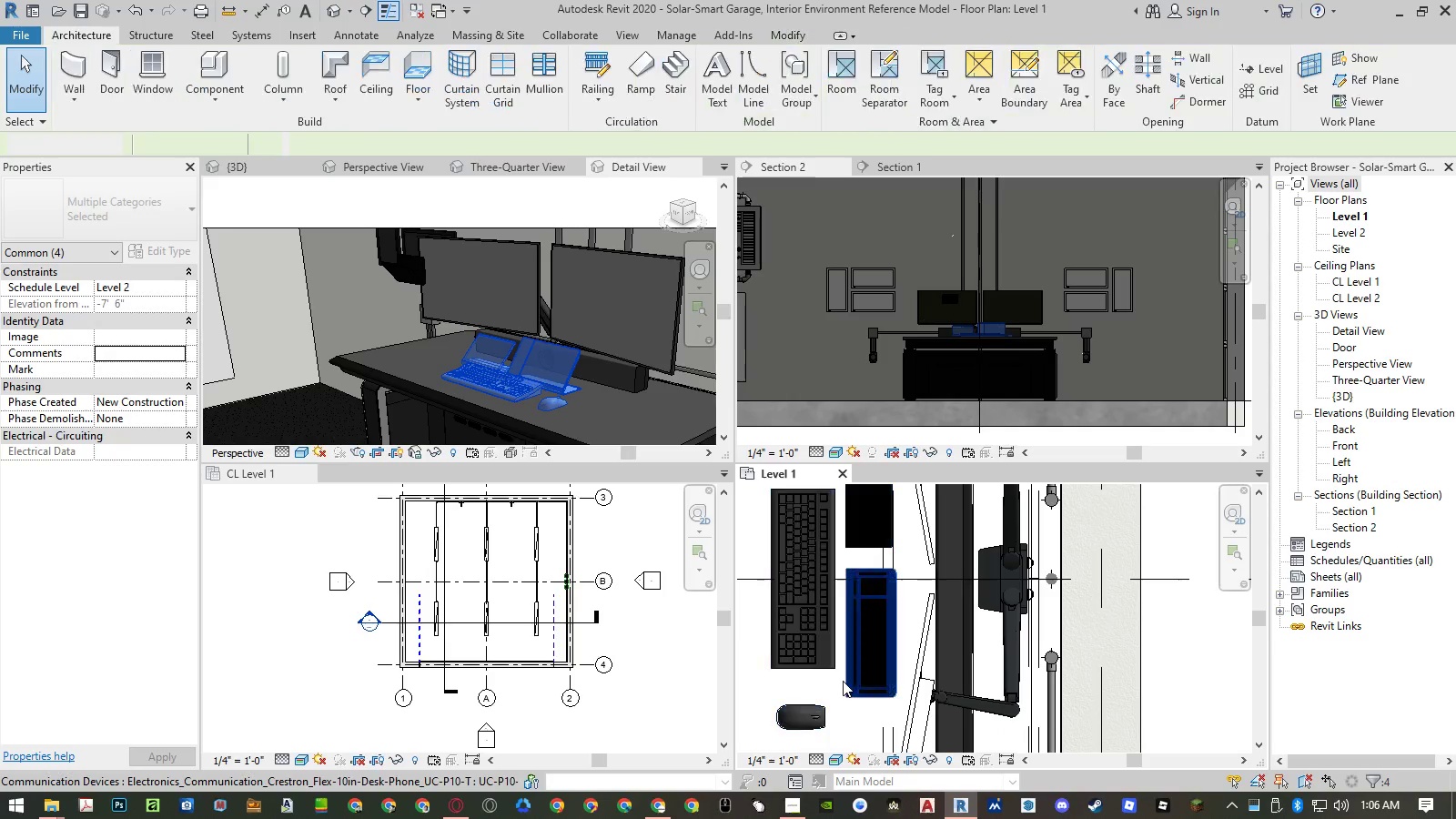 
key(Escape)
 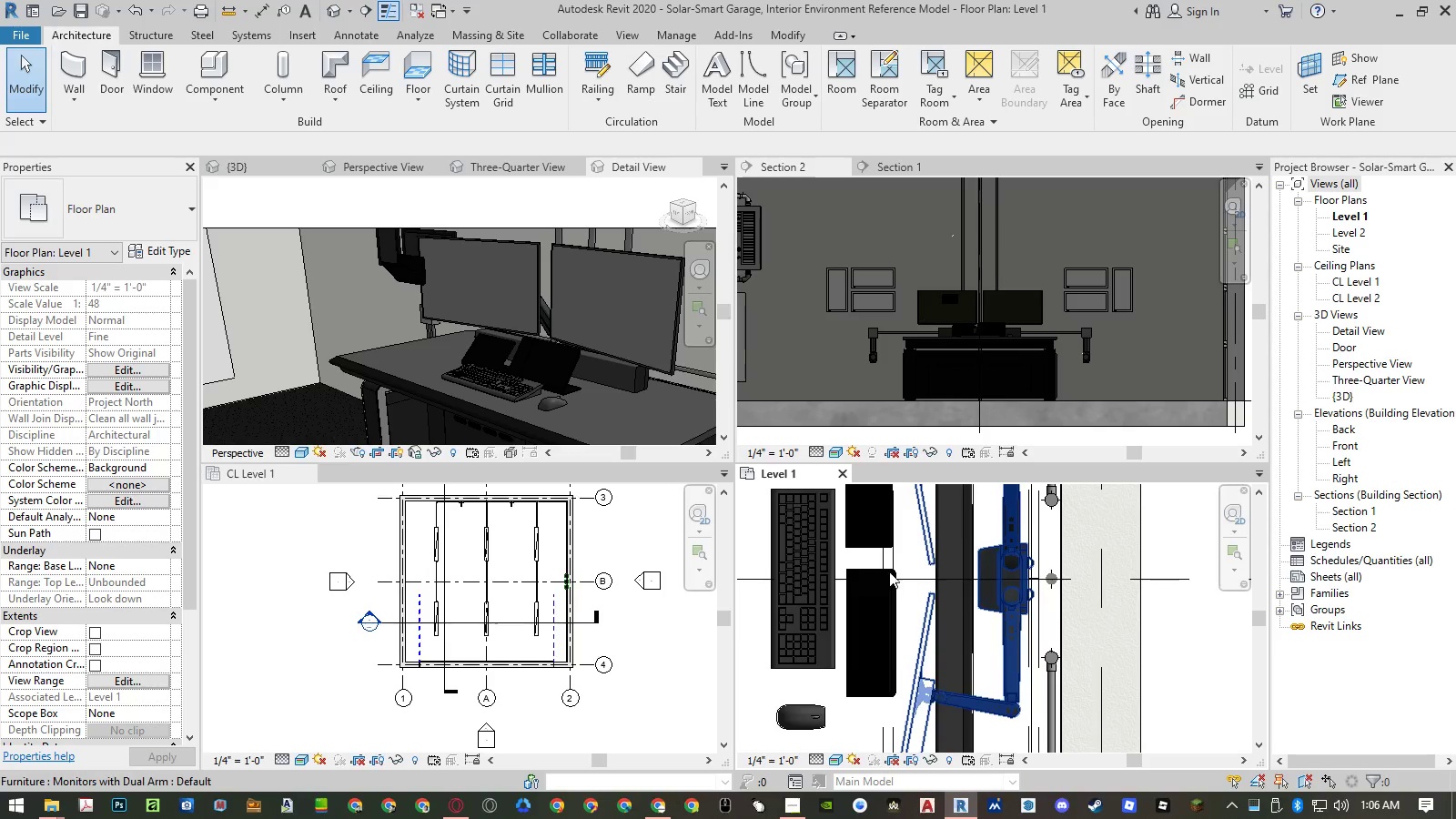 
scroll: coordinate [433, 294], scroll_direction: down, amount: 7.0
 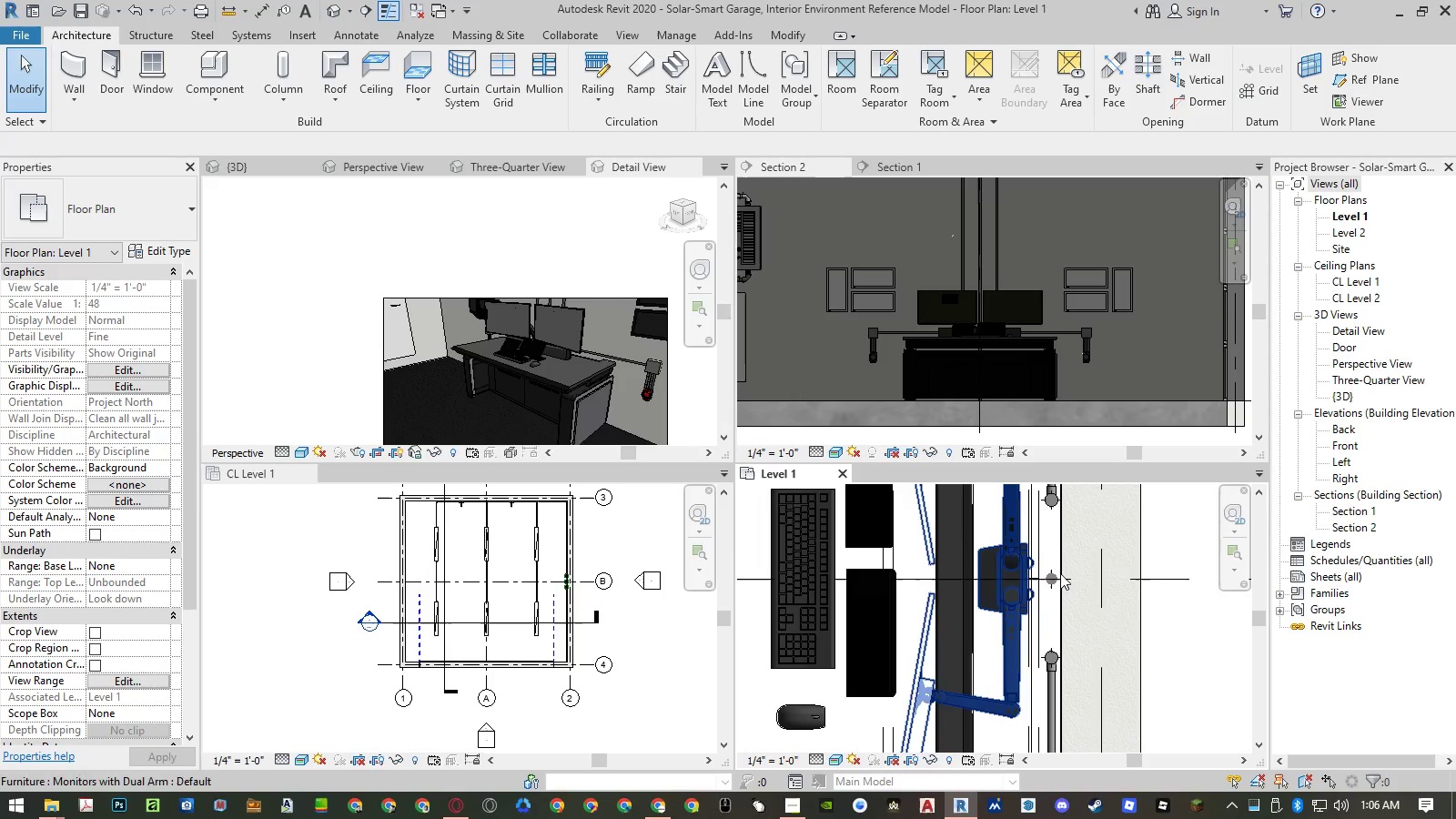 
key(Alt+AltRight)
 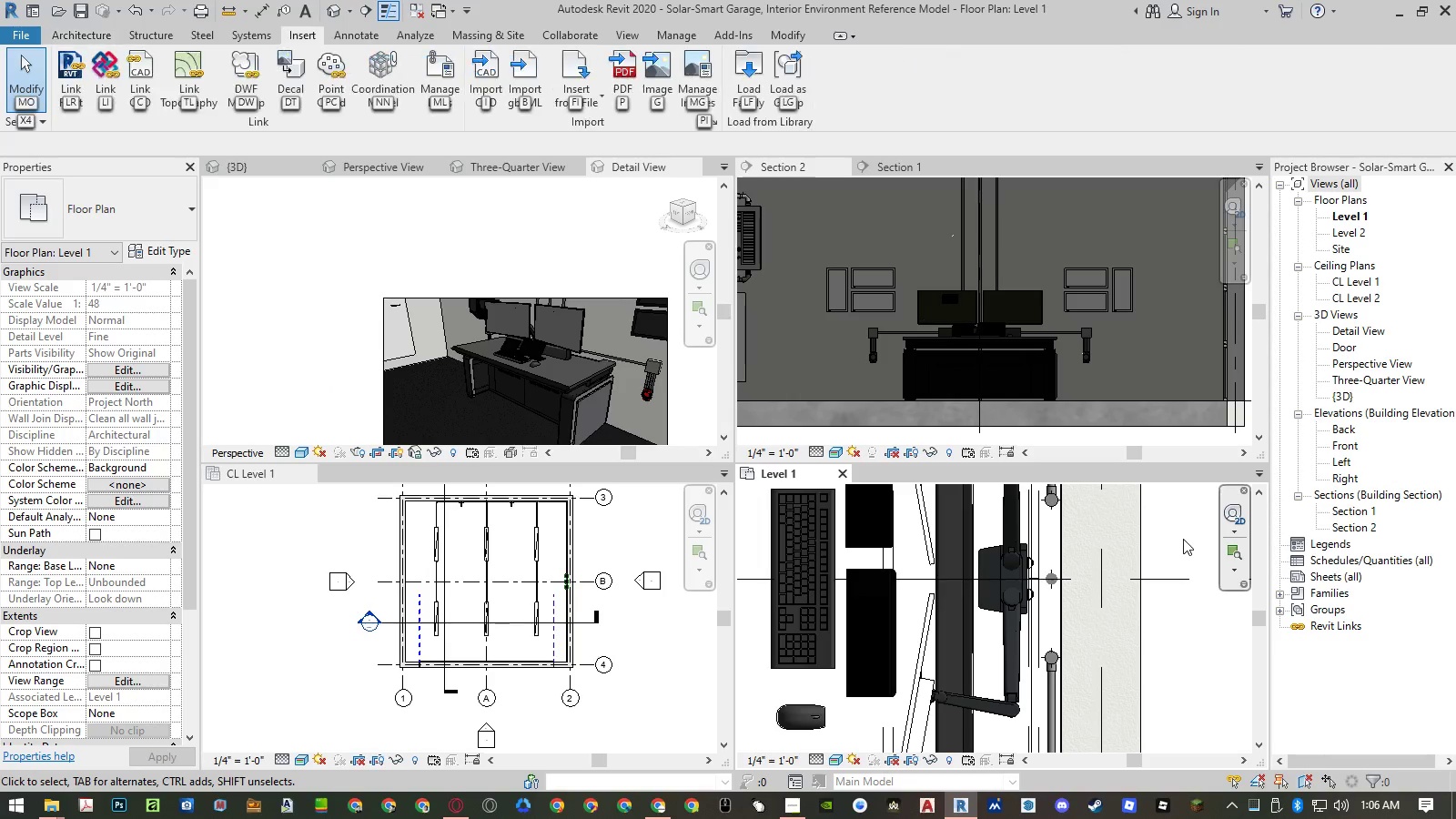 
type(ilf)
 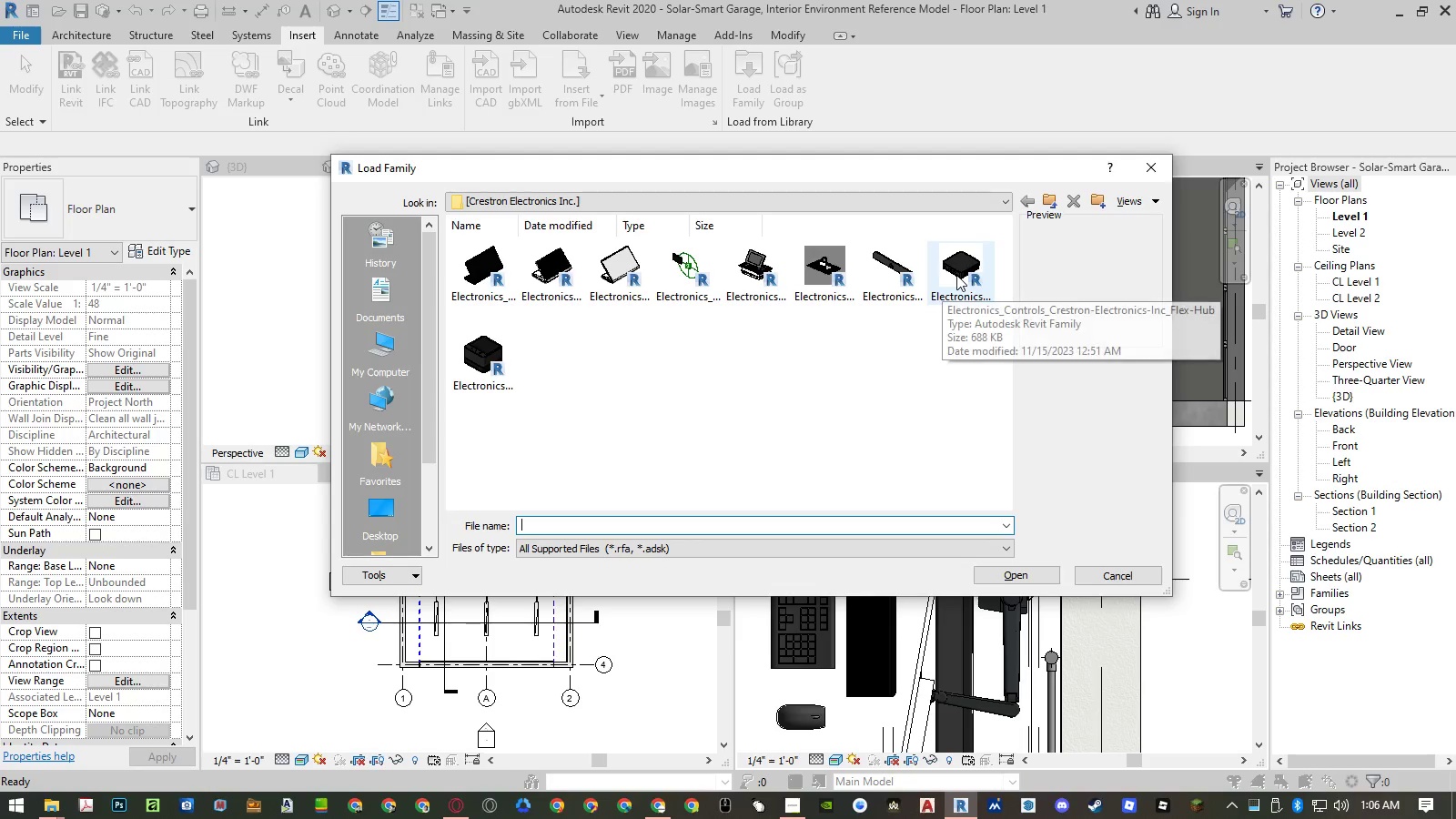 
double_click([956, 275])
 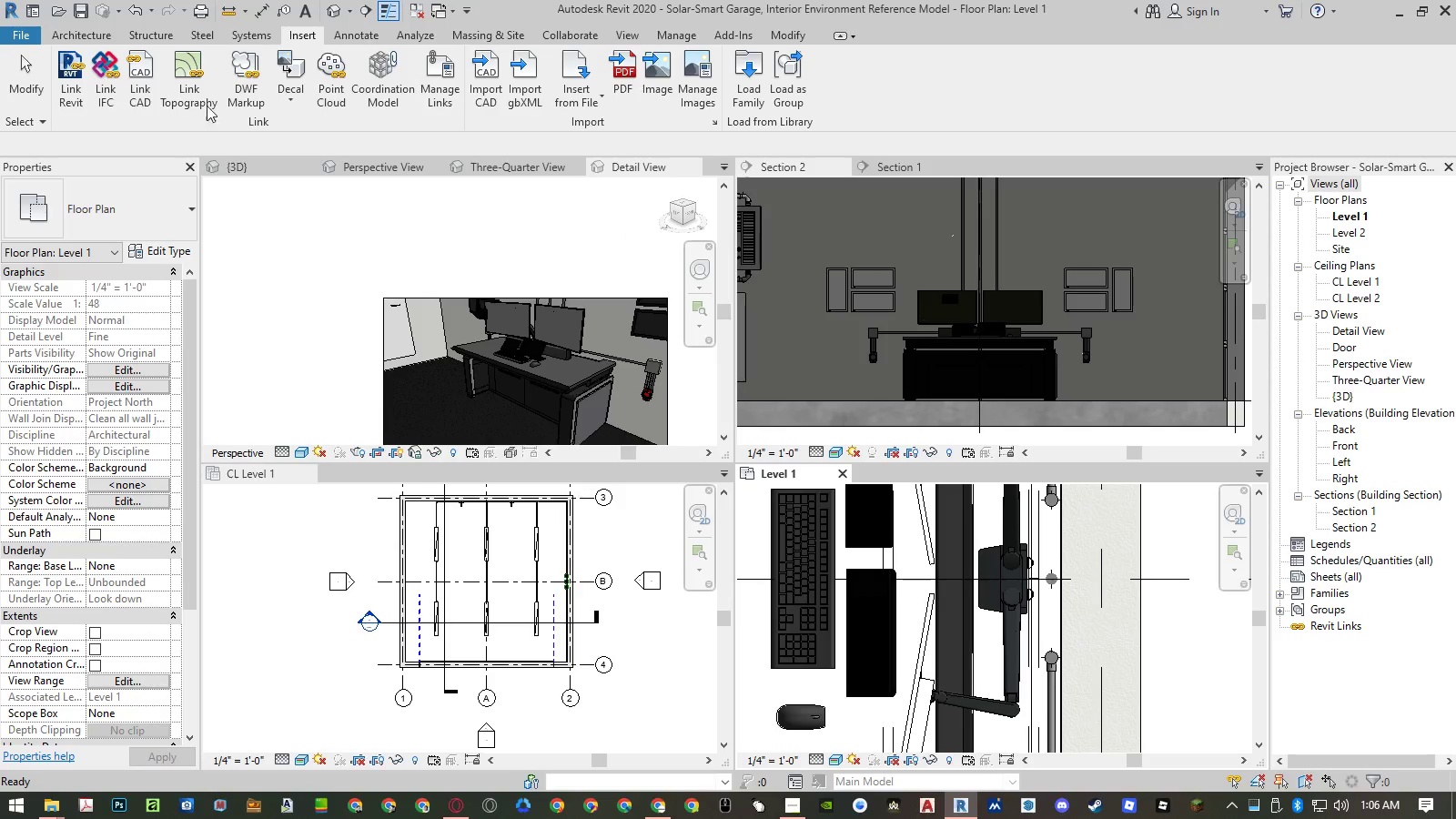 
left_click([770, 360])
 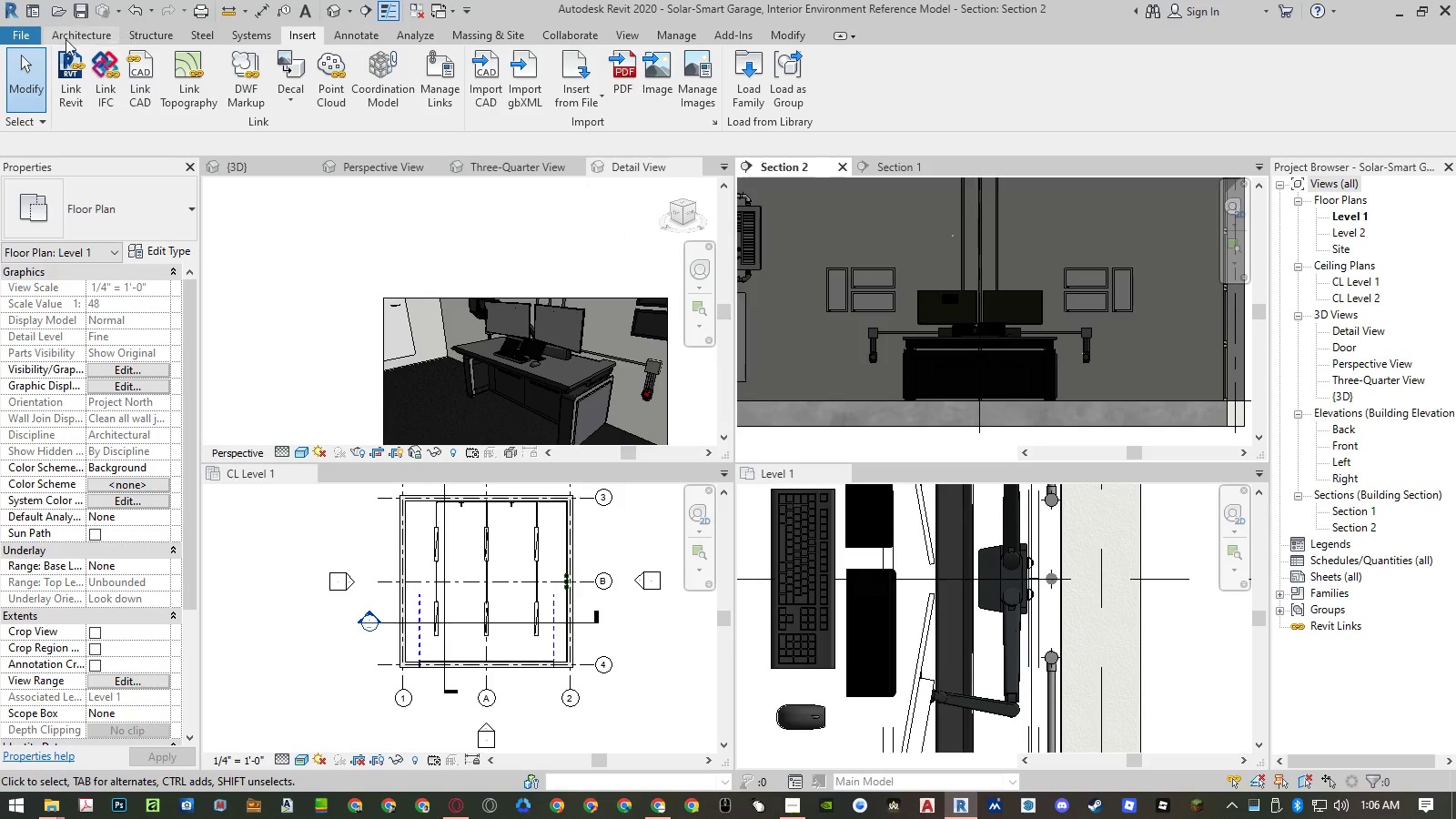 
left_click([61, 38])
 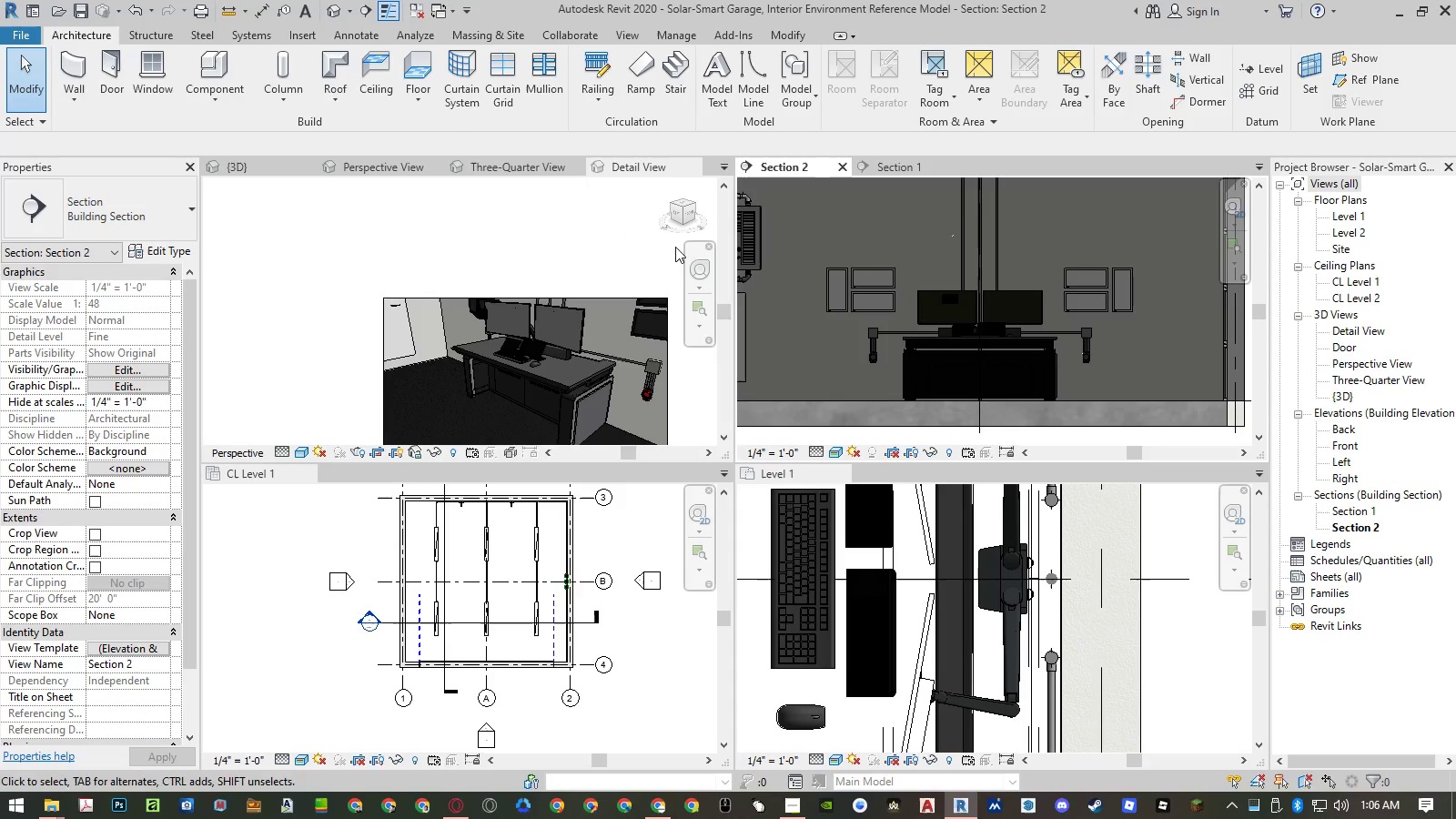 
left_click([211, 65])
 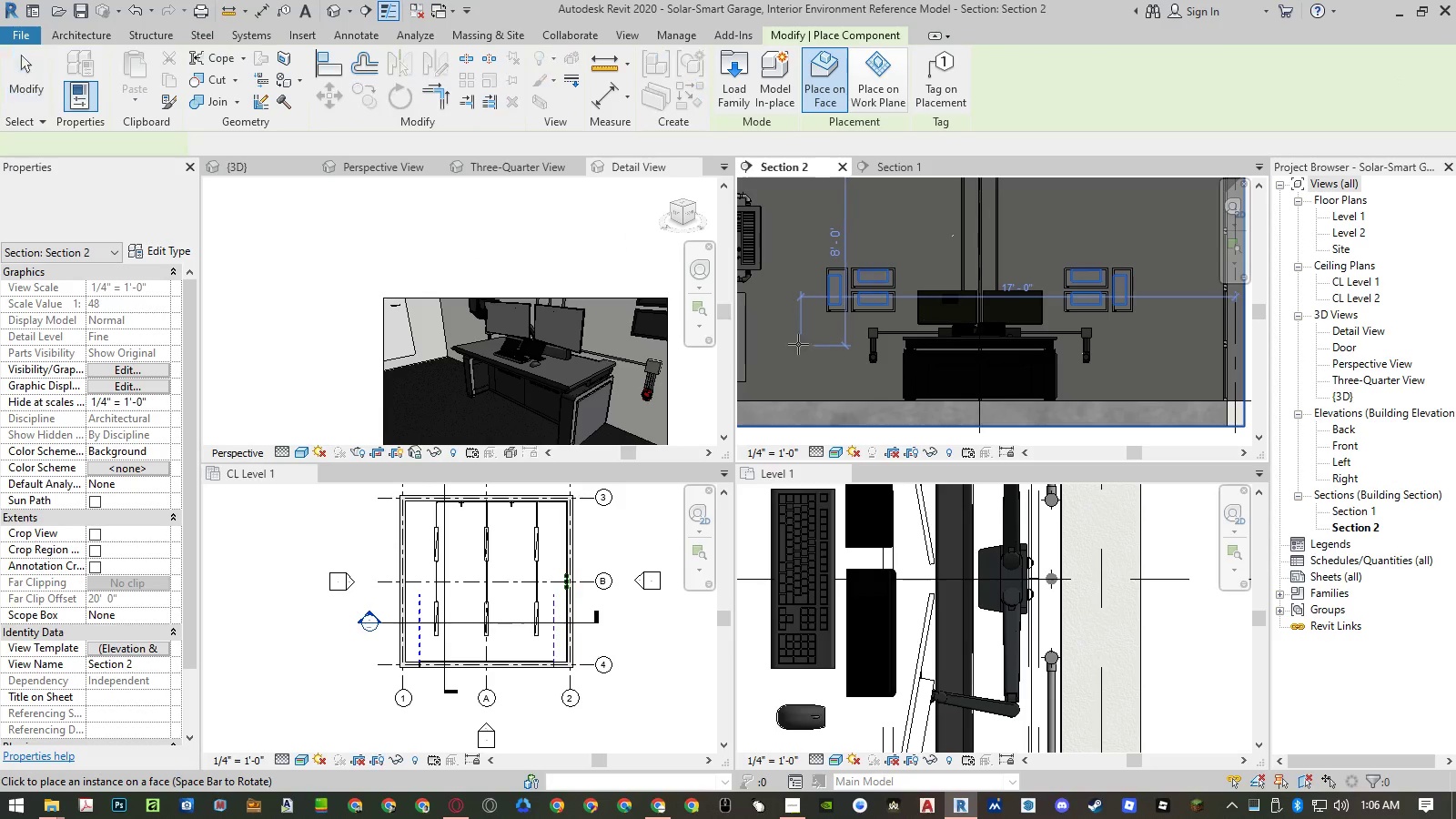 
left_click([794, 347])
 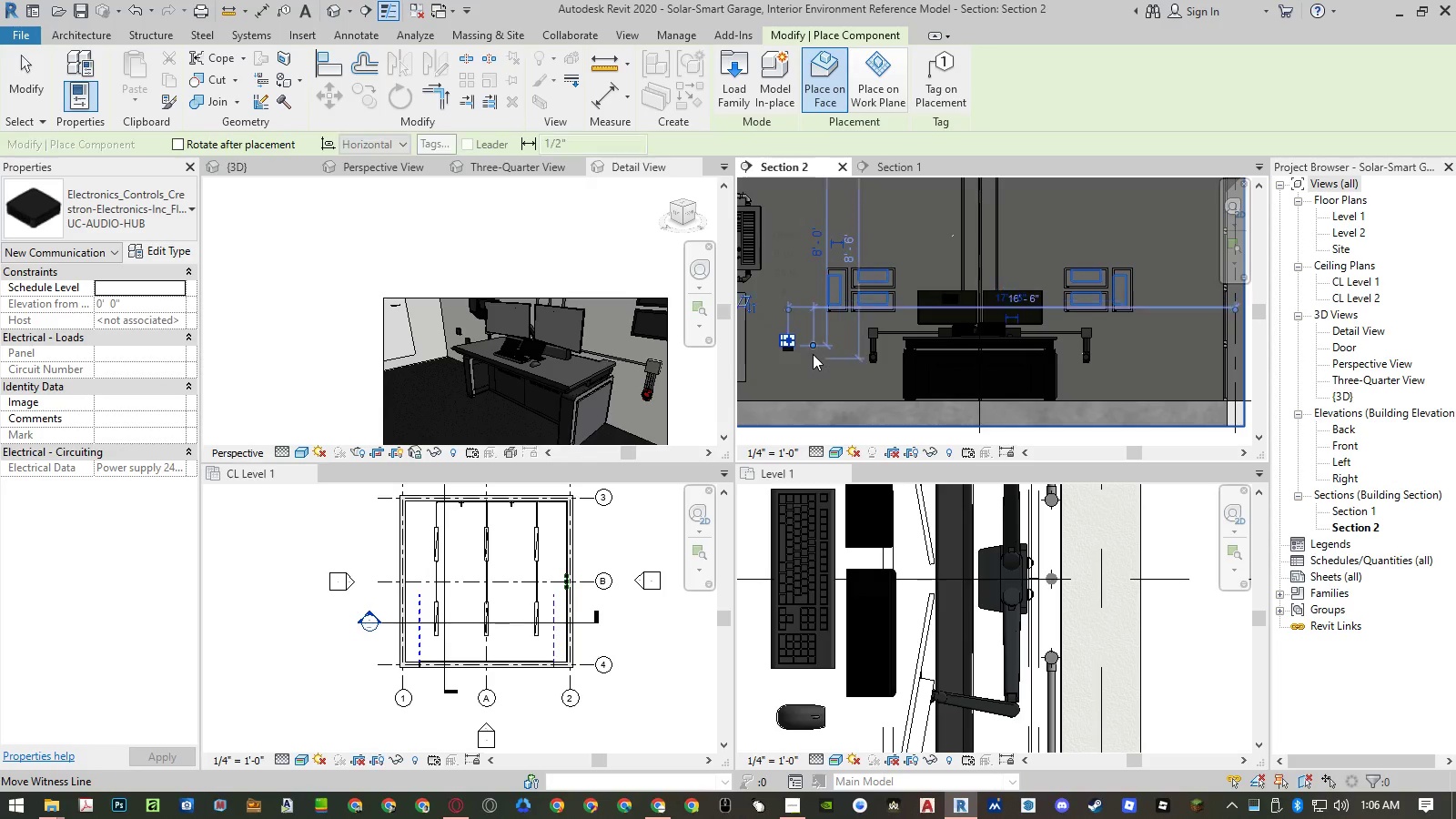 
key(Escape)
key(Escape)
type(ilf)
 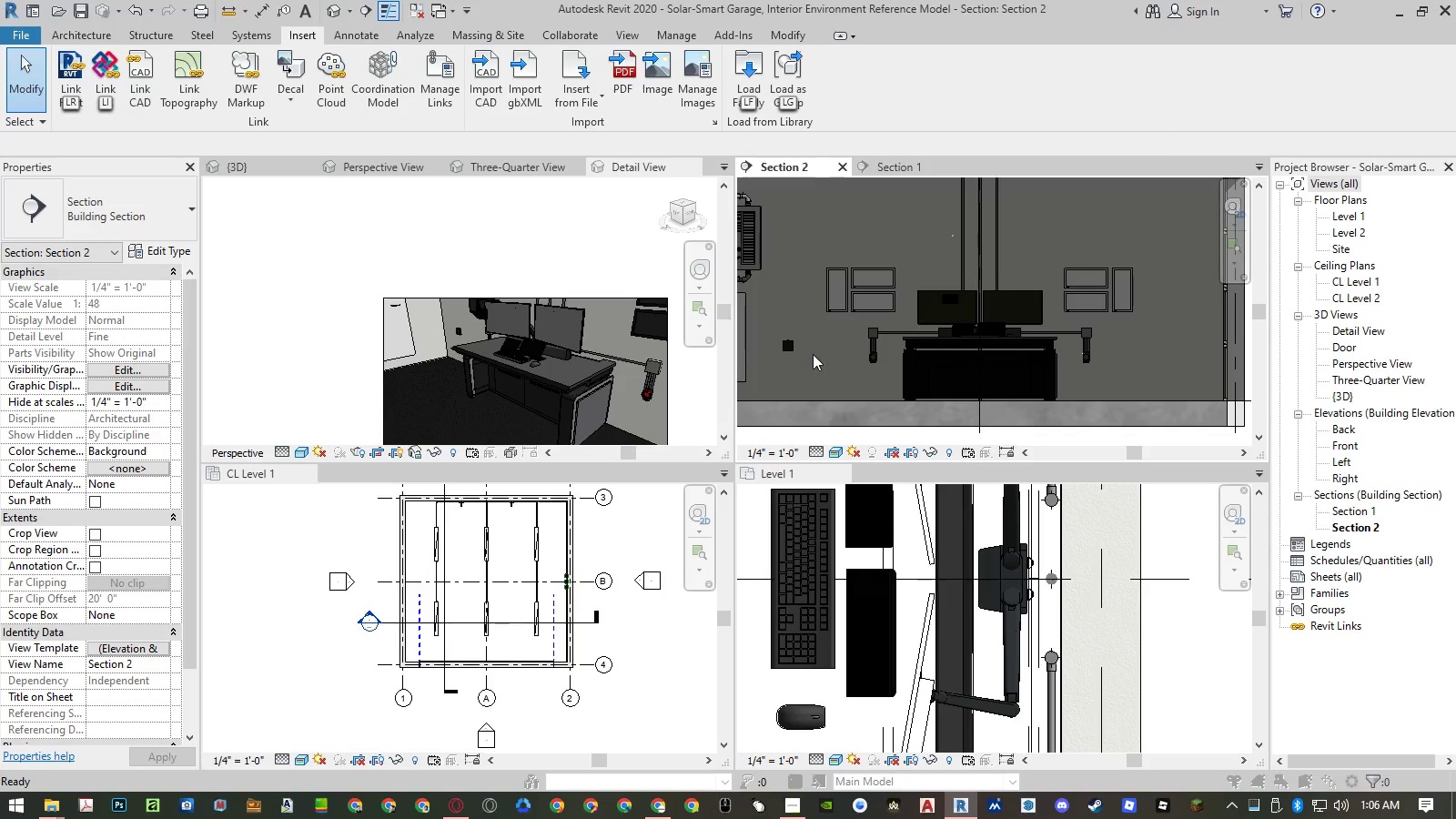 
hold_key(key=AltLeft, duration=0.53)
 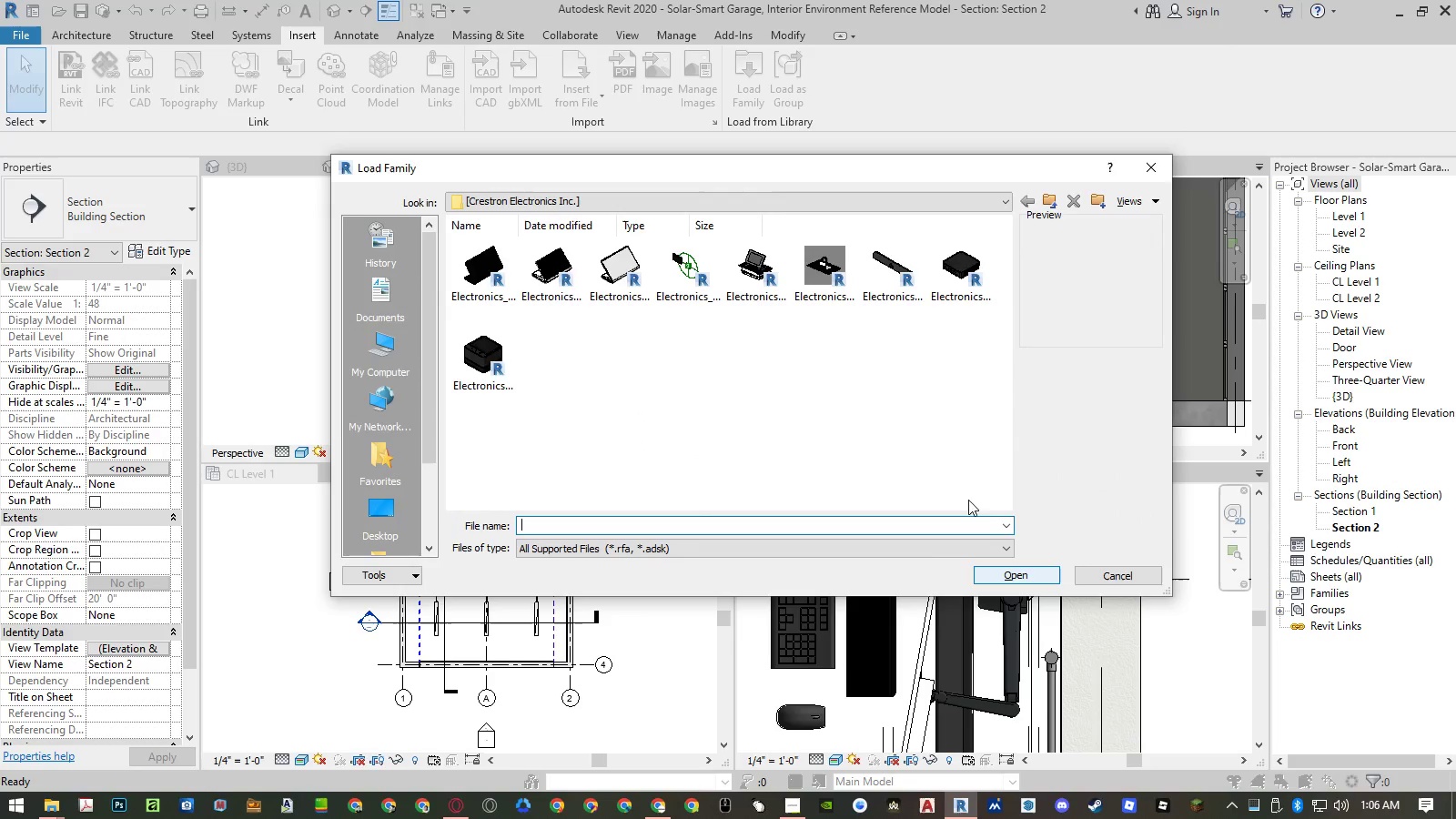 
double_click([501, 371])
 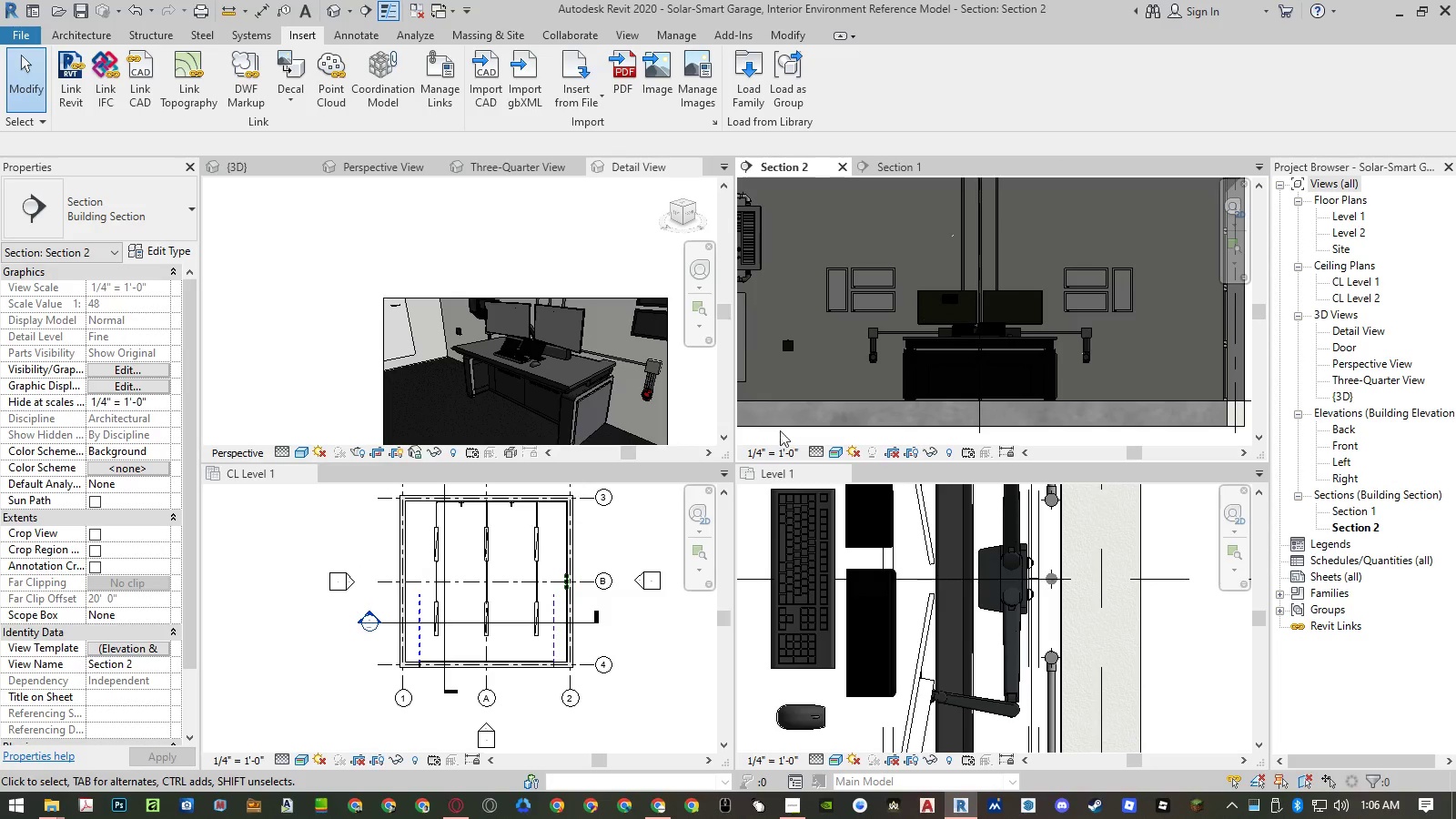 
left_click([89, 37])
 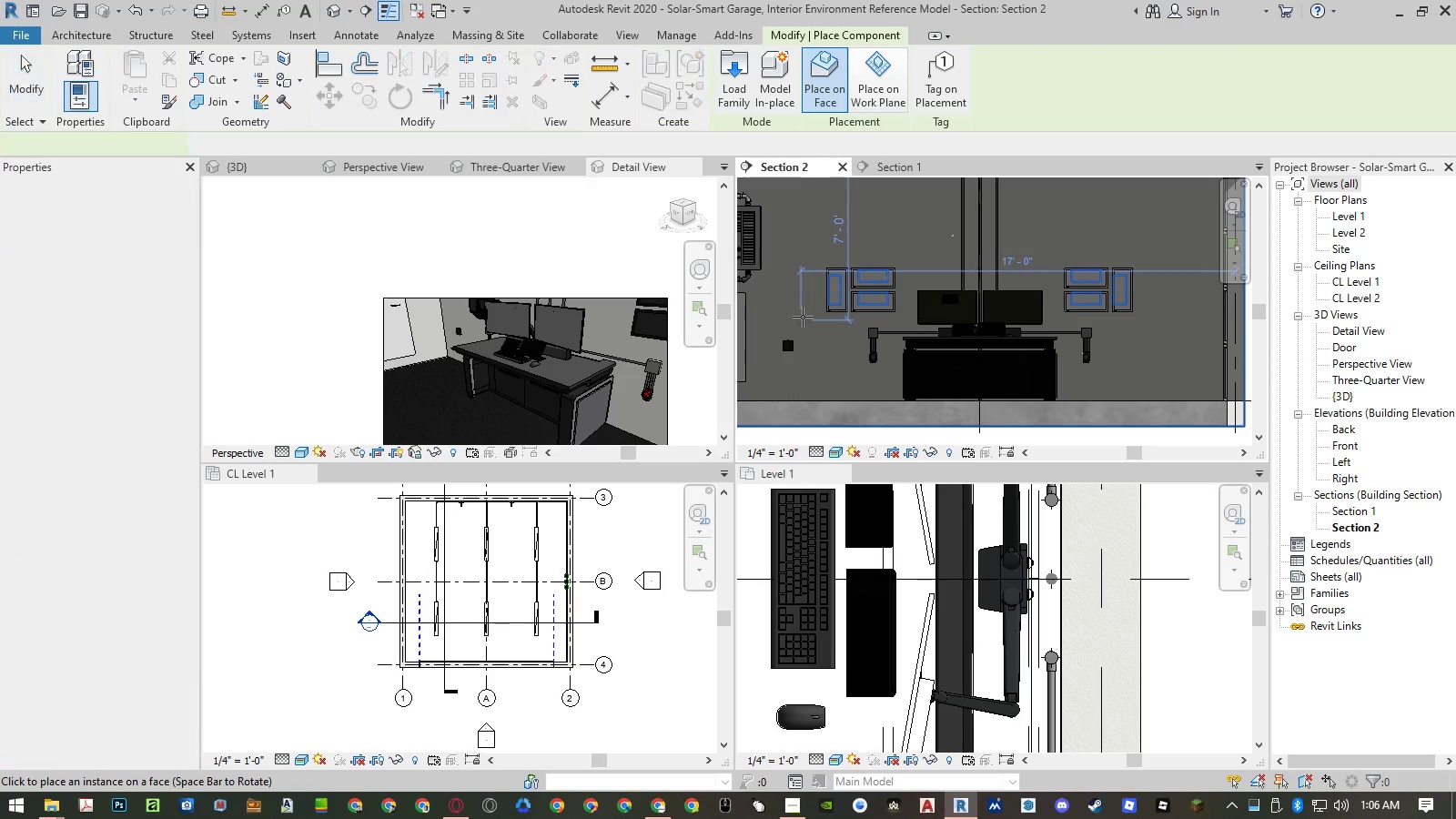 
left_click([814, 345])
 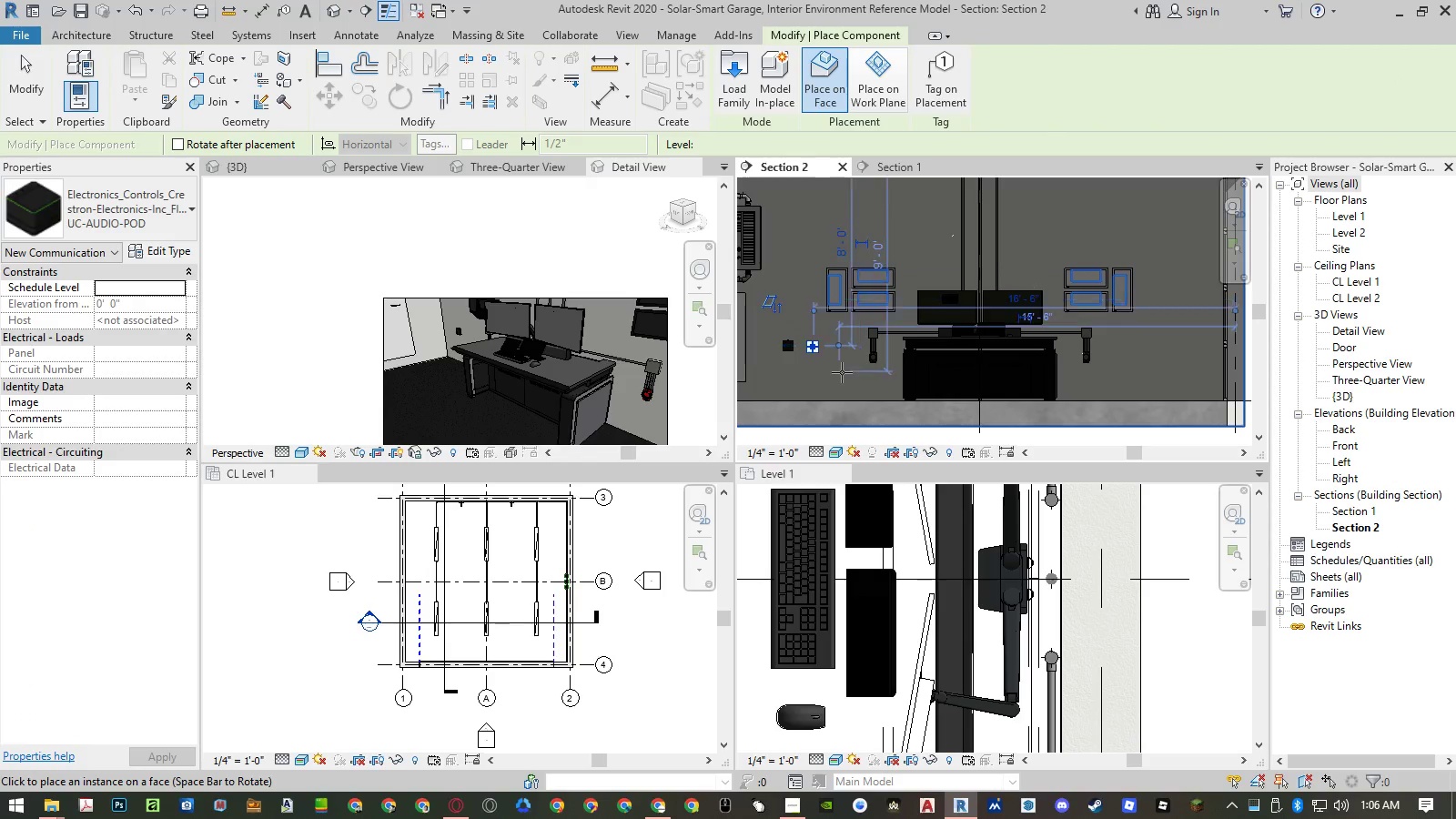 
key(Escape)
 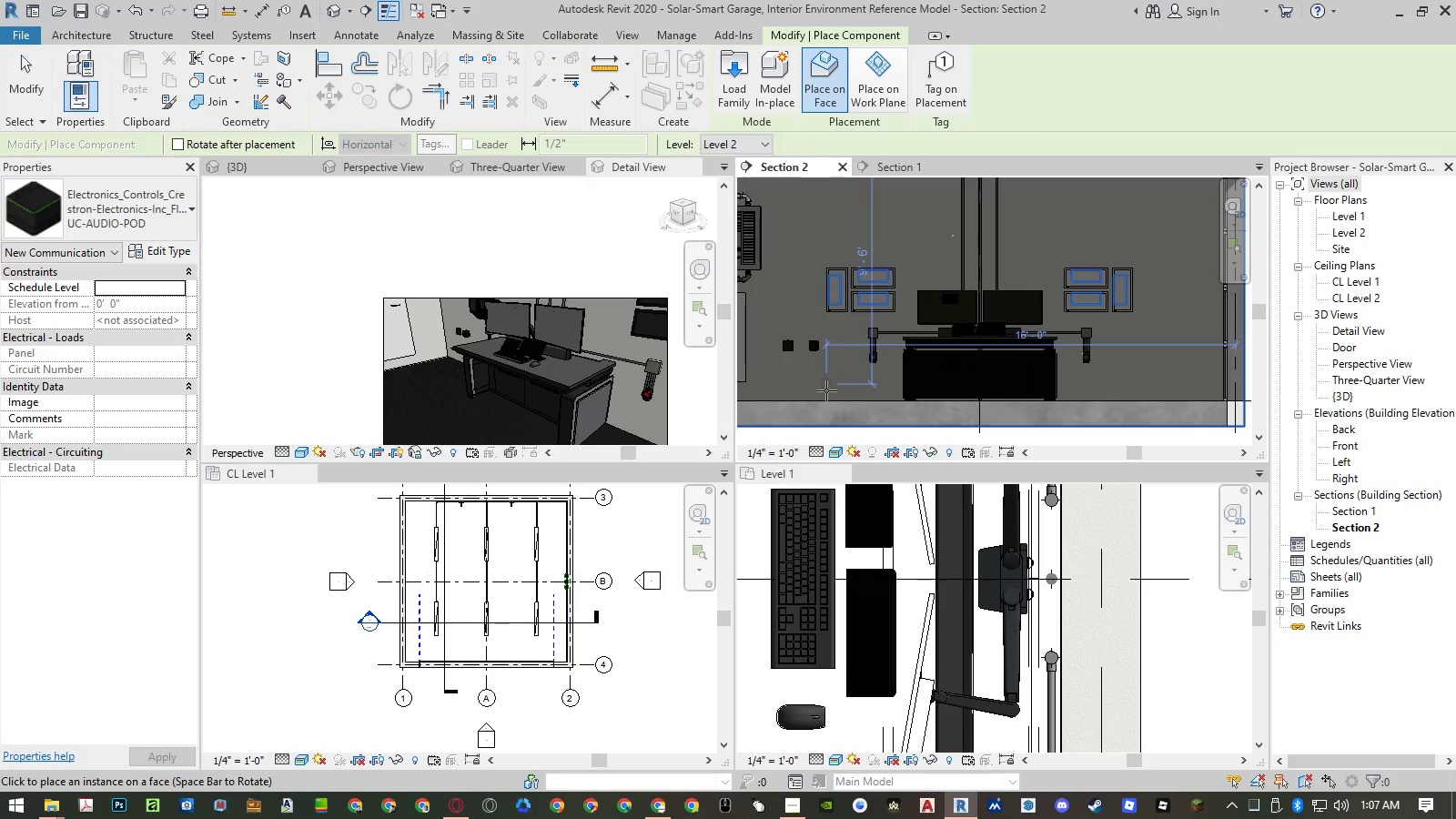 
wait(47.7)
 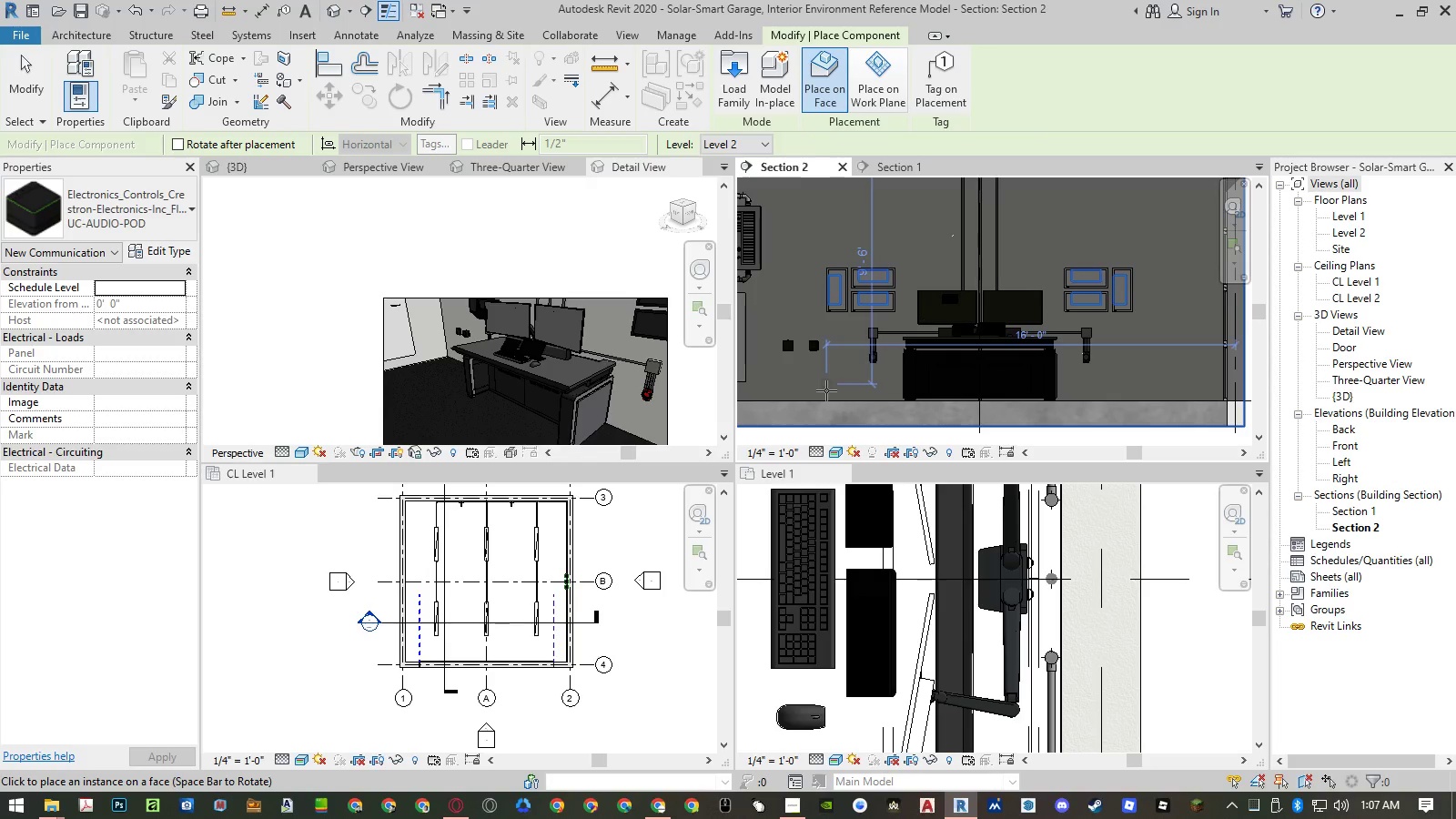 
scroll: coordinate [874, 340], scroll_direction: up, amount: 1.0
 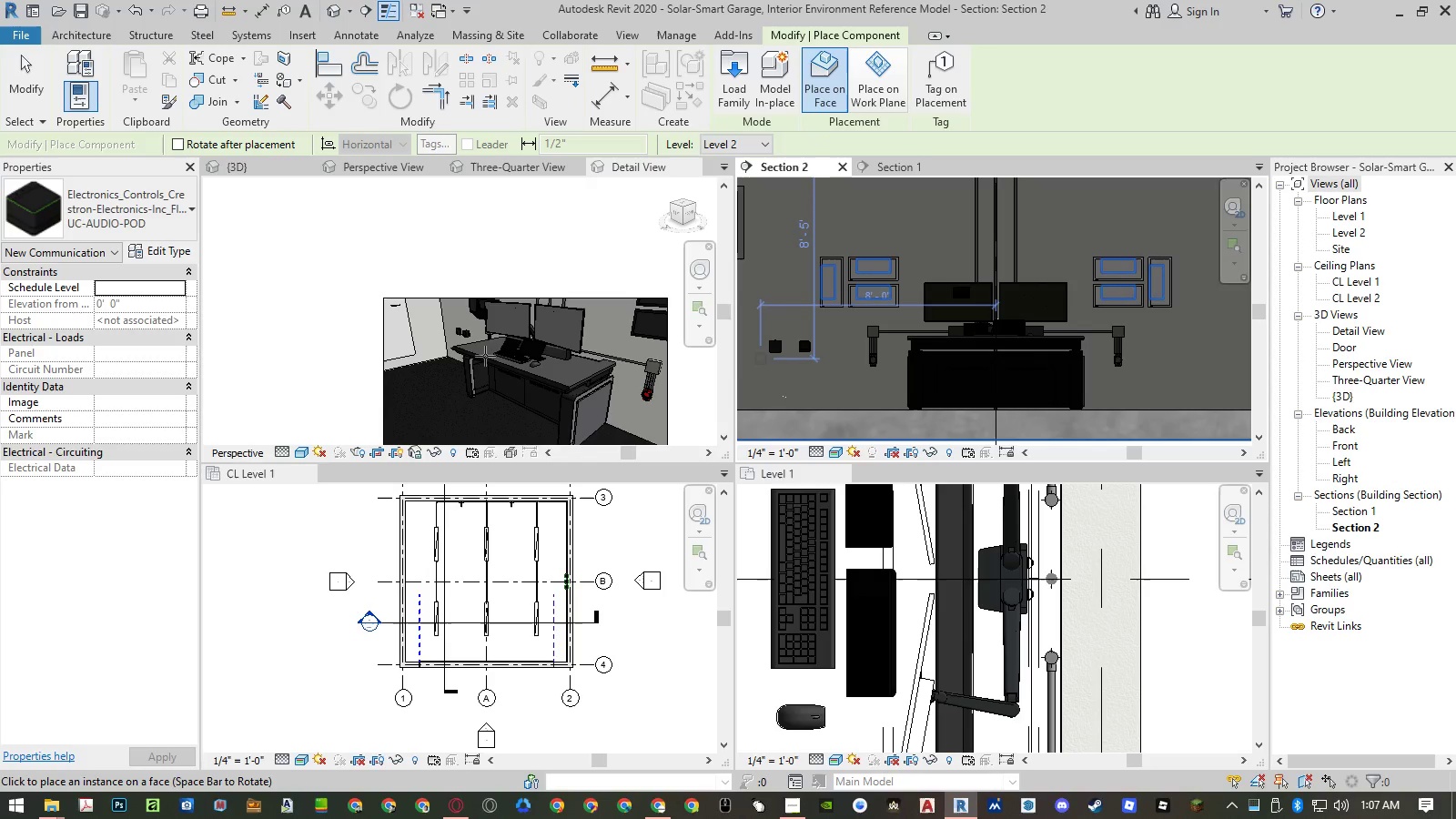 
key(Escape)
 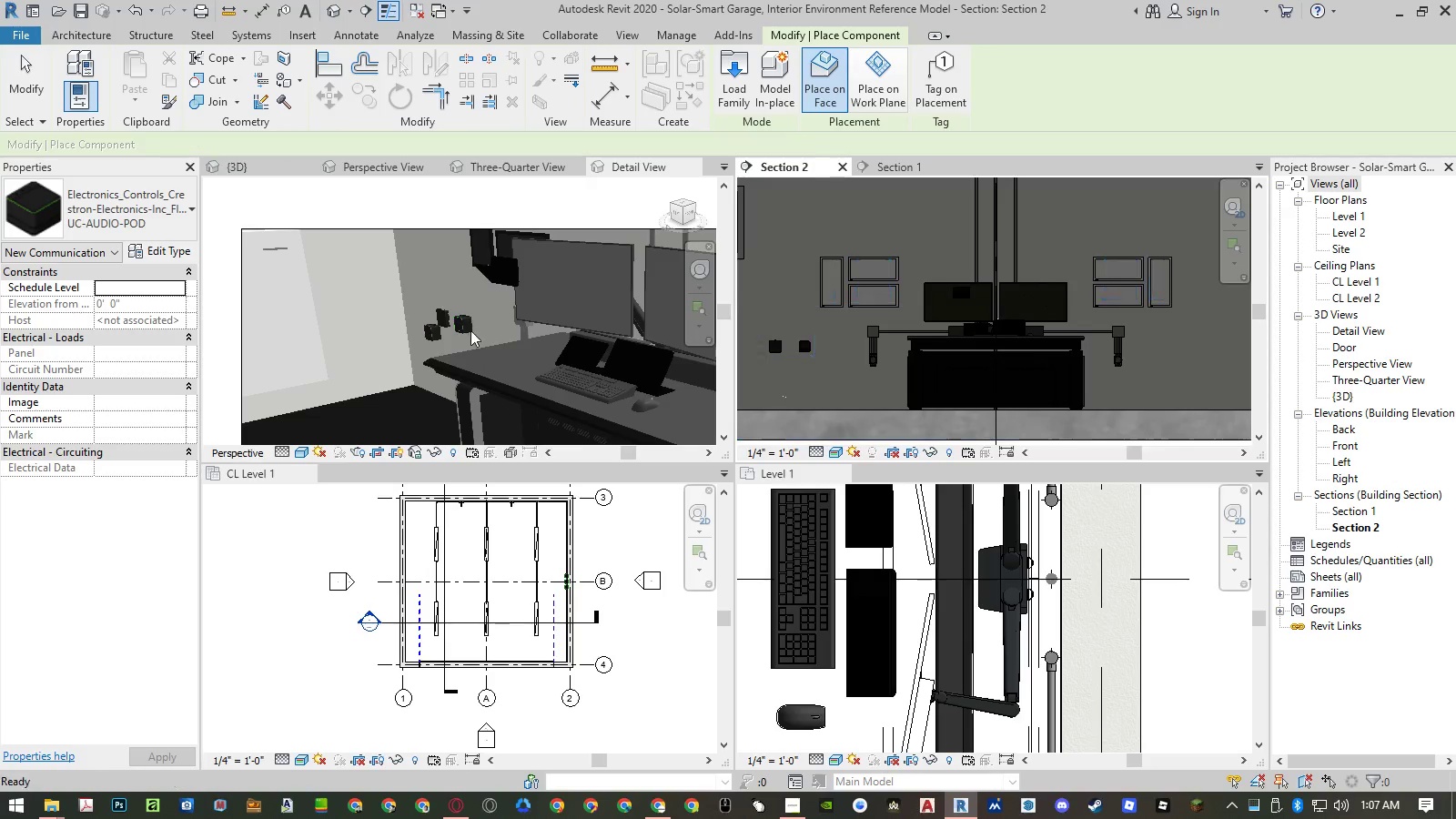 
key(Escape)
 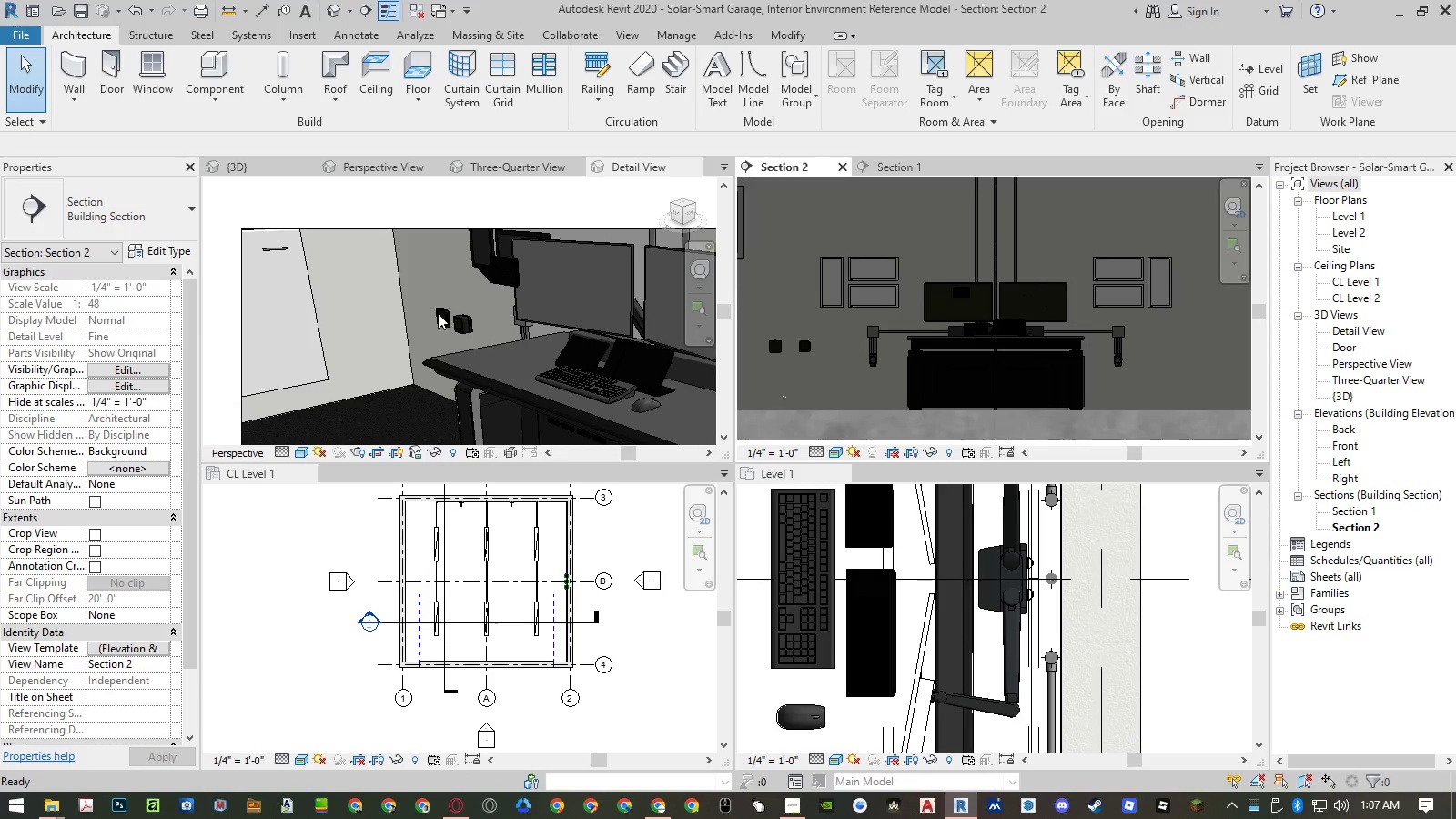 
scroll: coordinate [470, 331], scroll_direction: up, amount: 7.0
 